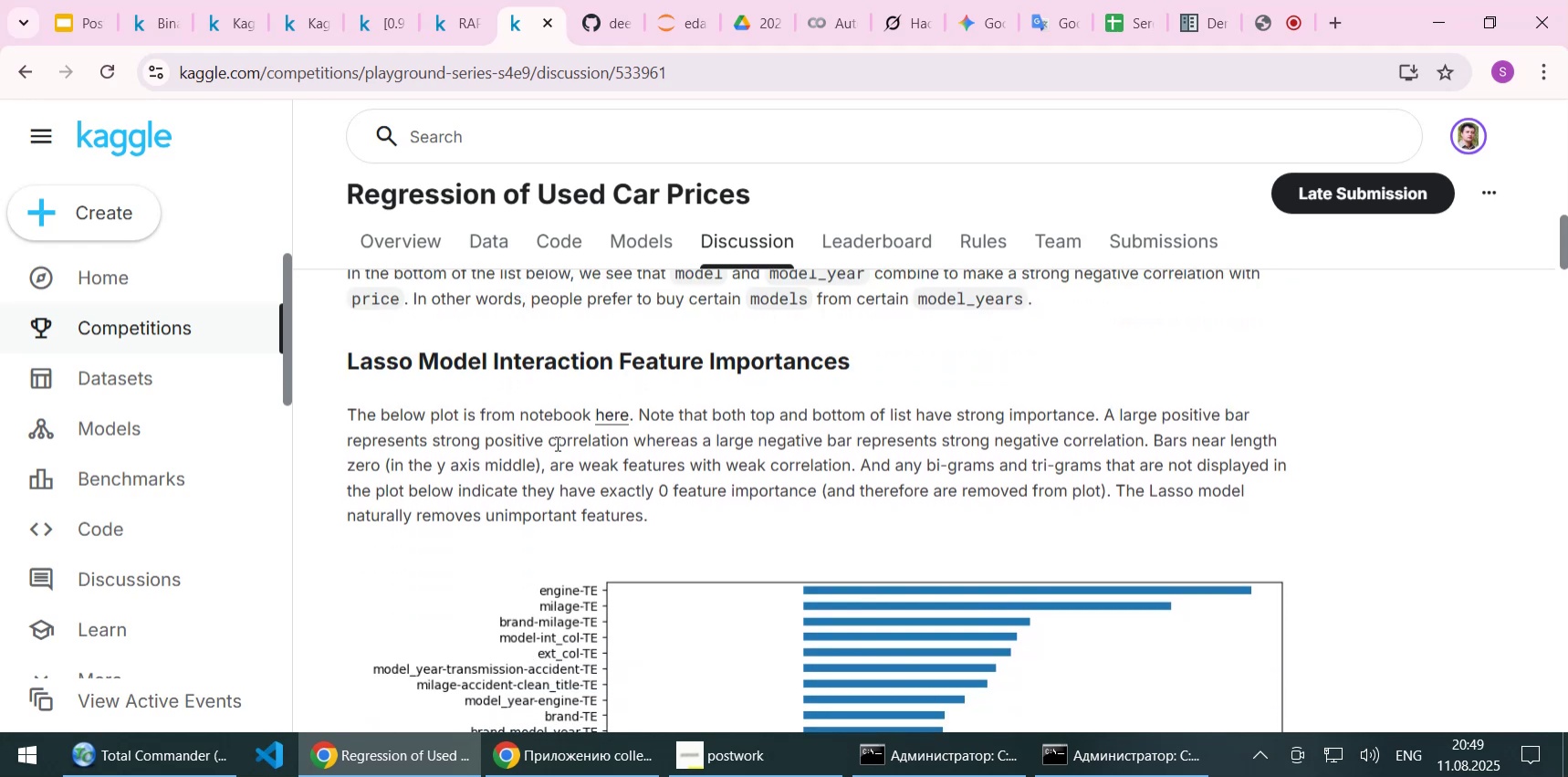 
key(ArrowDown)
 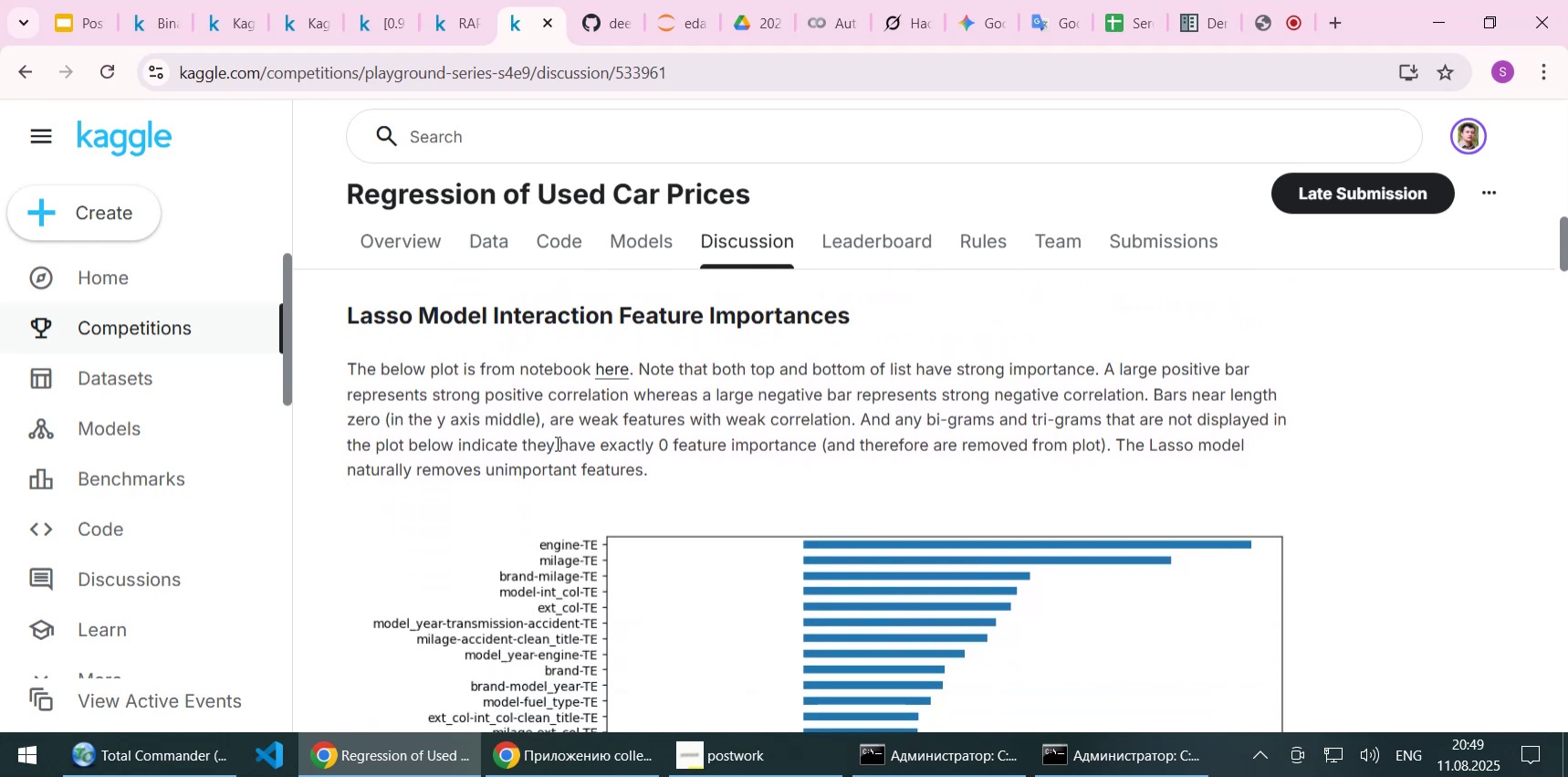 
key(ArrowUp)
 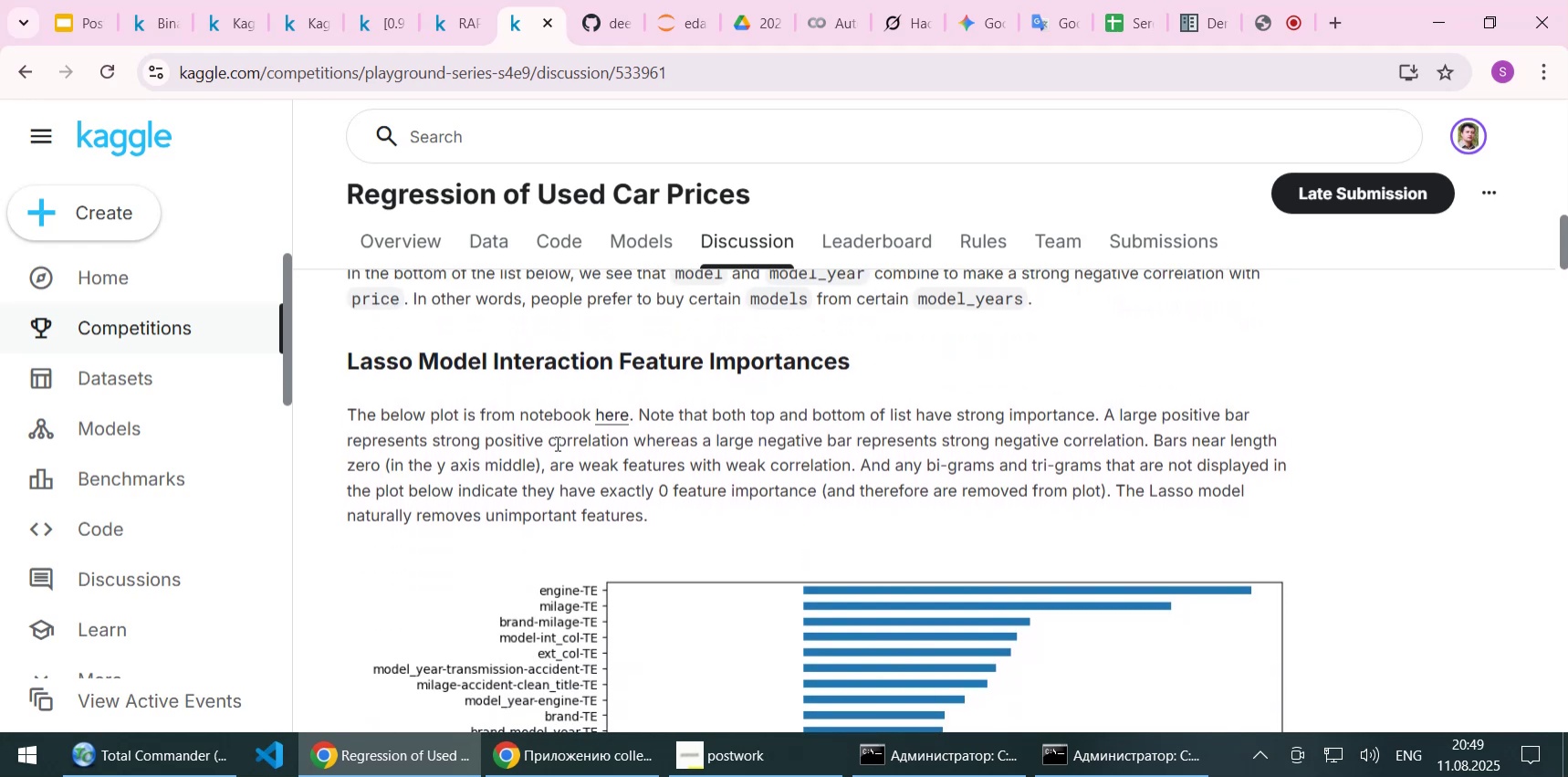 
key(ArrowDown)
 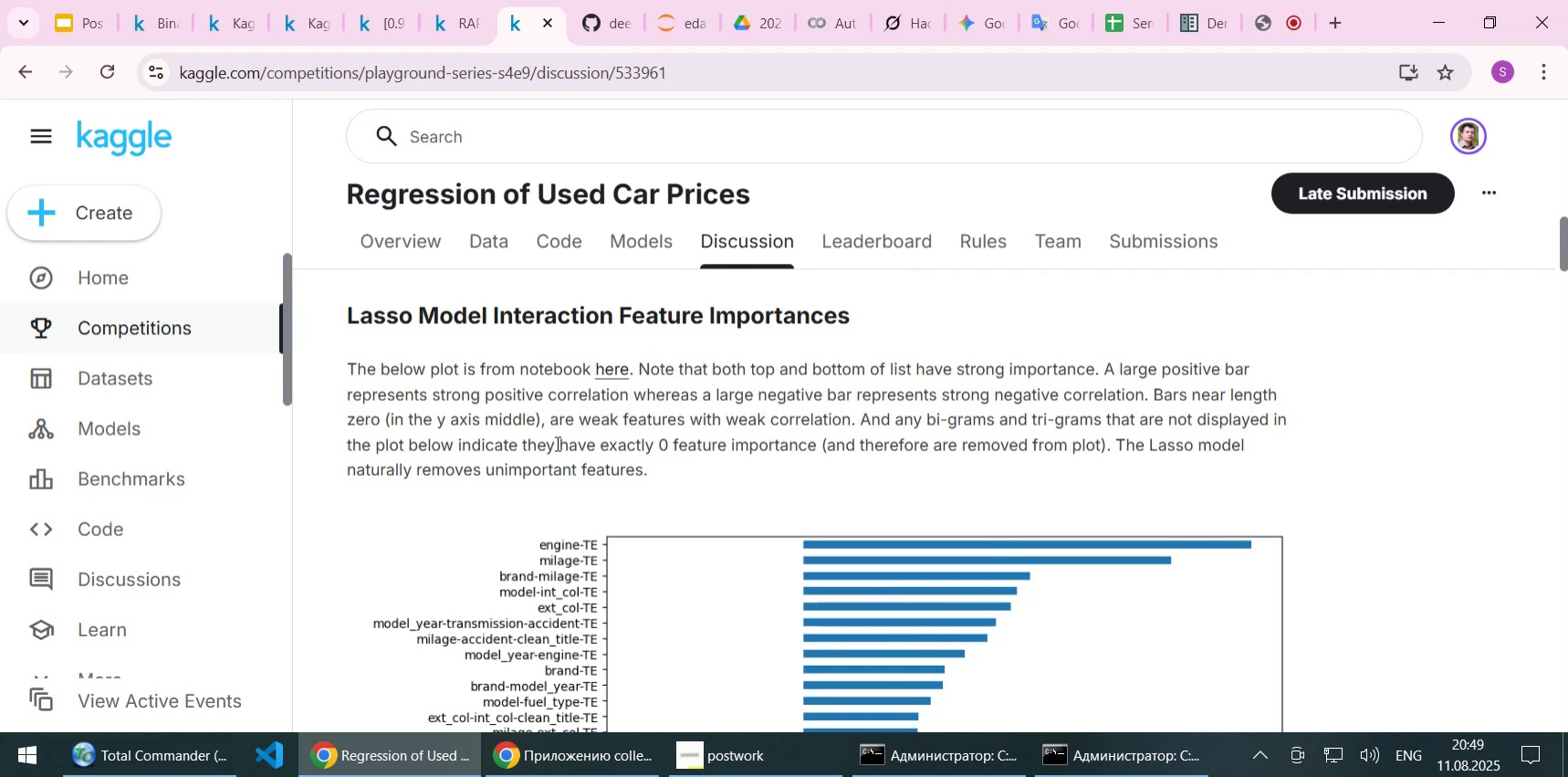 
key(ArrowDown)
 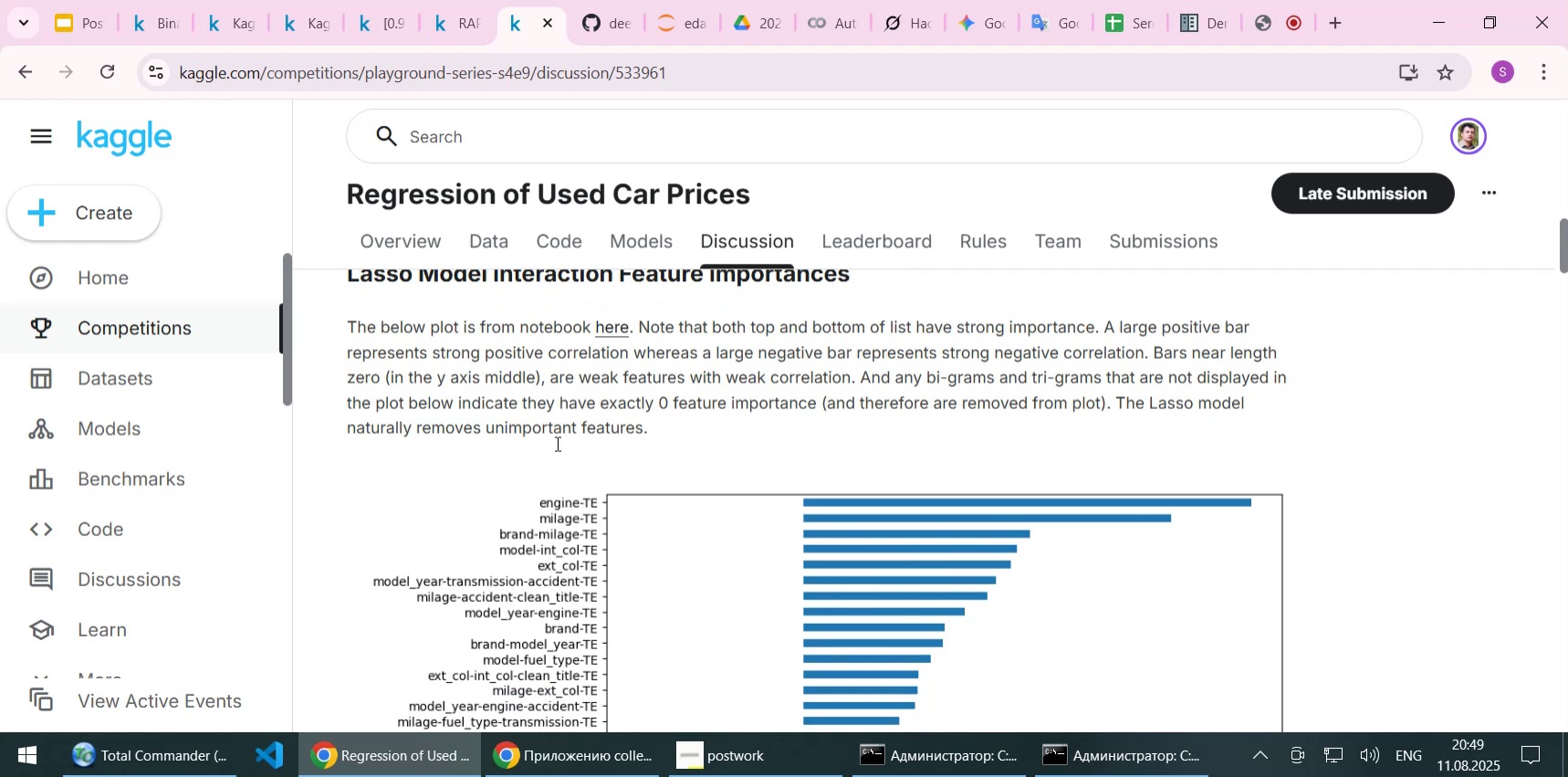 
key(ArrowDown)
 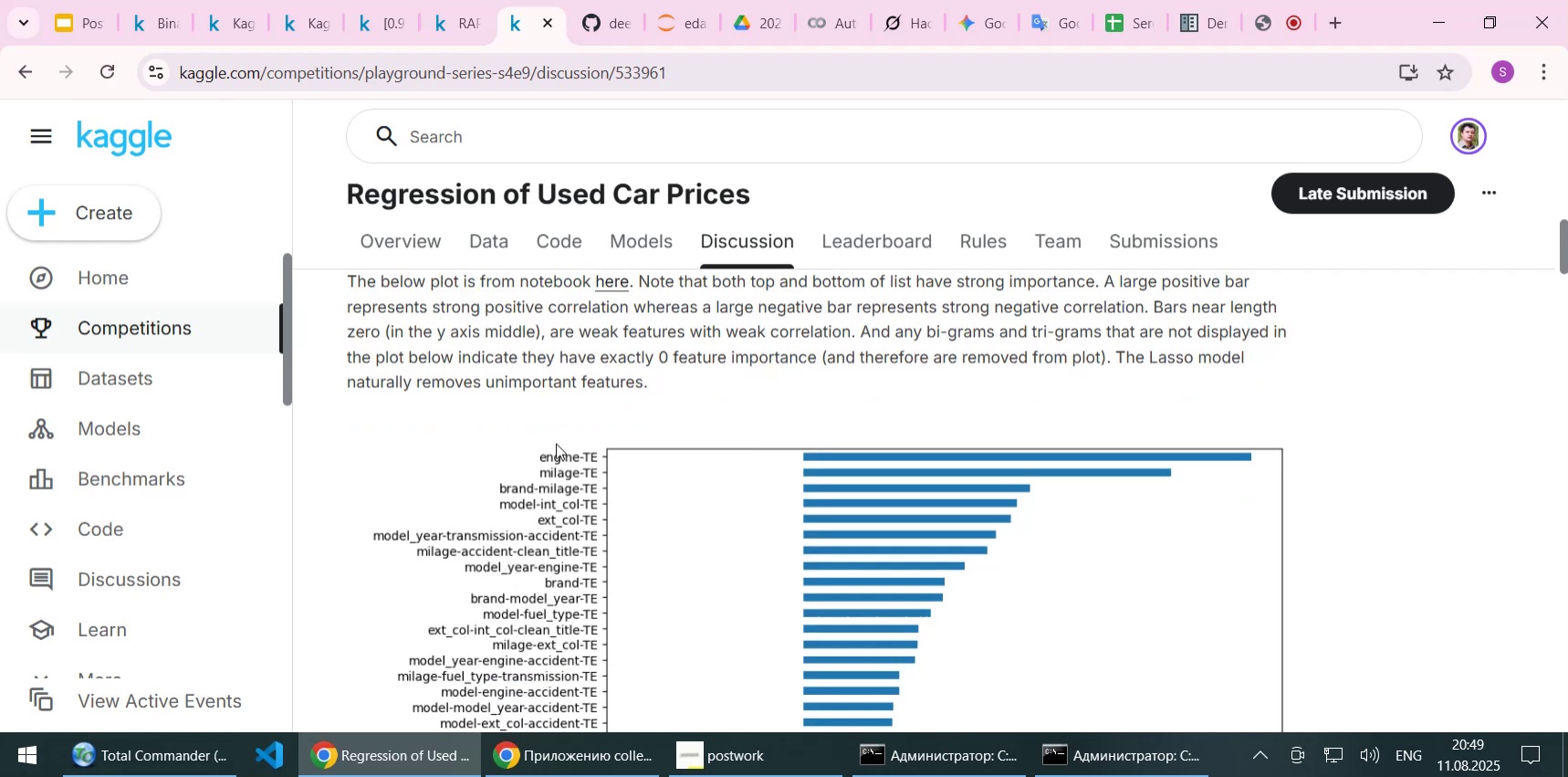 
key(ArrowDown)
 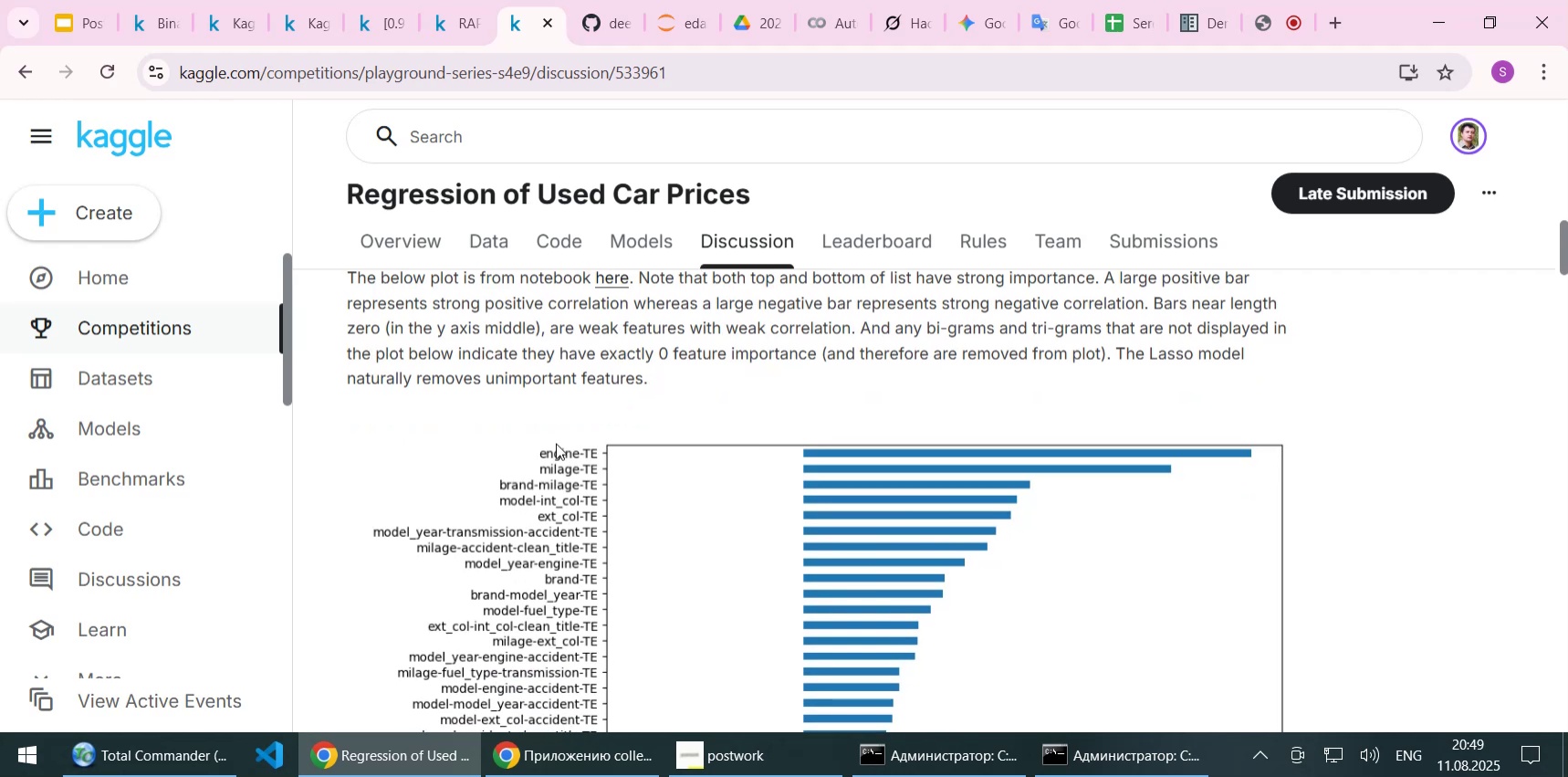 
key(ArrowDown)
 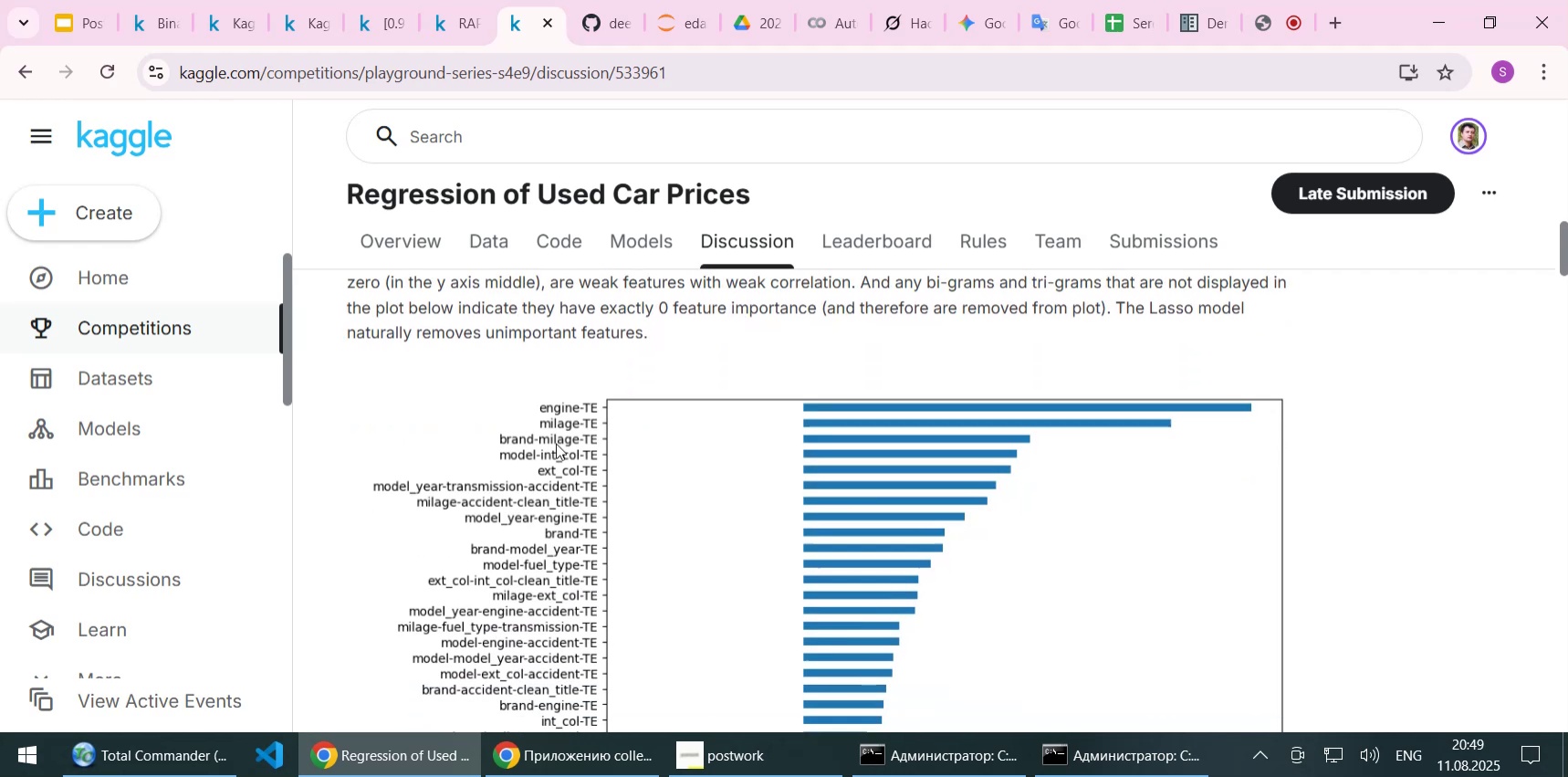 
key(ArrowDown)
 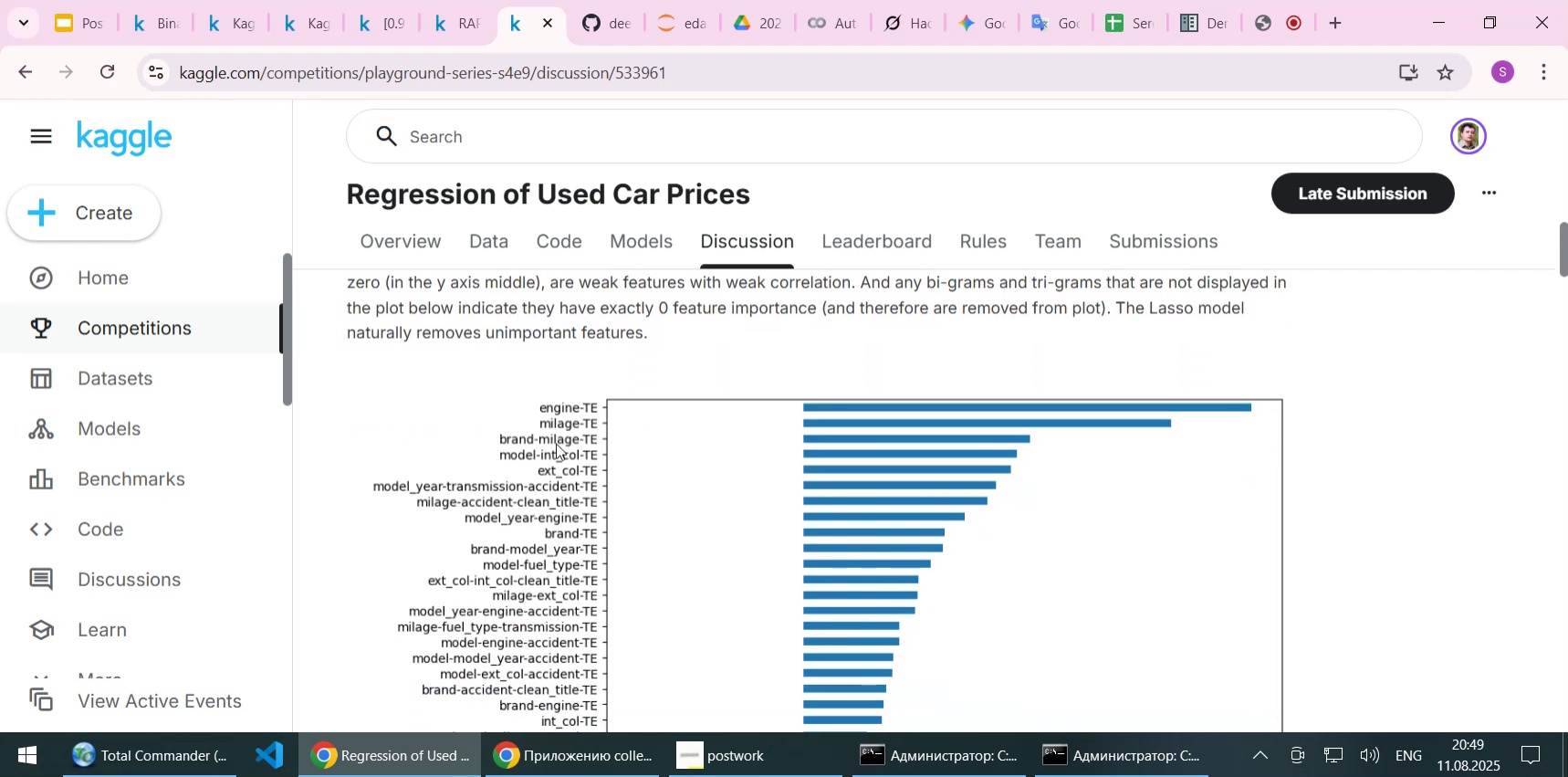 
key(ArrowDown)
 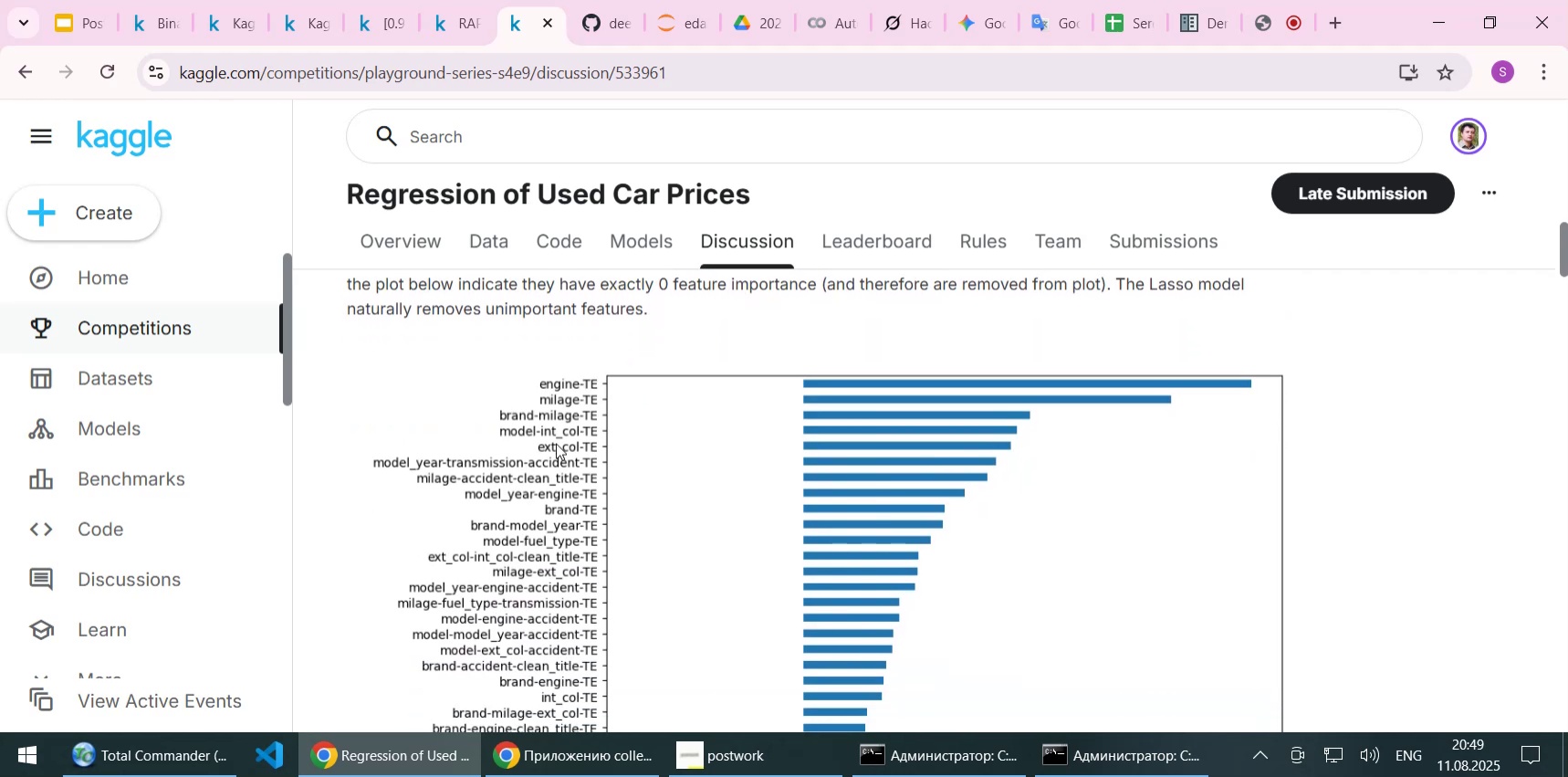 
key(ArrowDown)
 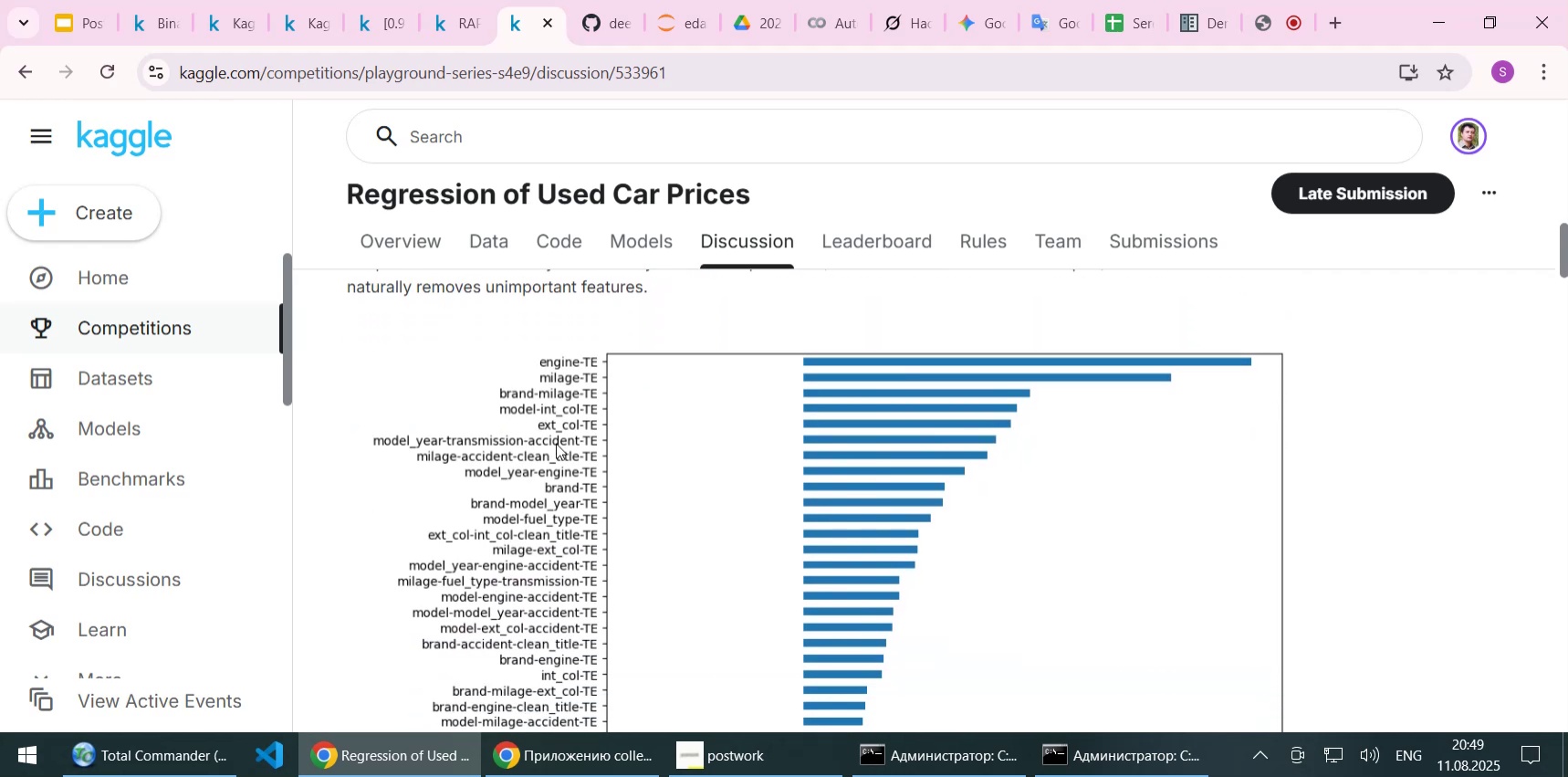 
key(ArrowDown)
 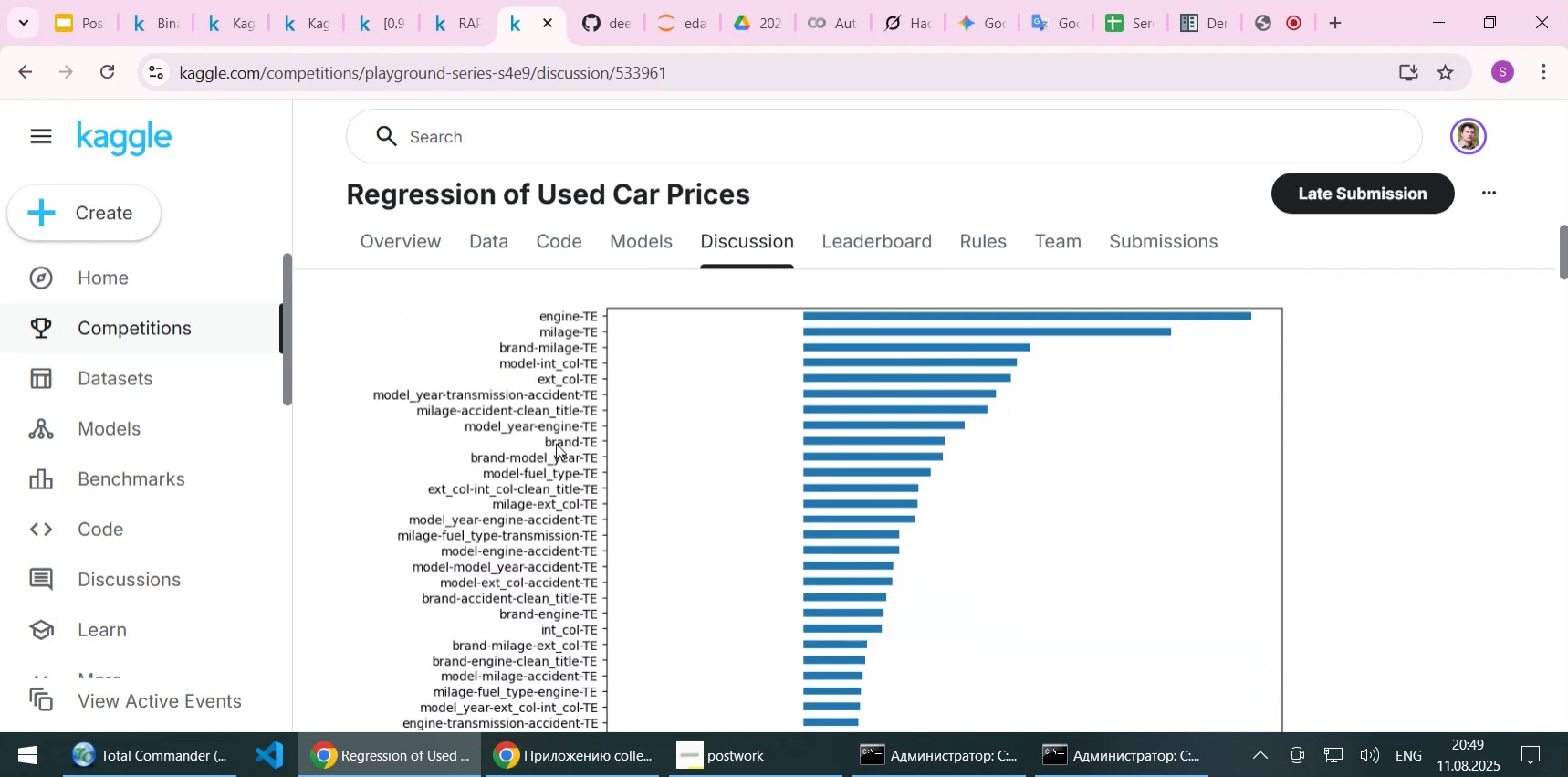 
key(ArrowDown)
 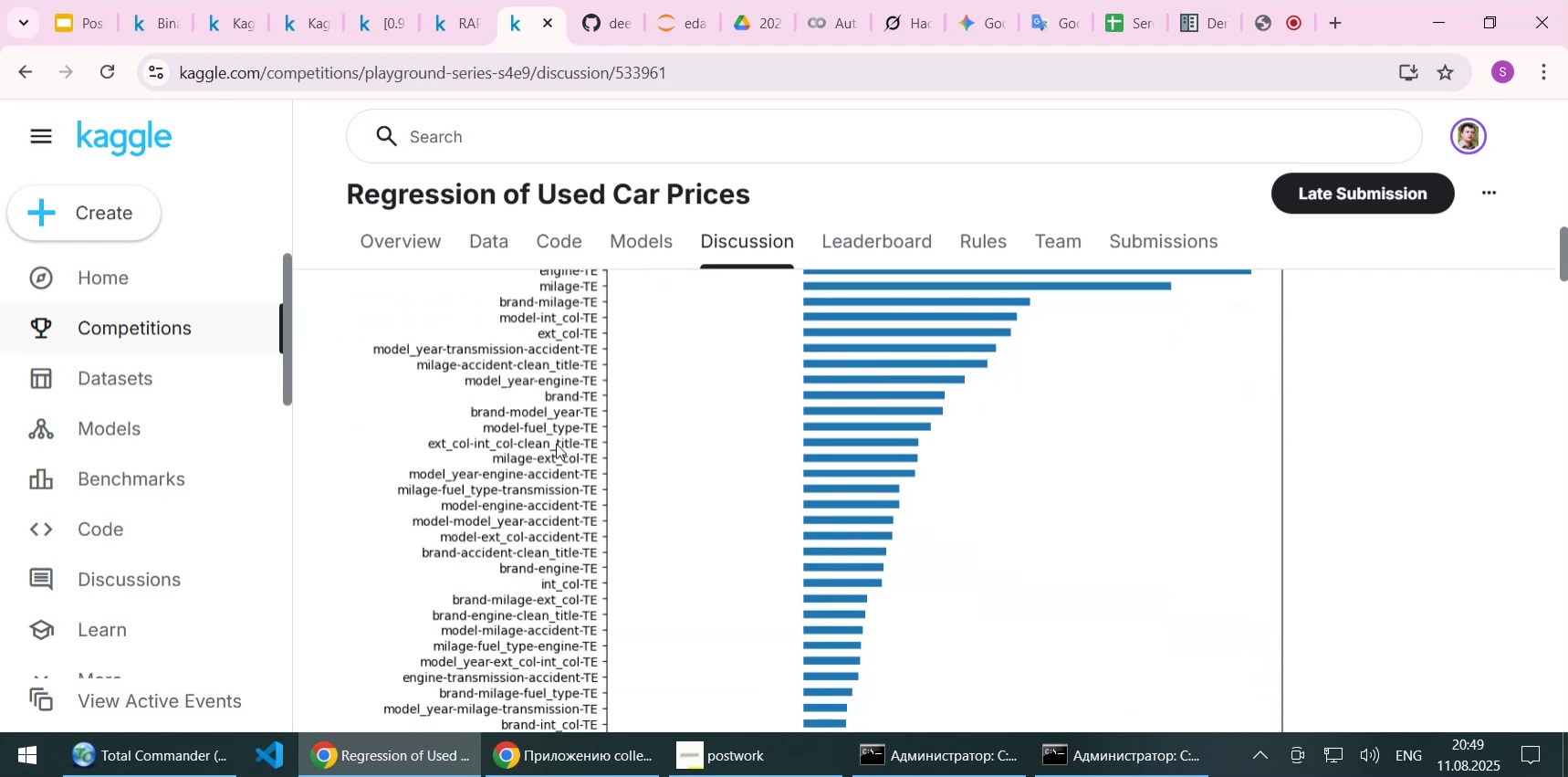 
key(ArrowDown)
 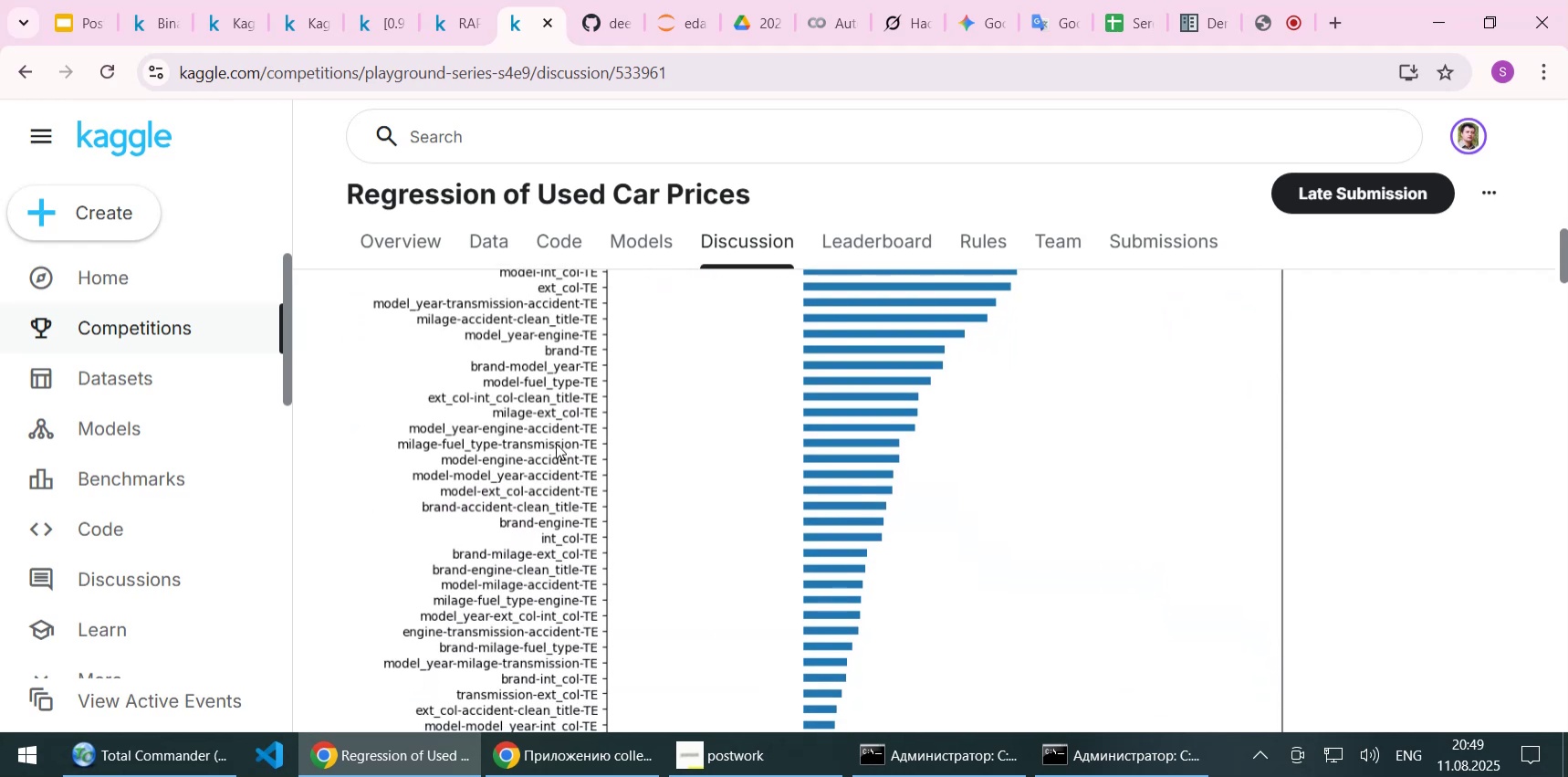 
key(ArrowDown)
 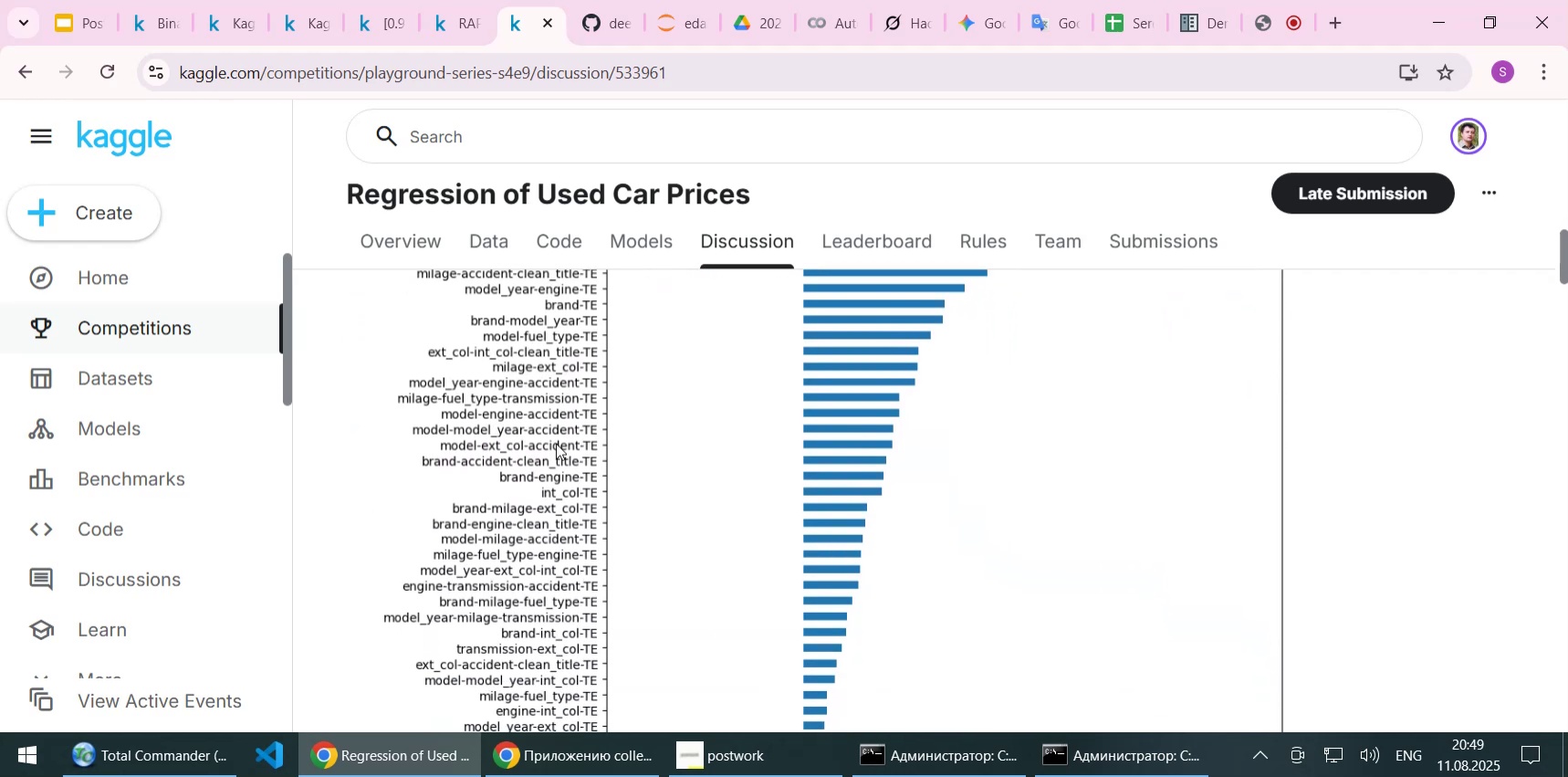 
key(ArrowDown)
 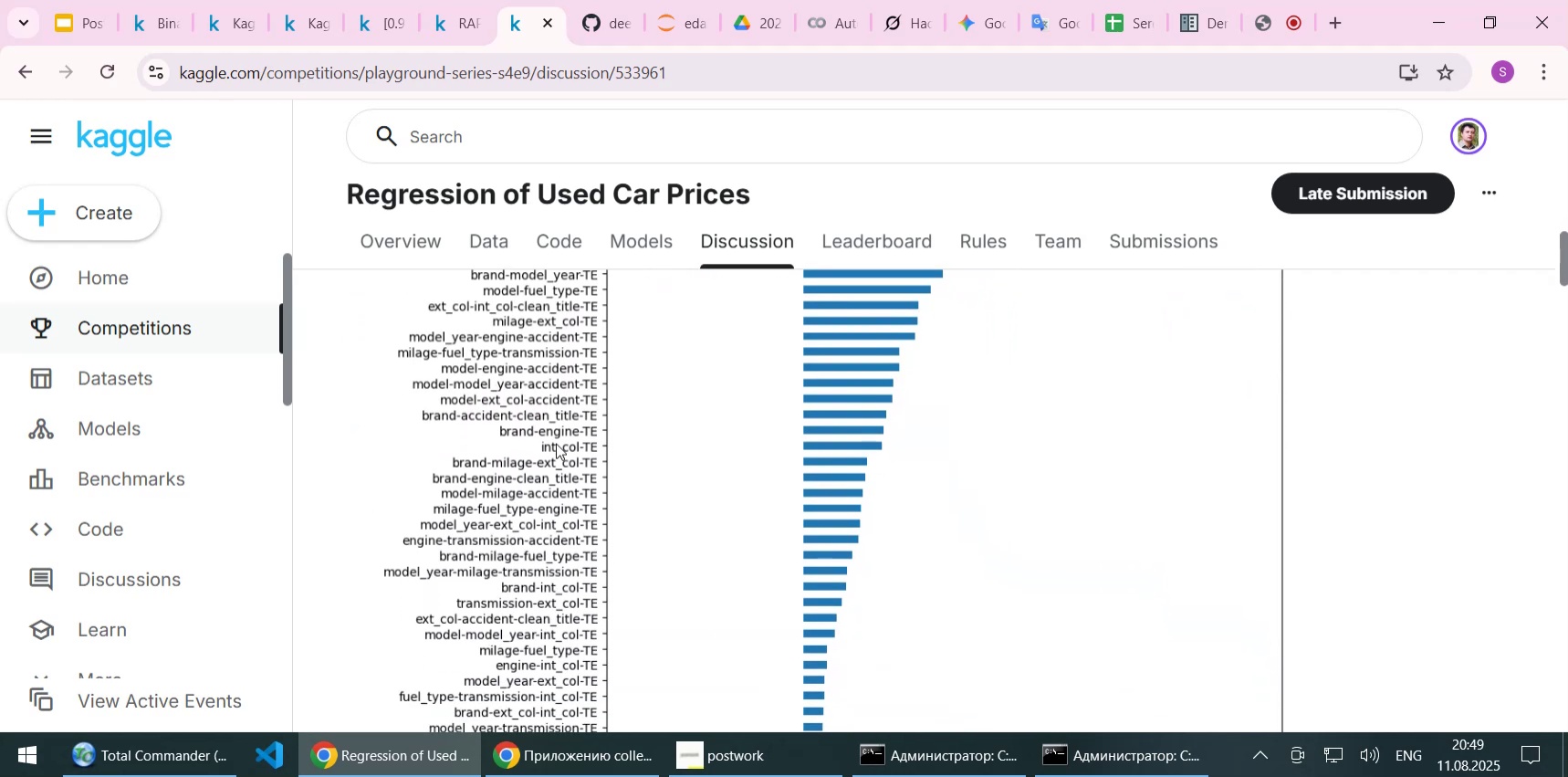 
key(ArrowDown)
 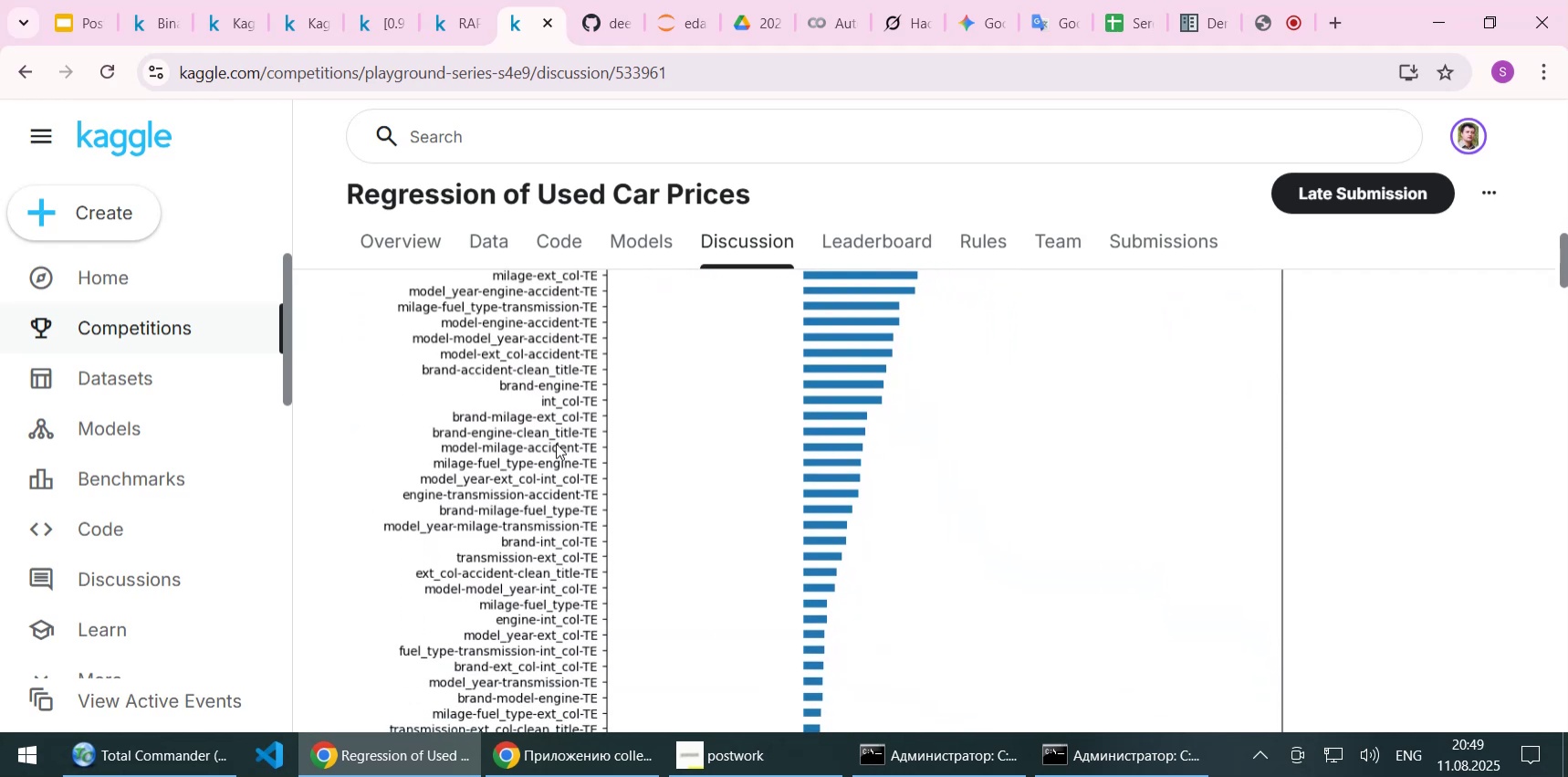 
key(ArrowDown)
 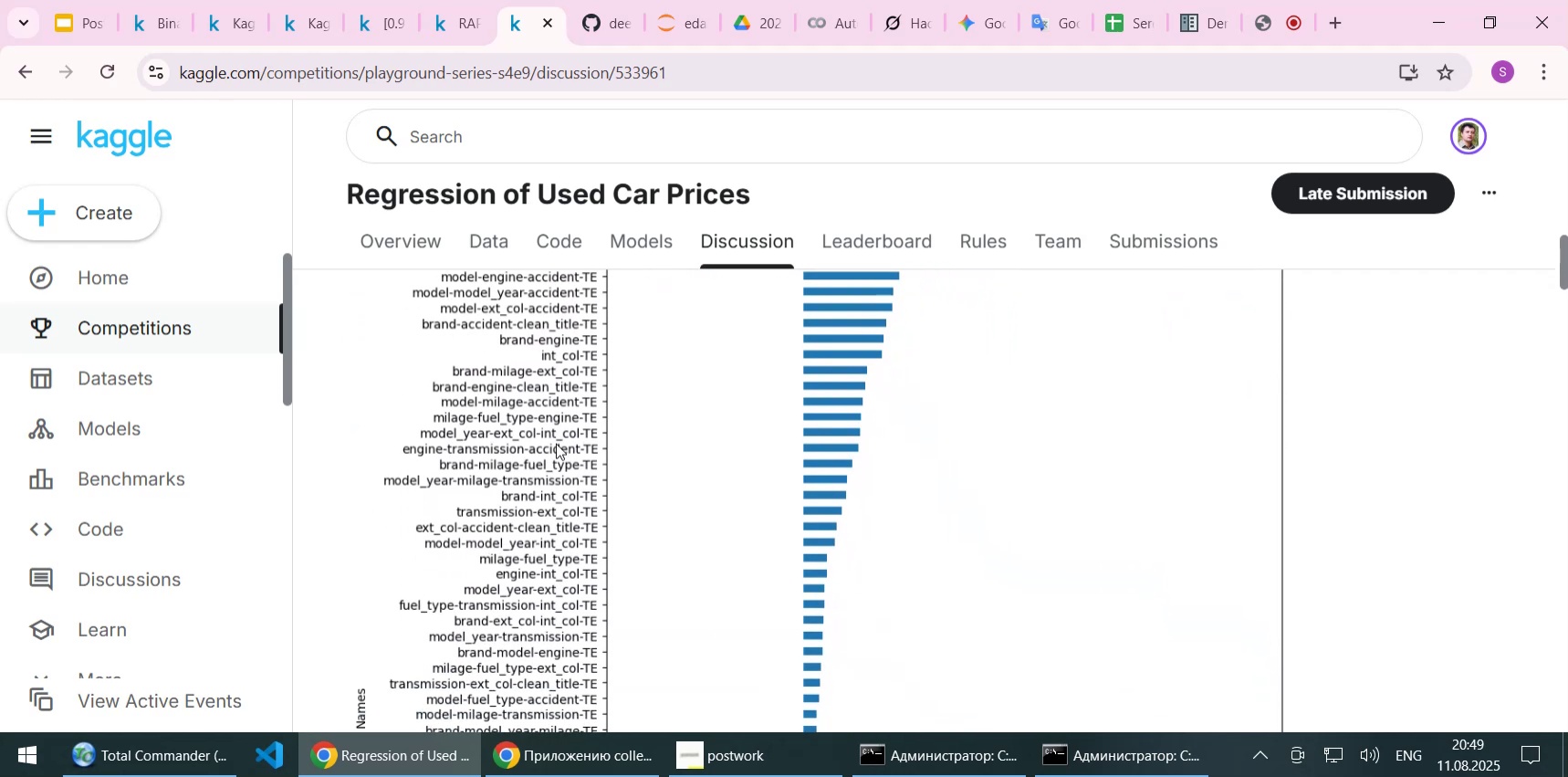 
key(ArrowDown)
 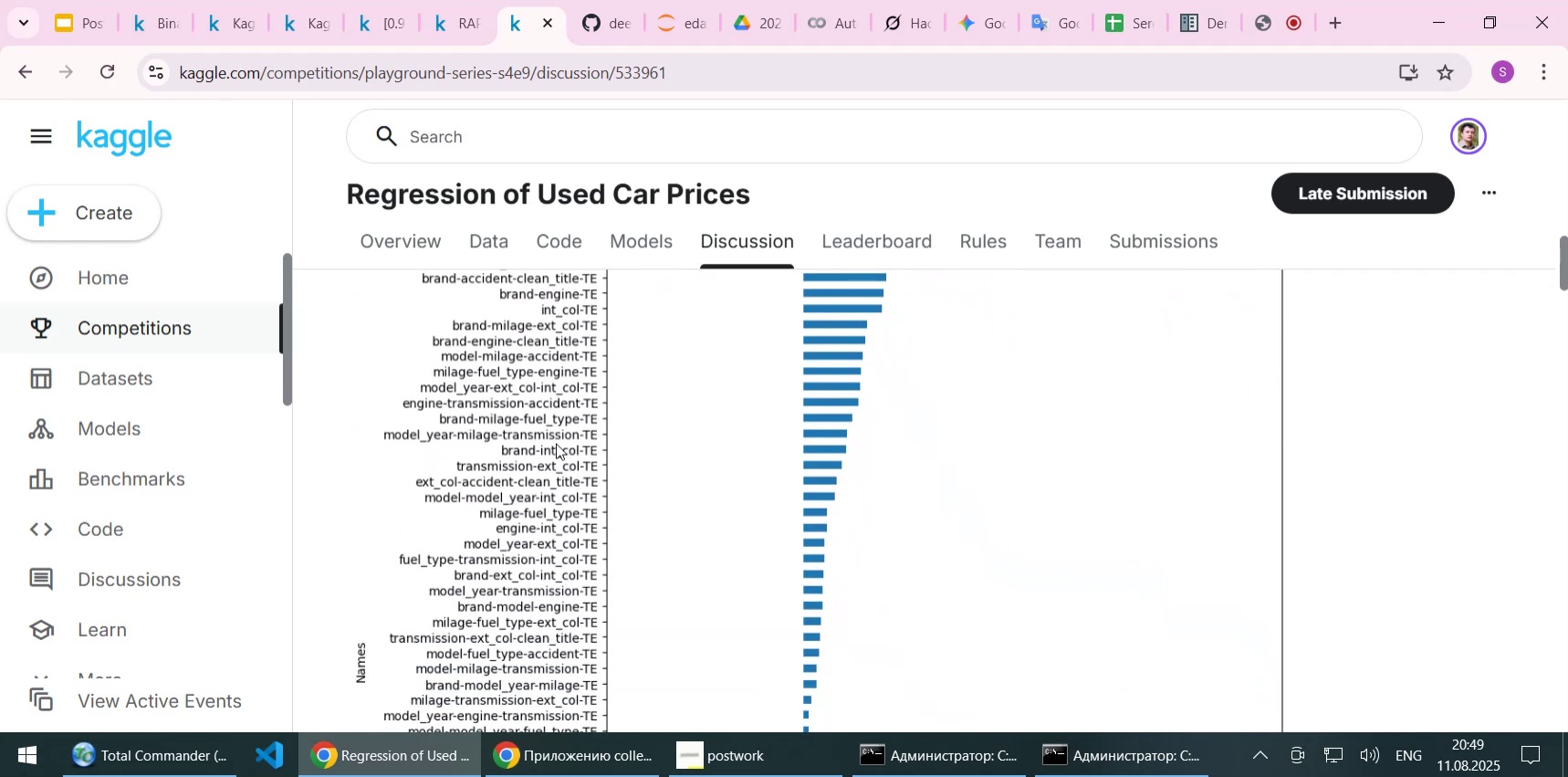 
key(ArrowDown)
 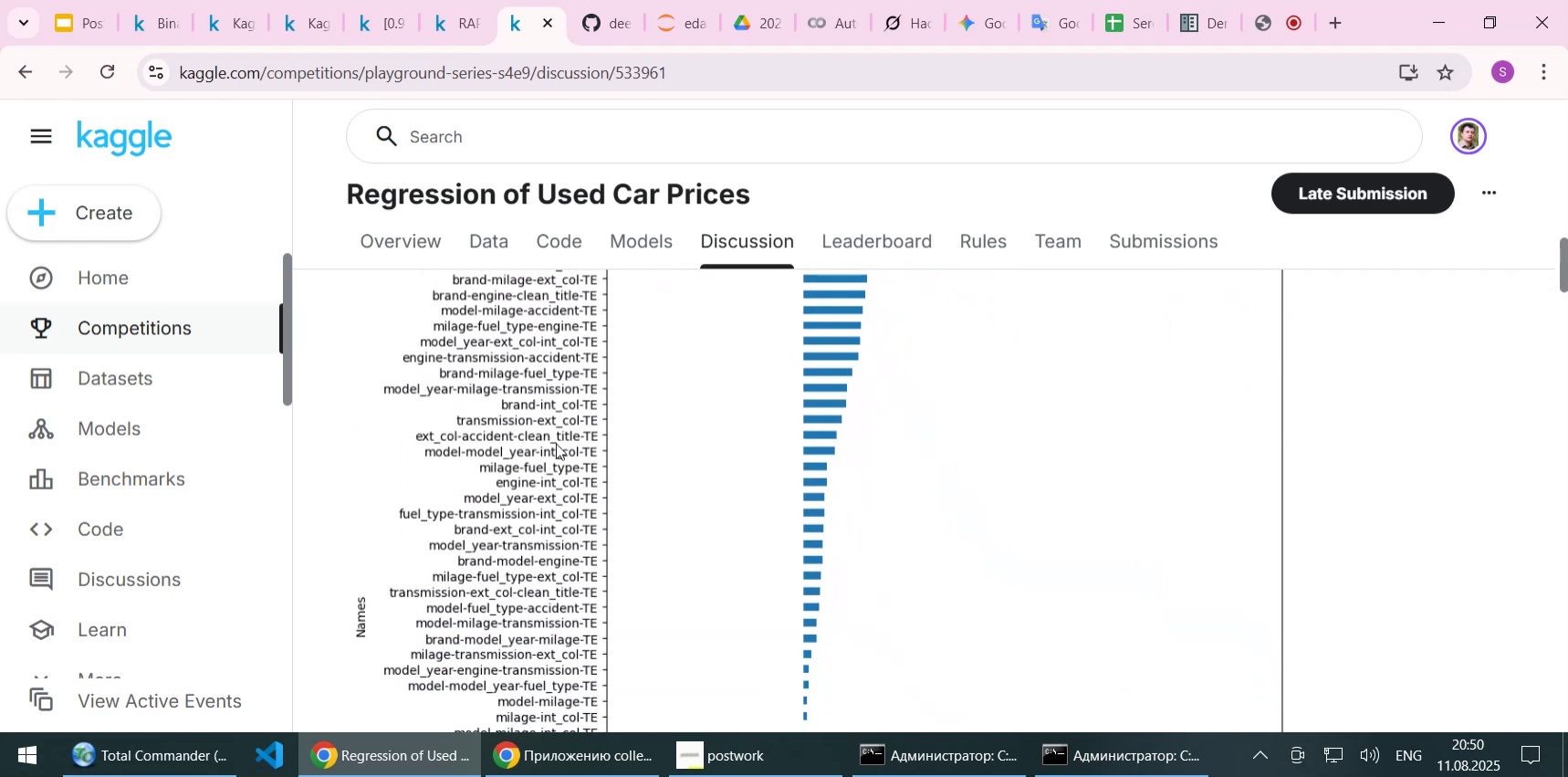 
key(ArrowDown)
 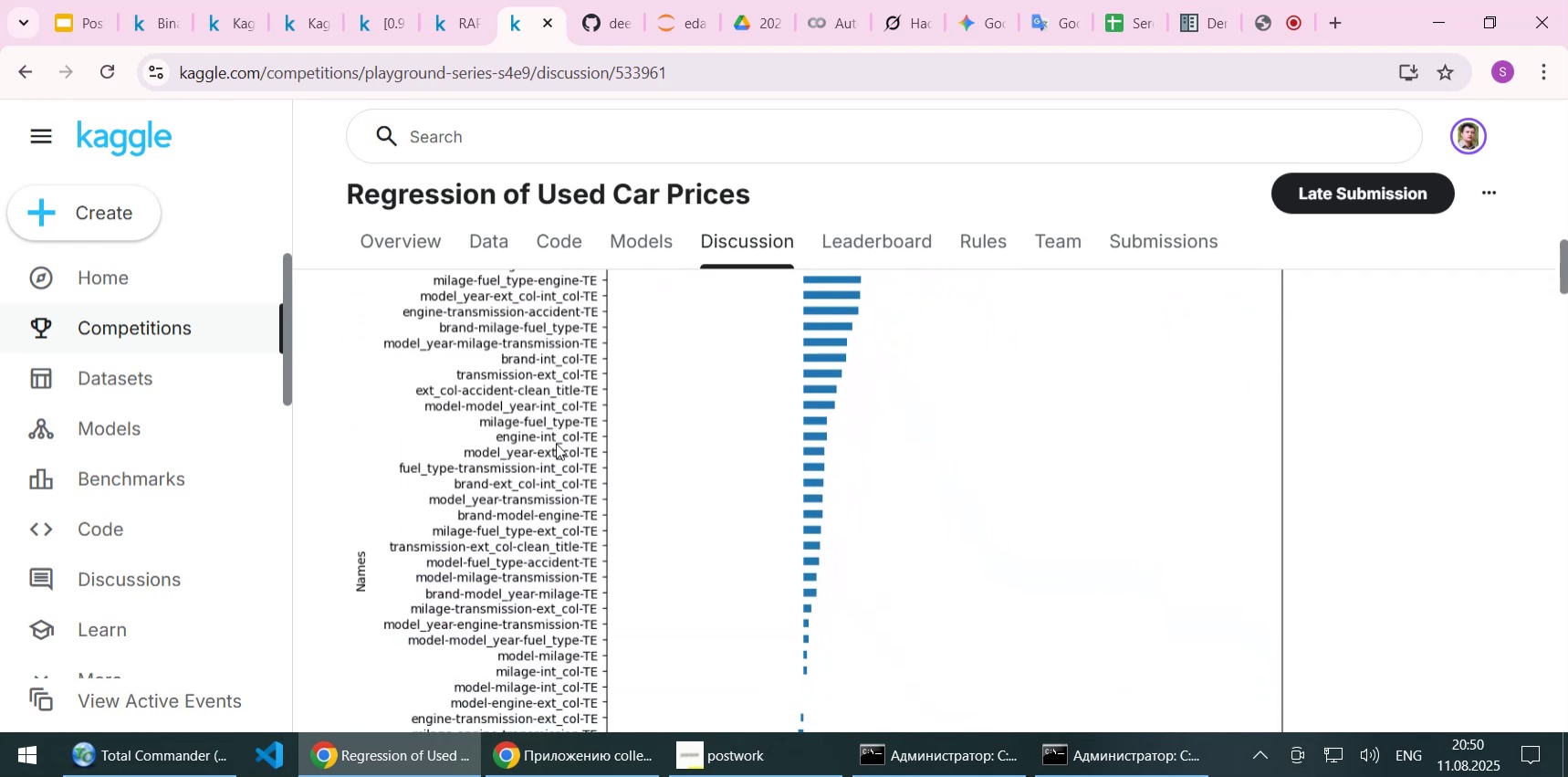 
key(ArrowDown)
 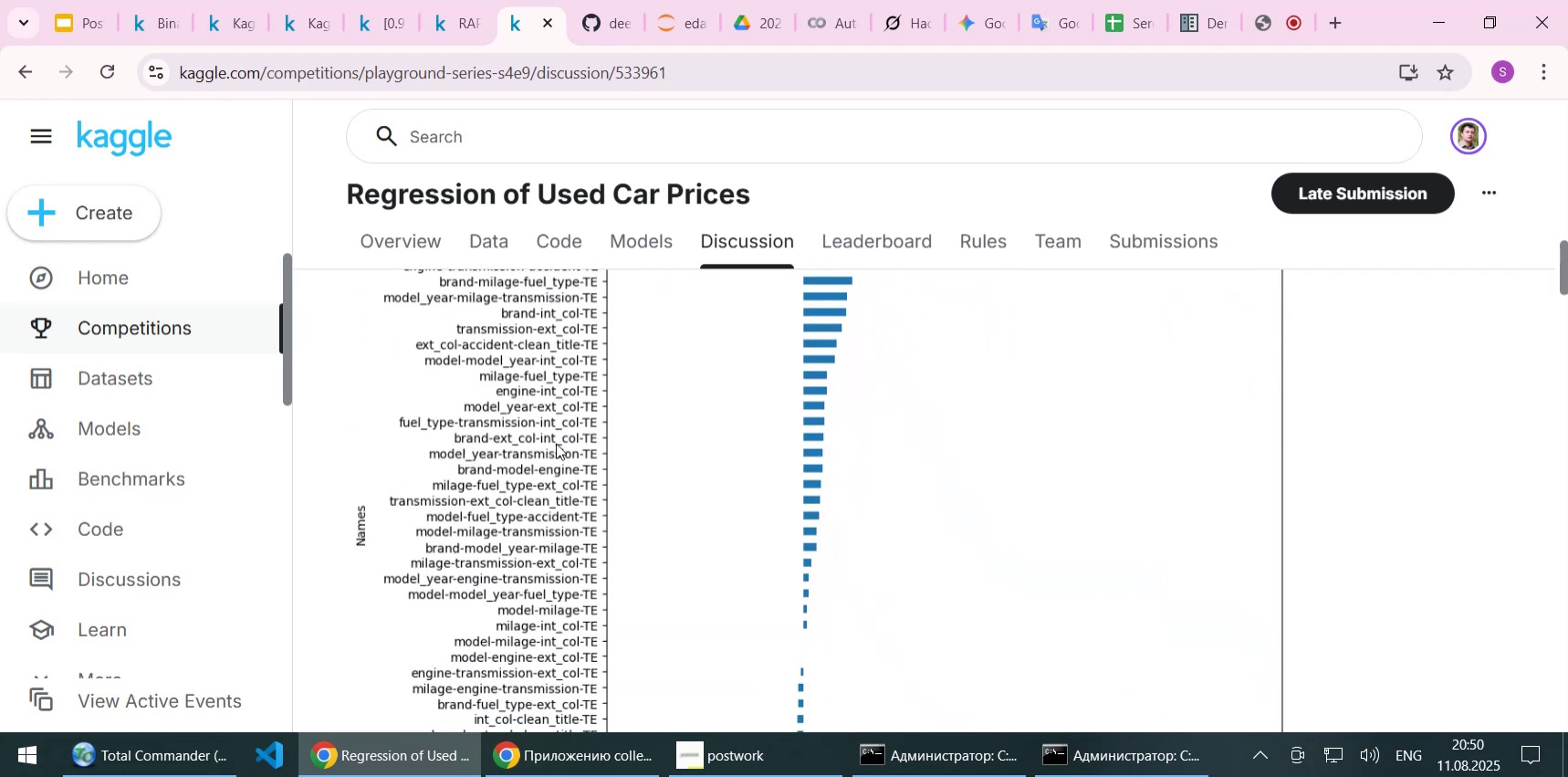 
key(ArrowDown)
 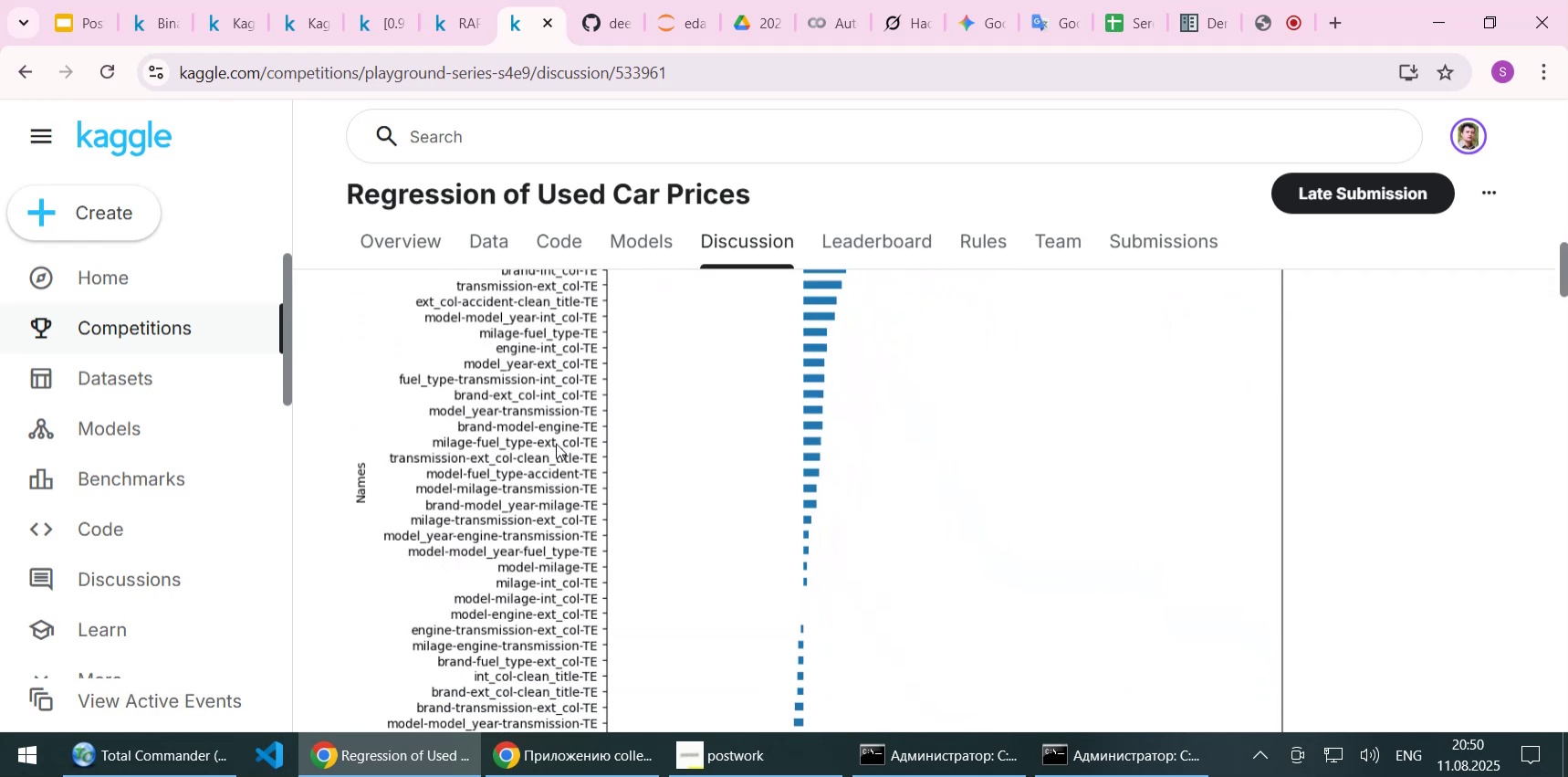 
key(ArrowDown)
 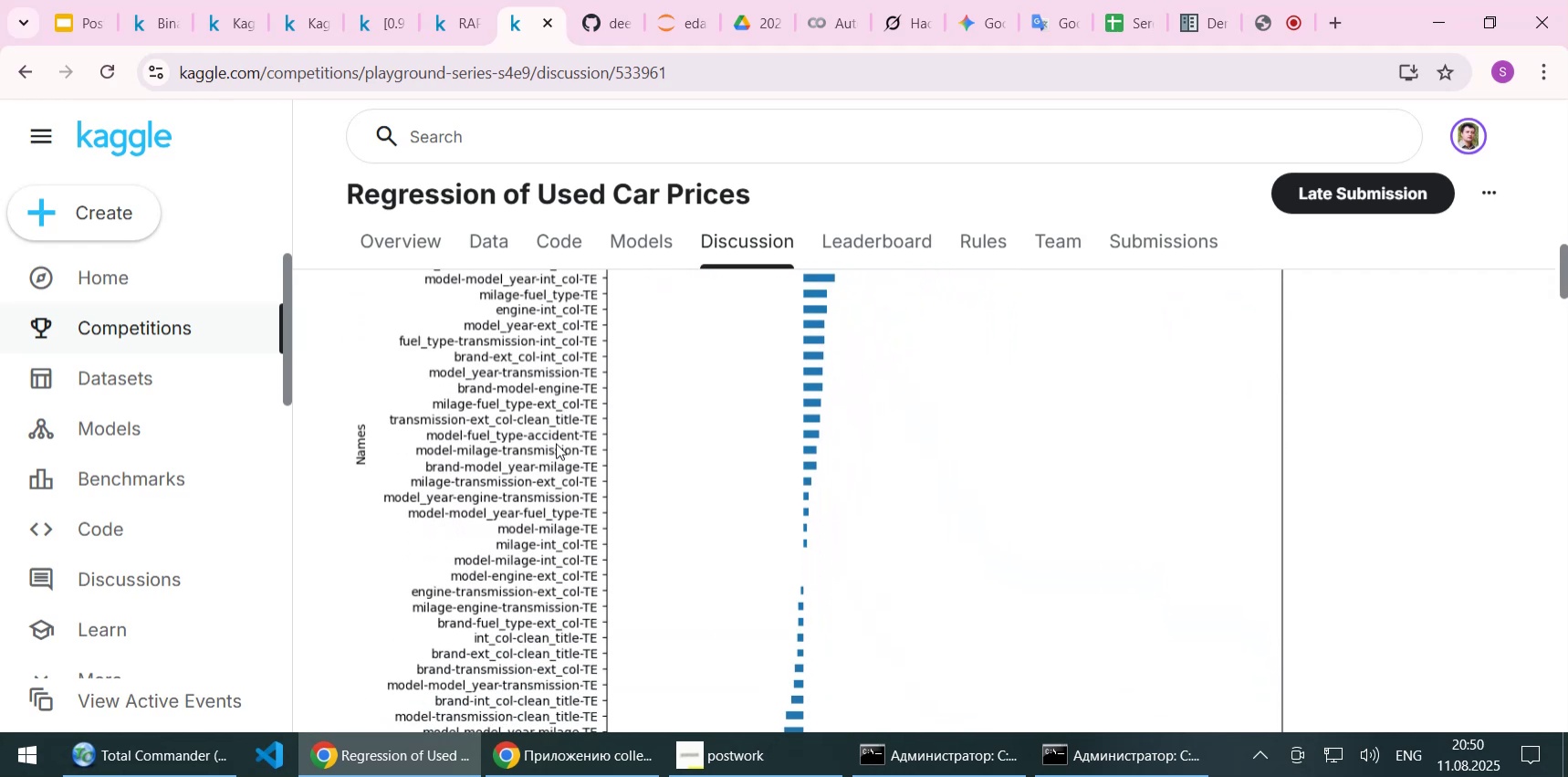 
key(ArrowDown)
 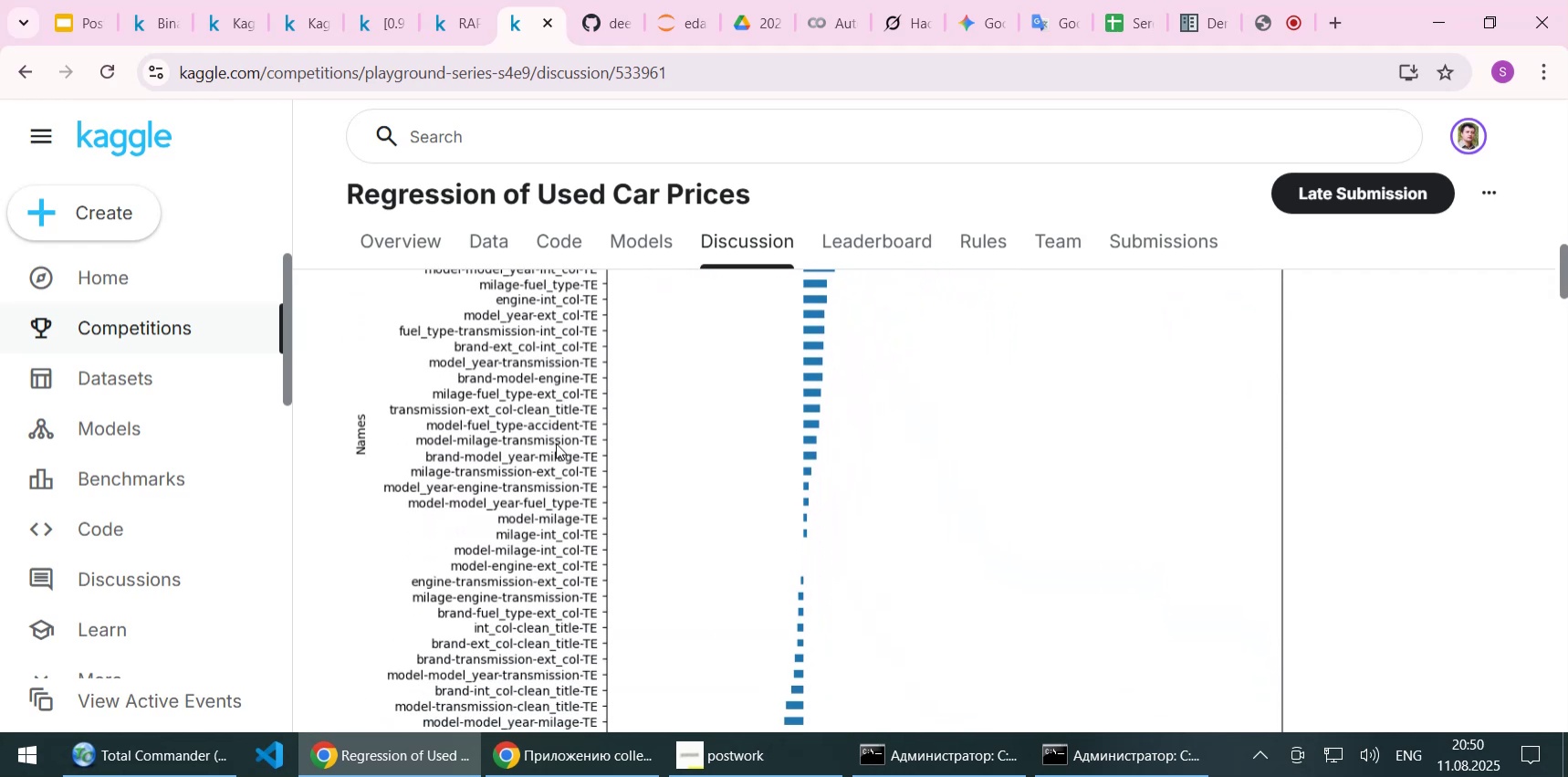 
key(ArrowDown)
 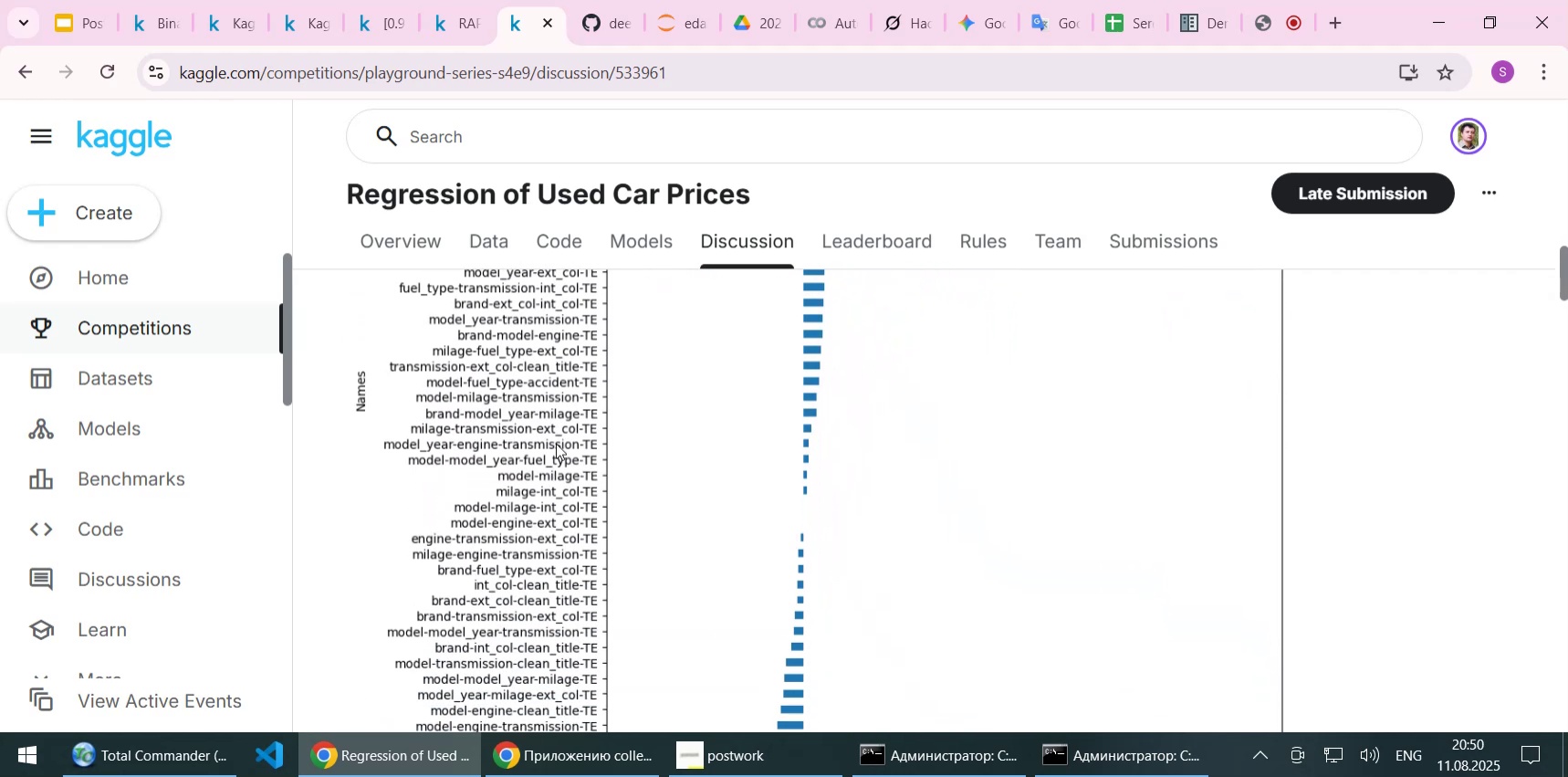 
key(ArrowDown)
 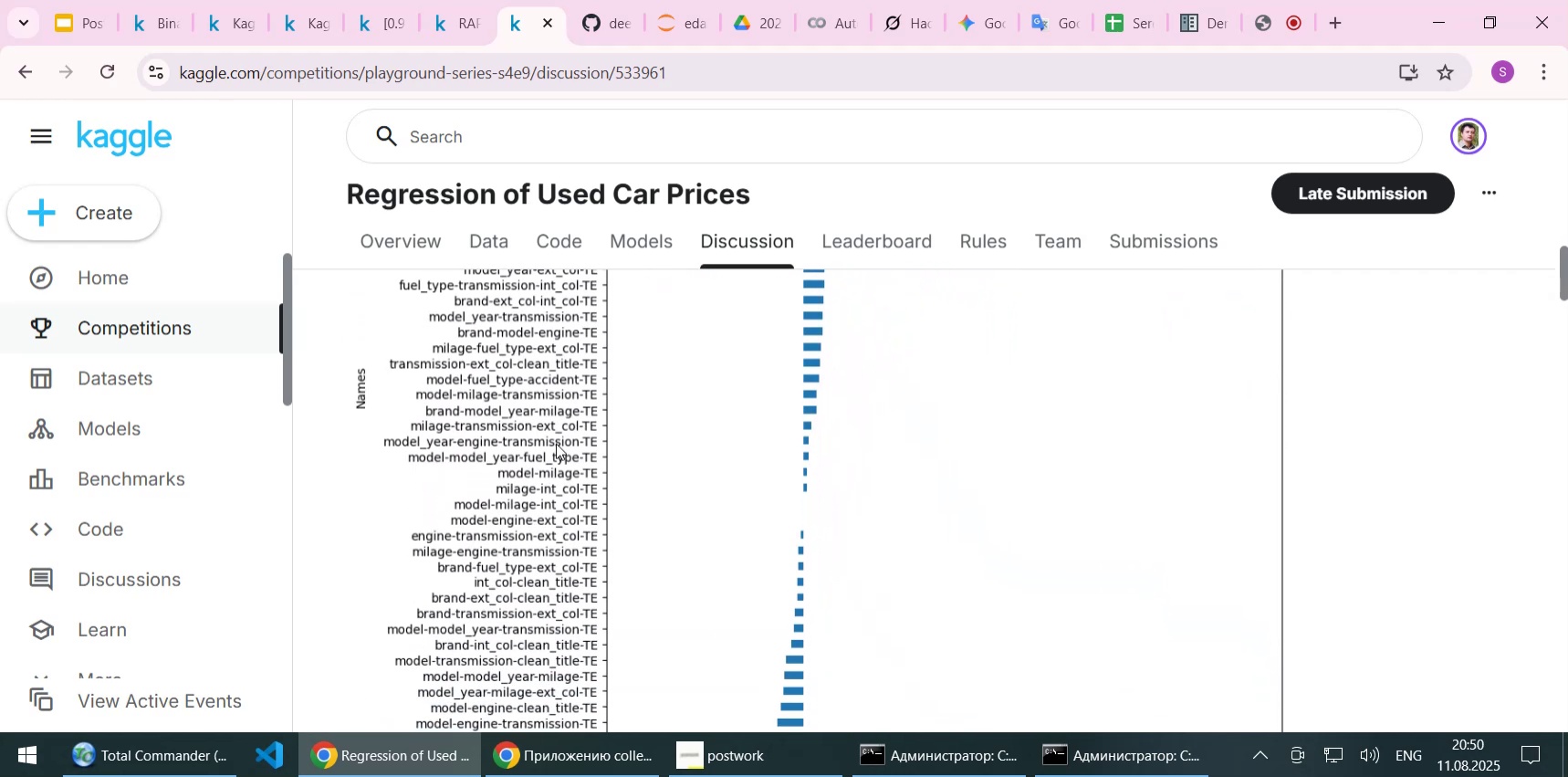 
key(ArrowDown)
 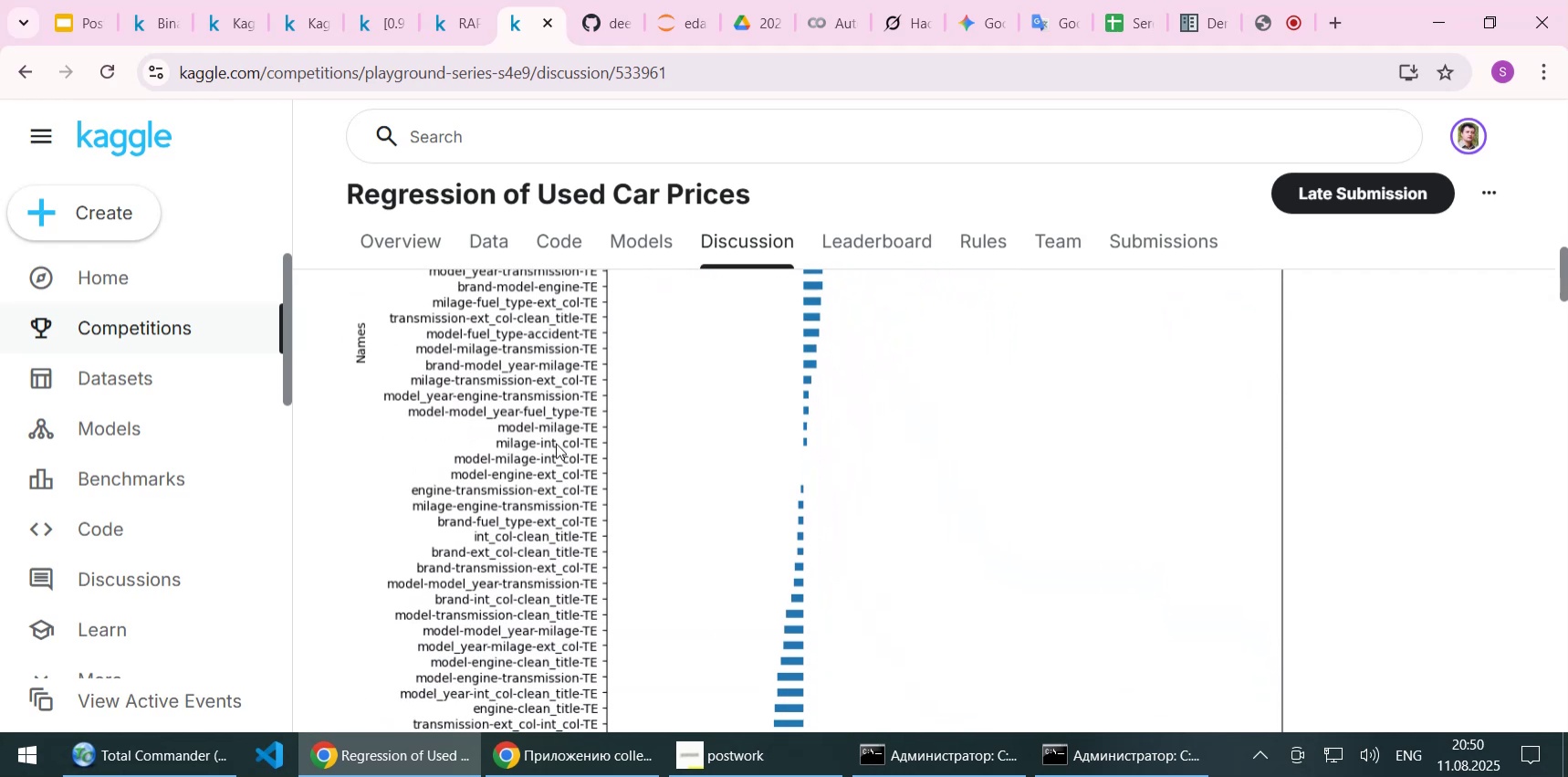 
key(ArrowDown)
 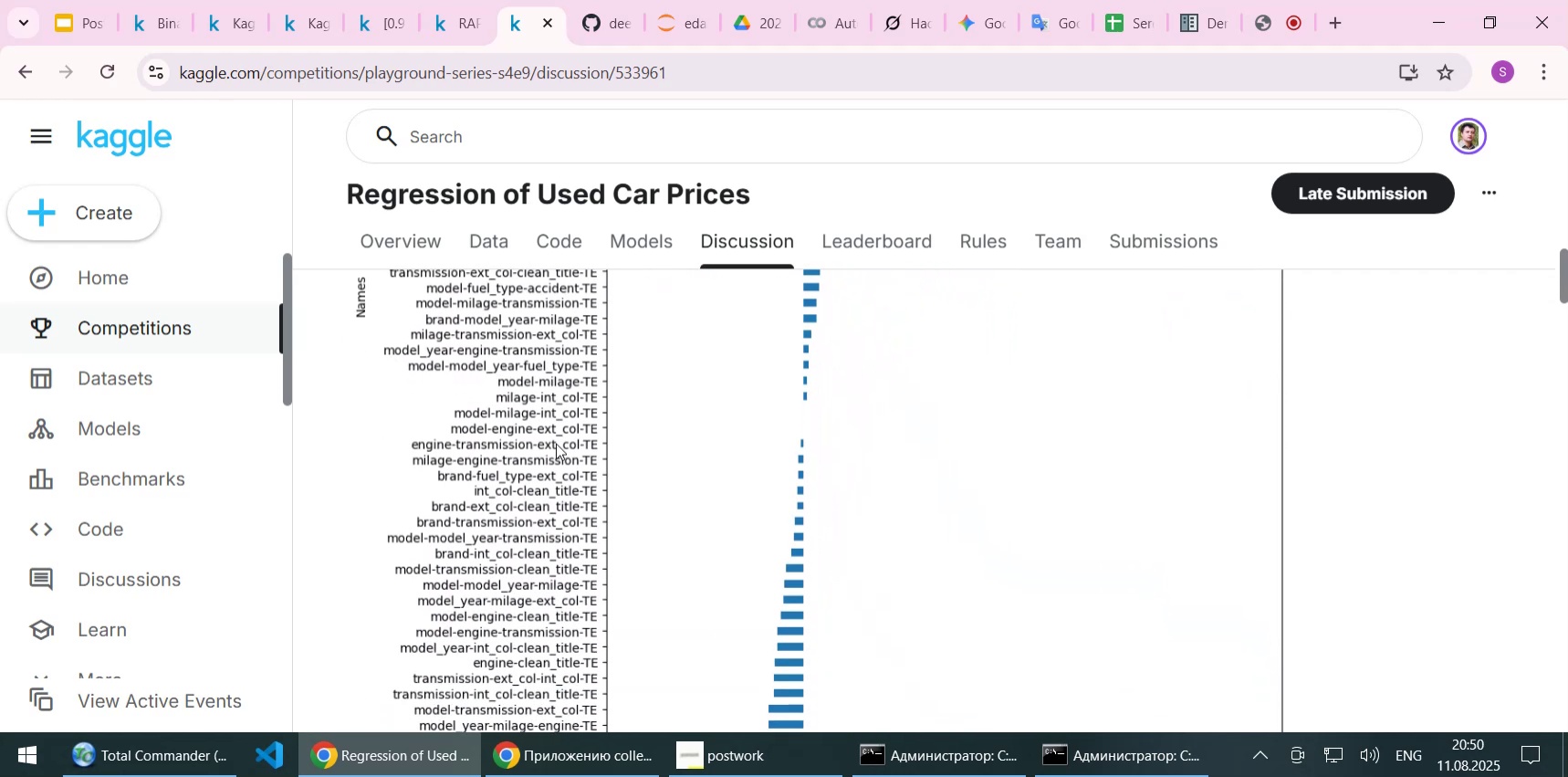 
key(ArrowDown)
 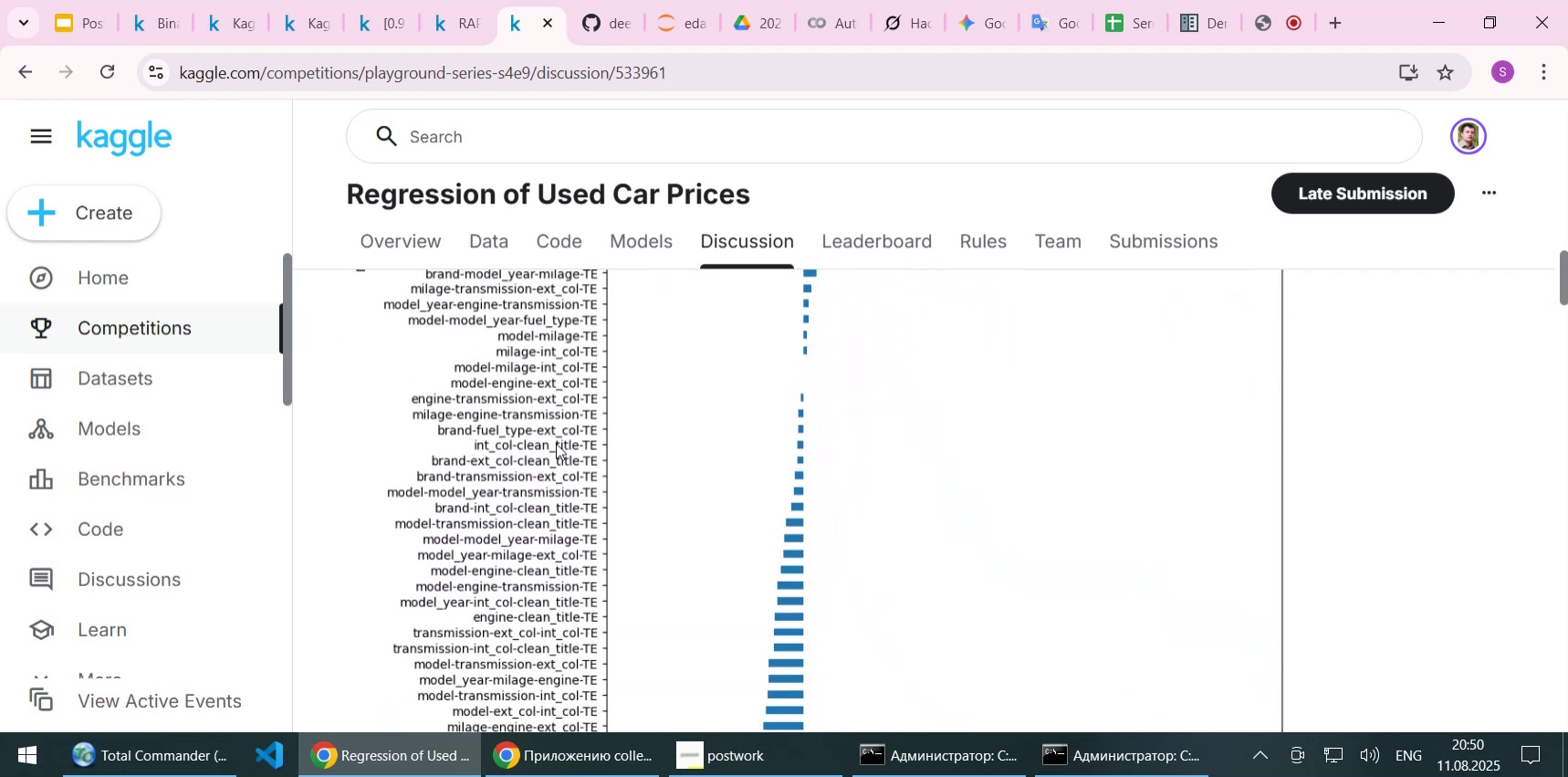 
key(ArrowDown)
 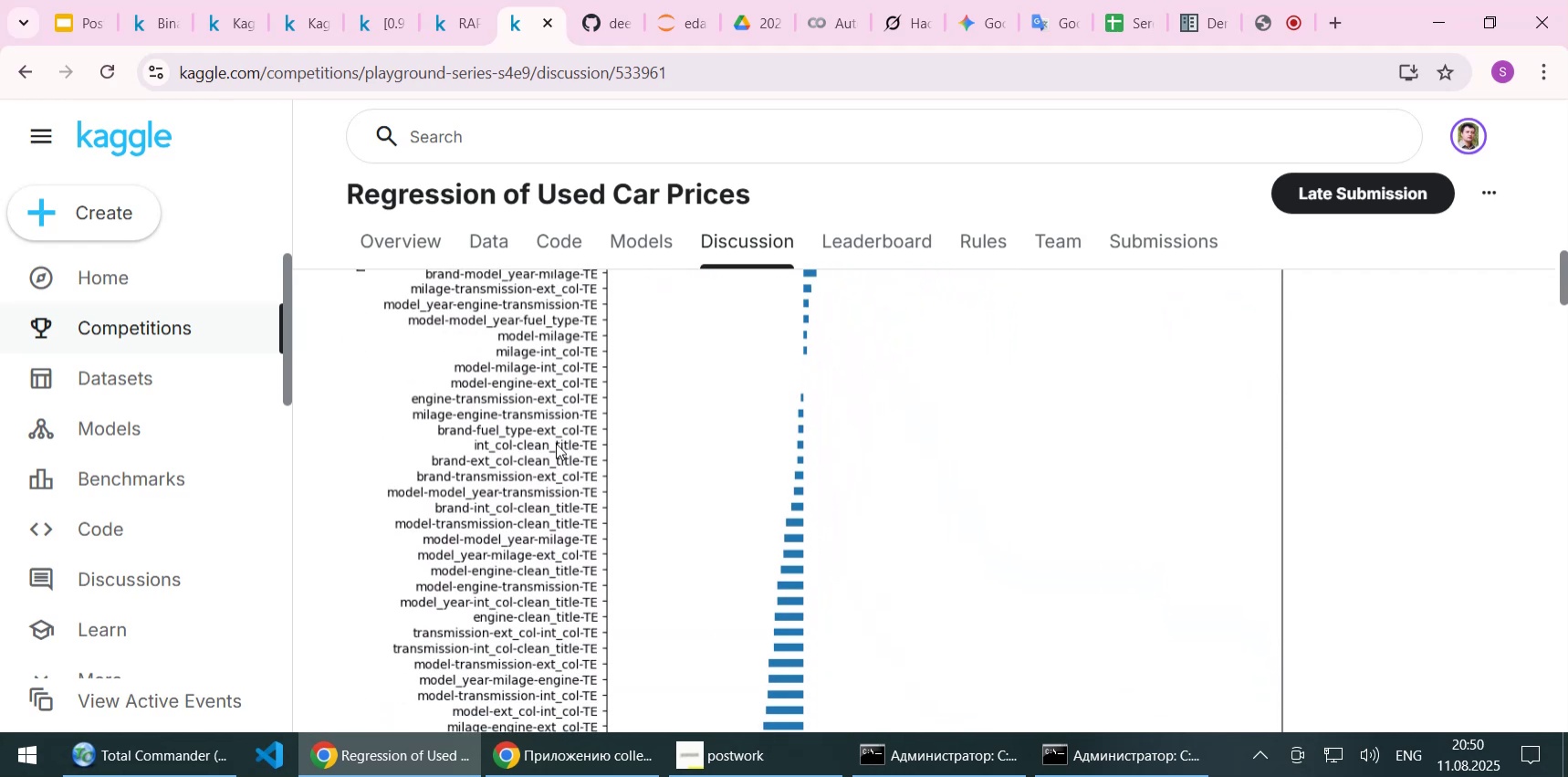 
key(ArrowDown)
 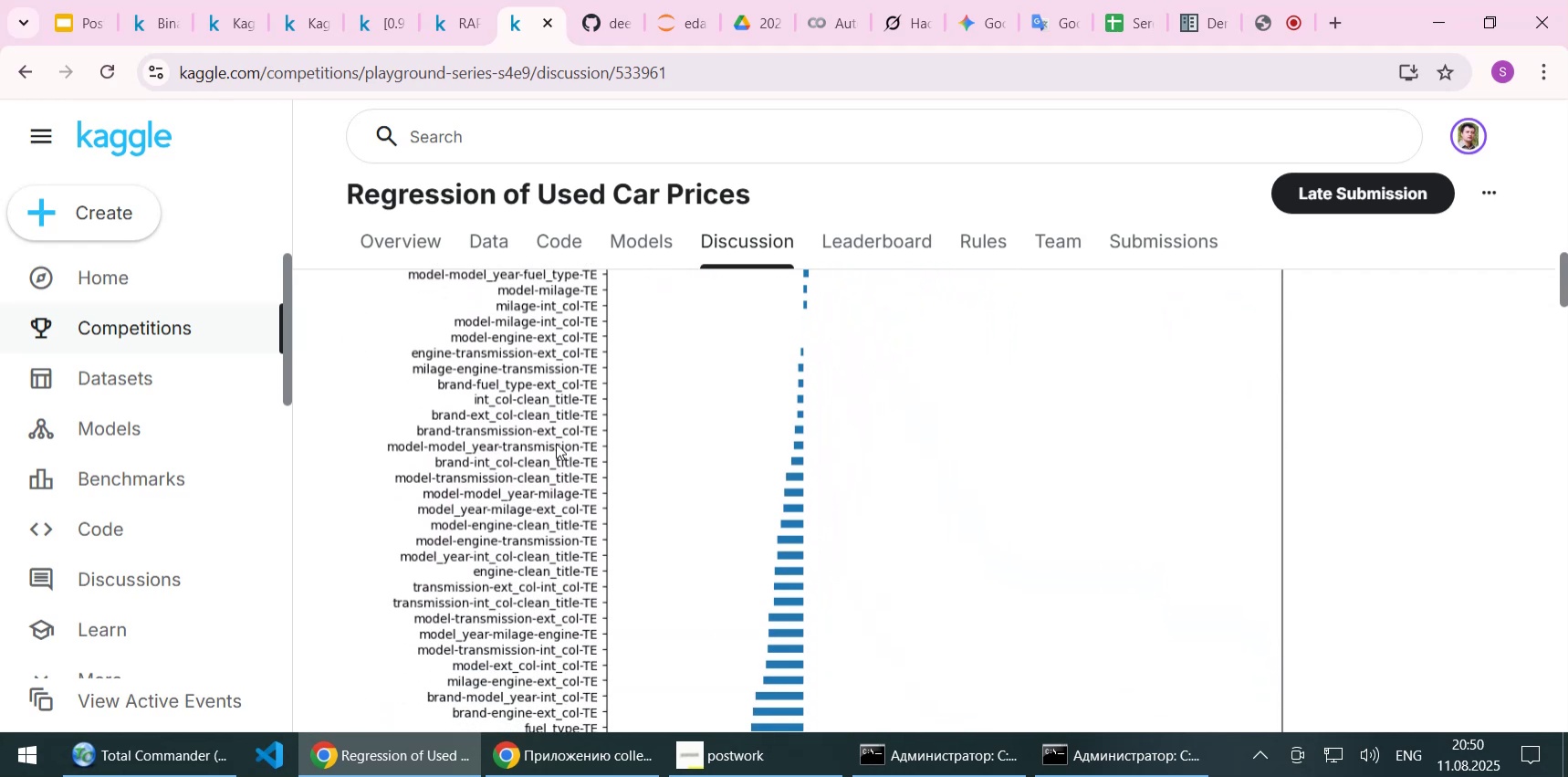 
key(ArrowDown)
 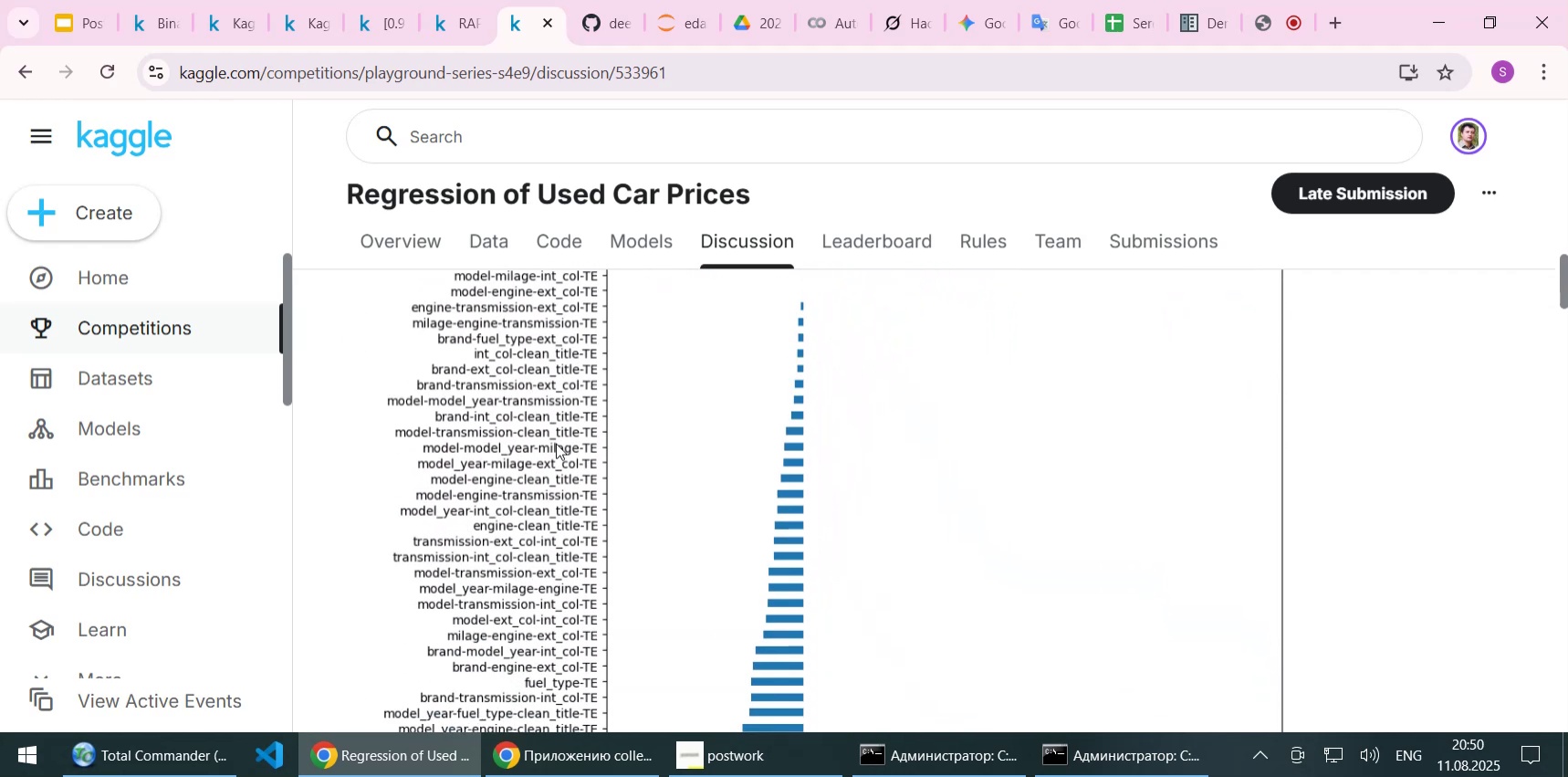 
key(ArrowDown)
 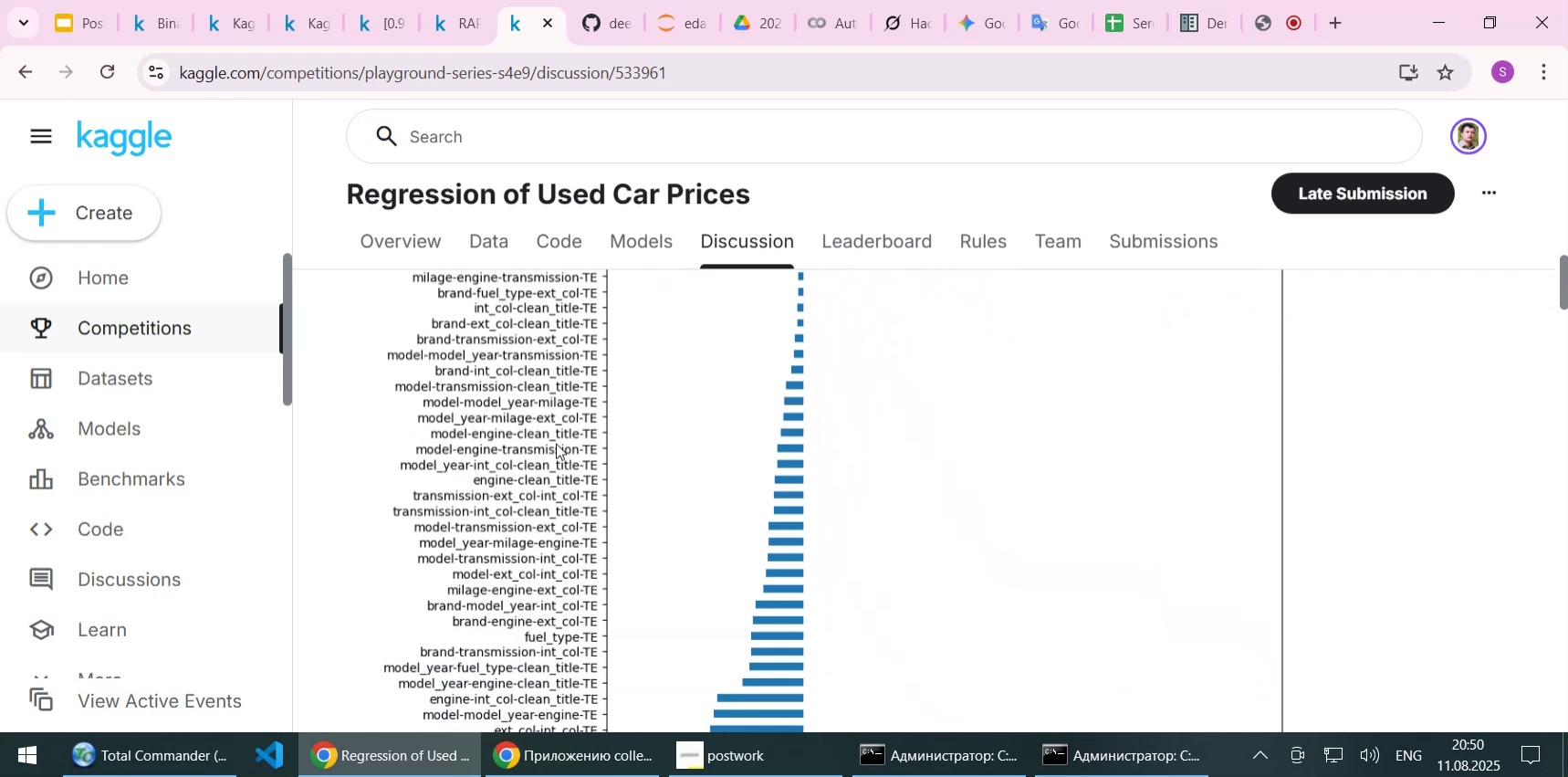 
key(ArrowDown)
 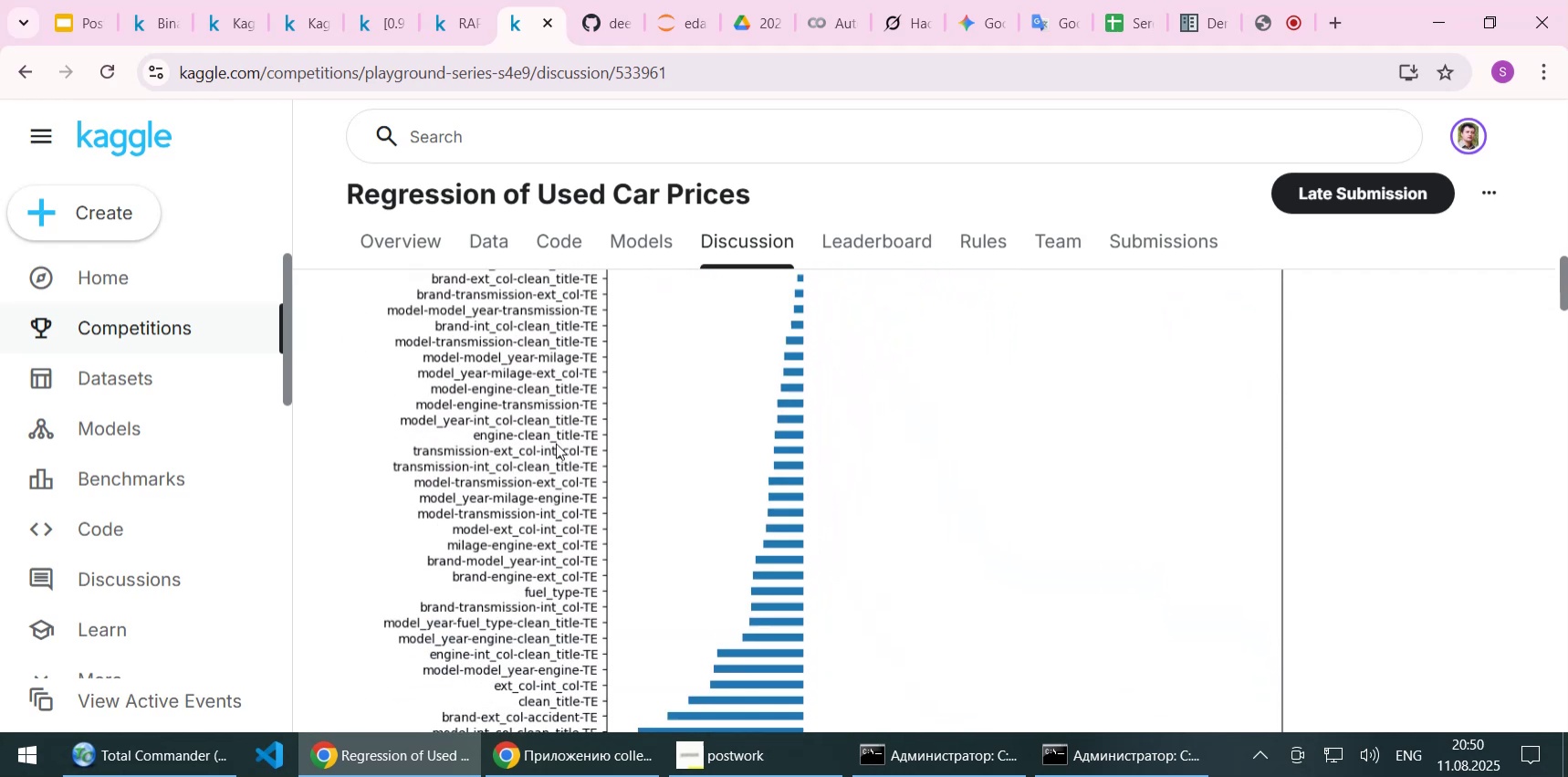 
key(ArrowDown)
 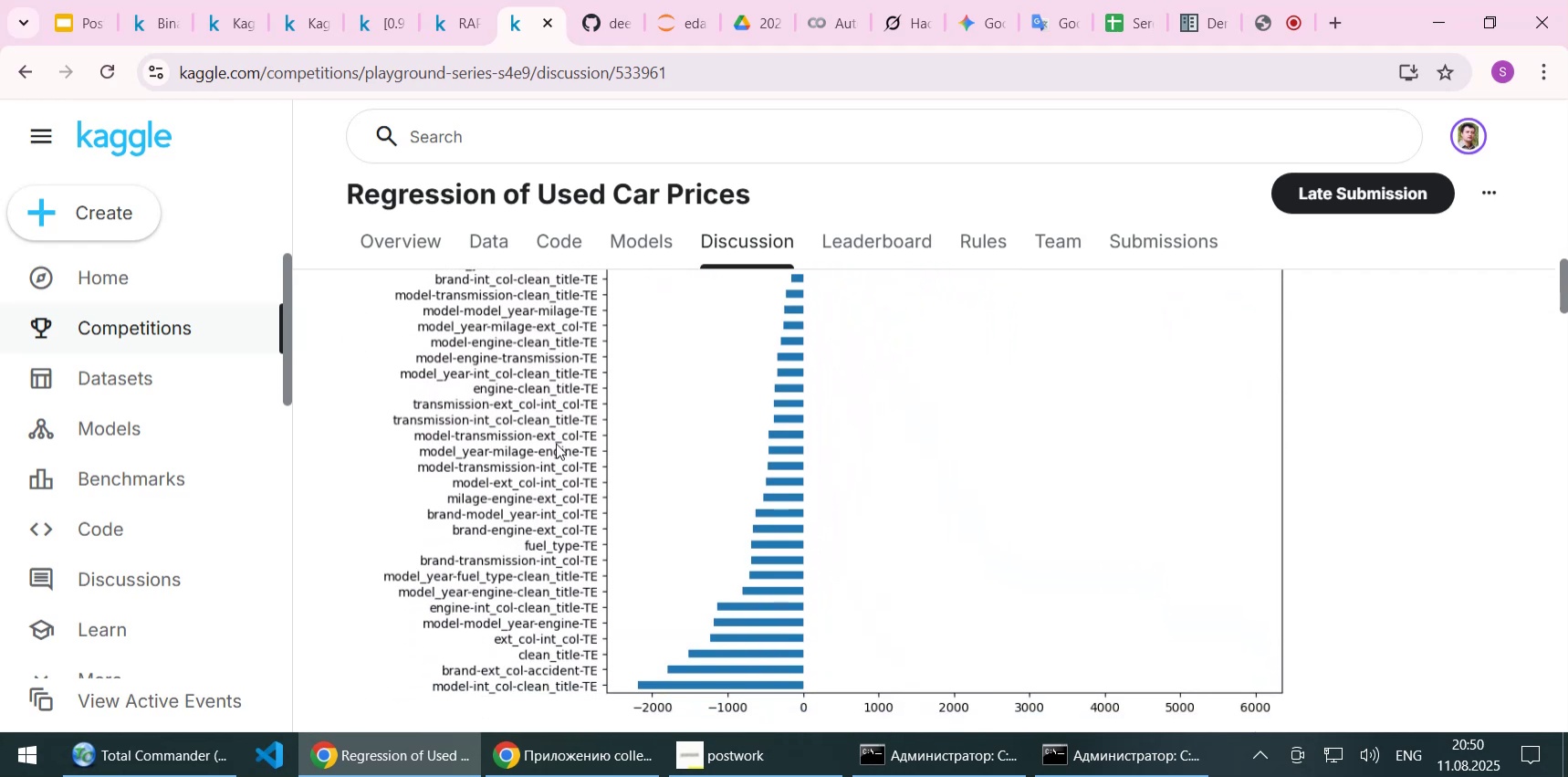 
key(ArrowDown)
 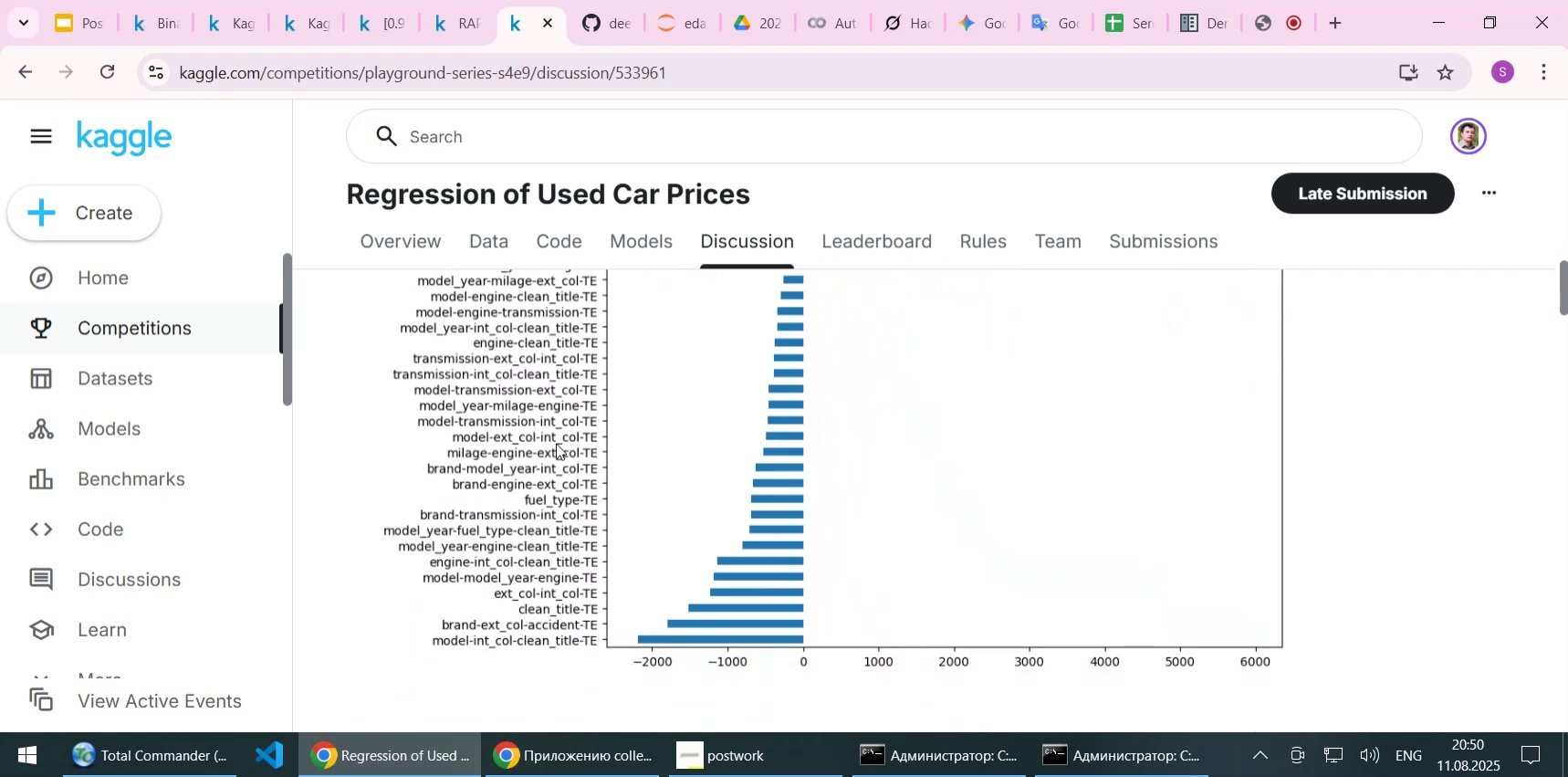 
key(ArrowUp)
 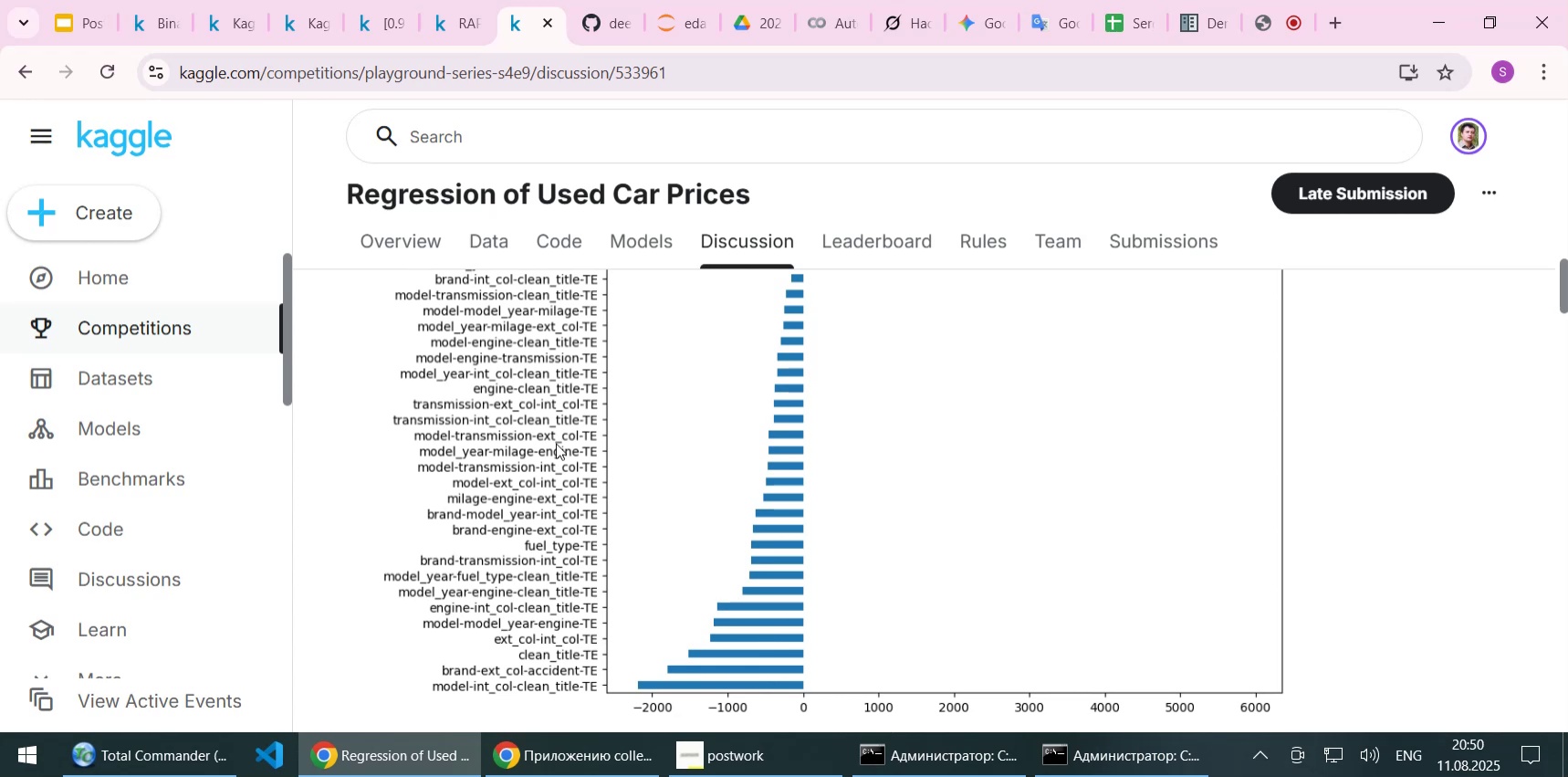 
wait(6.87)
 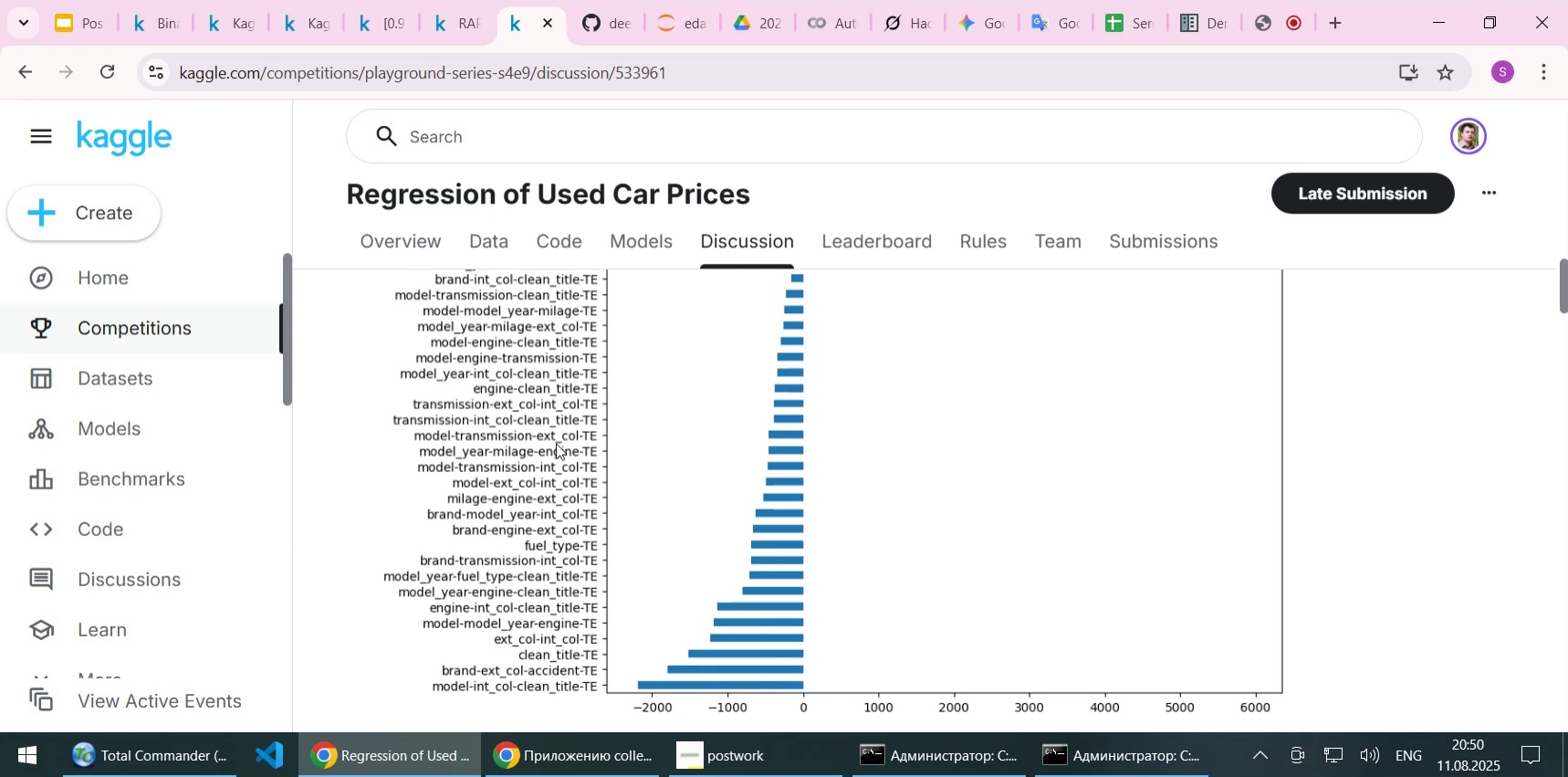 
hold_key(key=ArrowUp, duration=0.67)
 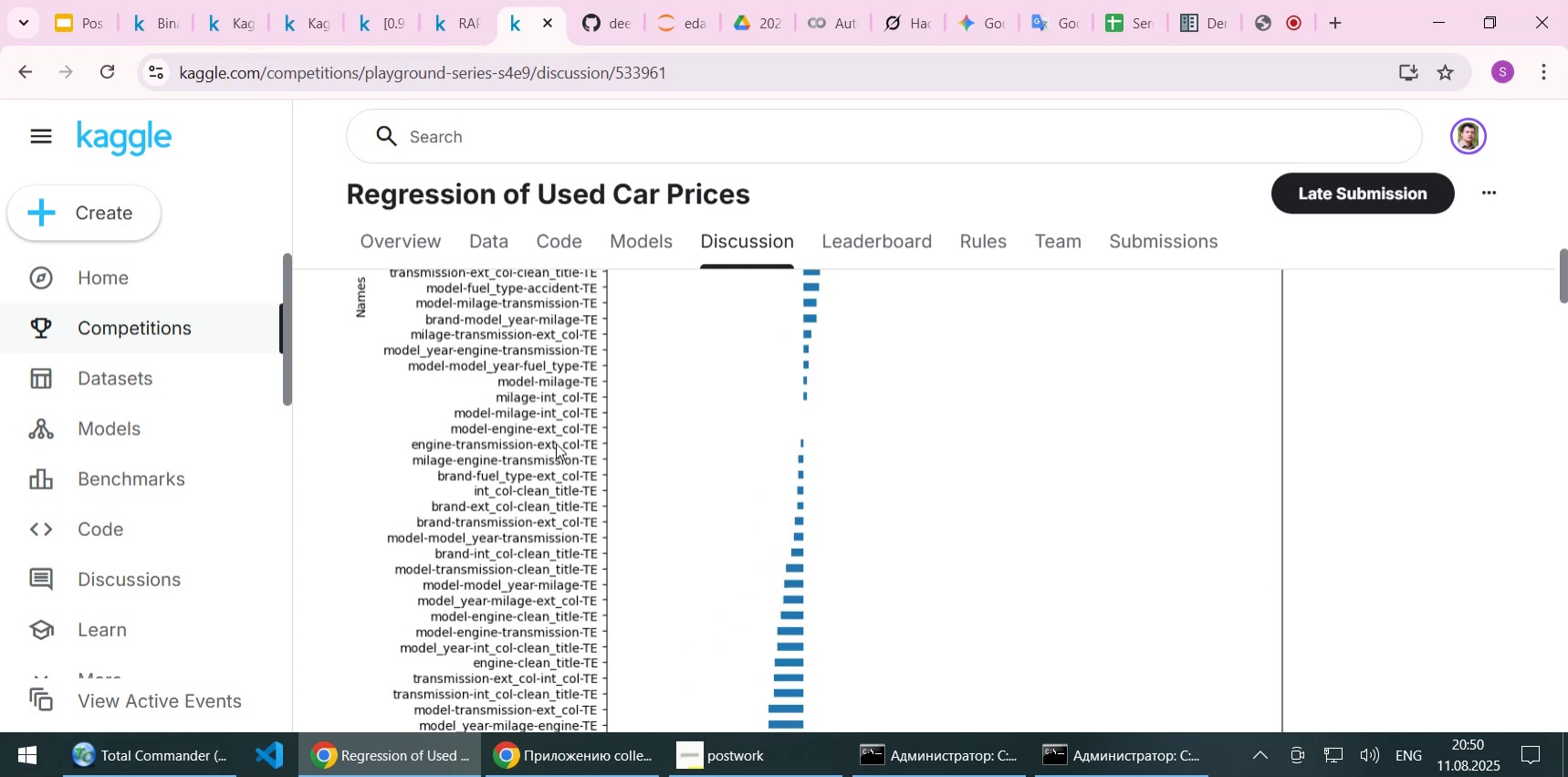 
hold_key(key=ArrowUp, duration=0.69)
 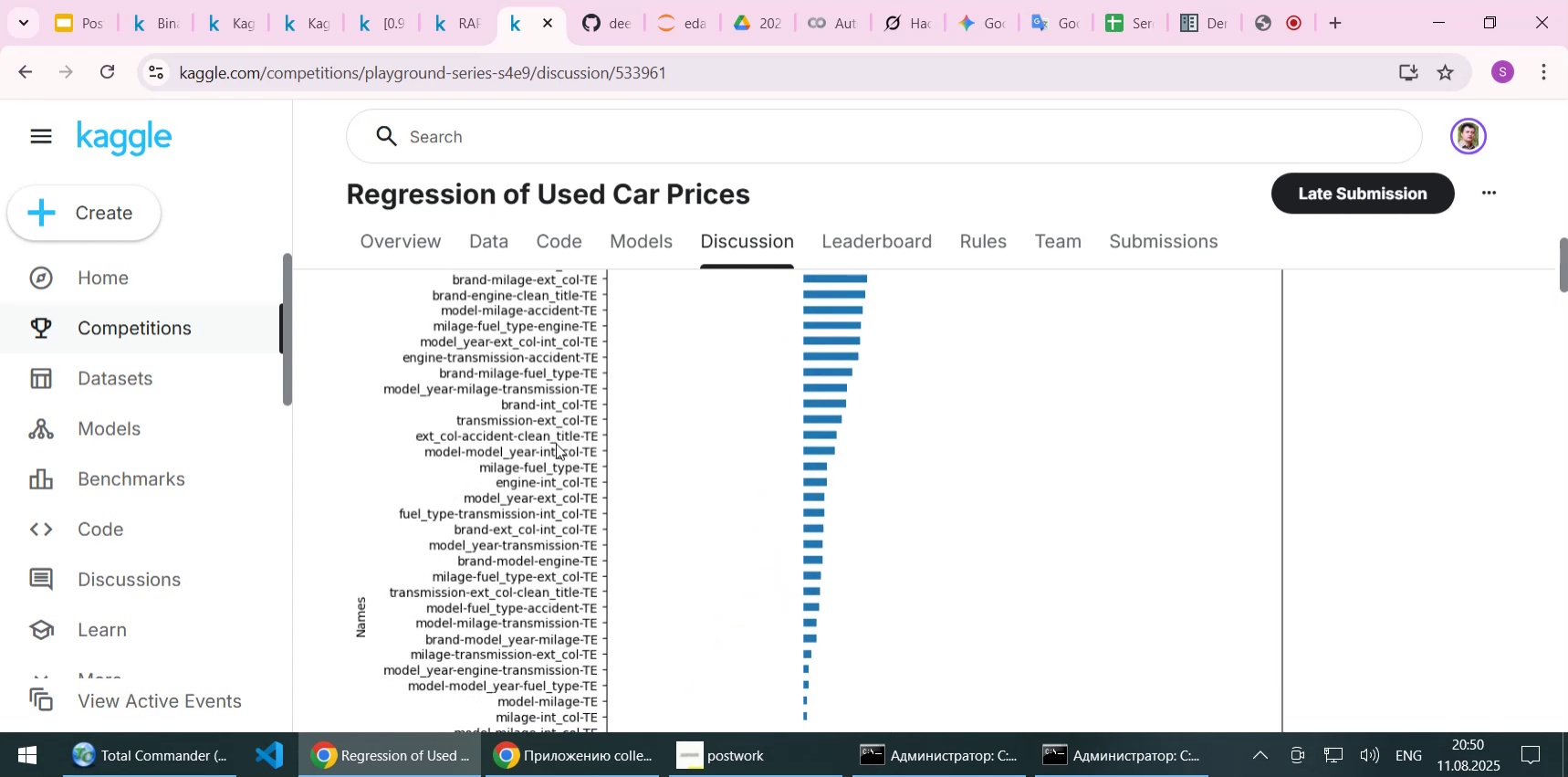 
hold_key(key=ArrowUp, duration=1.19)
 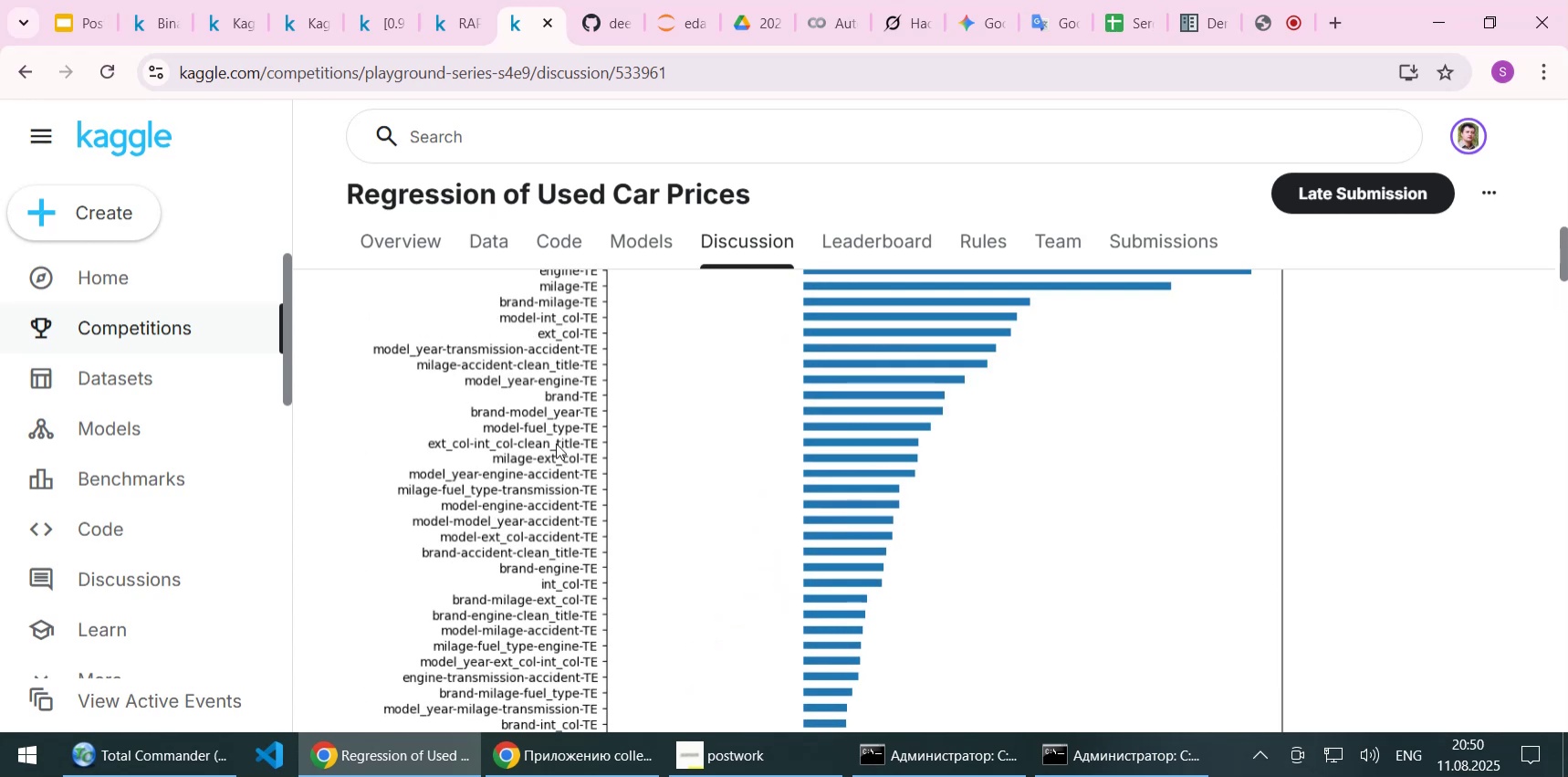 
hold_key(key=ArrowUp, duration=0.69)
 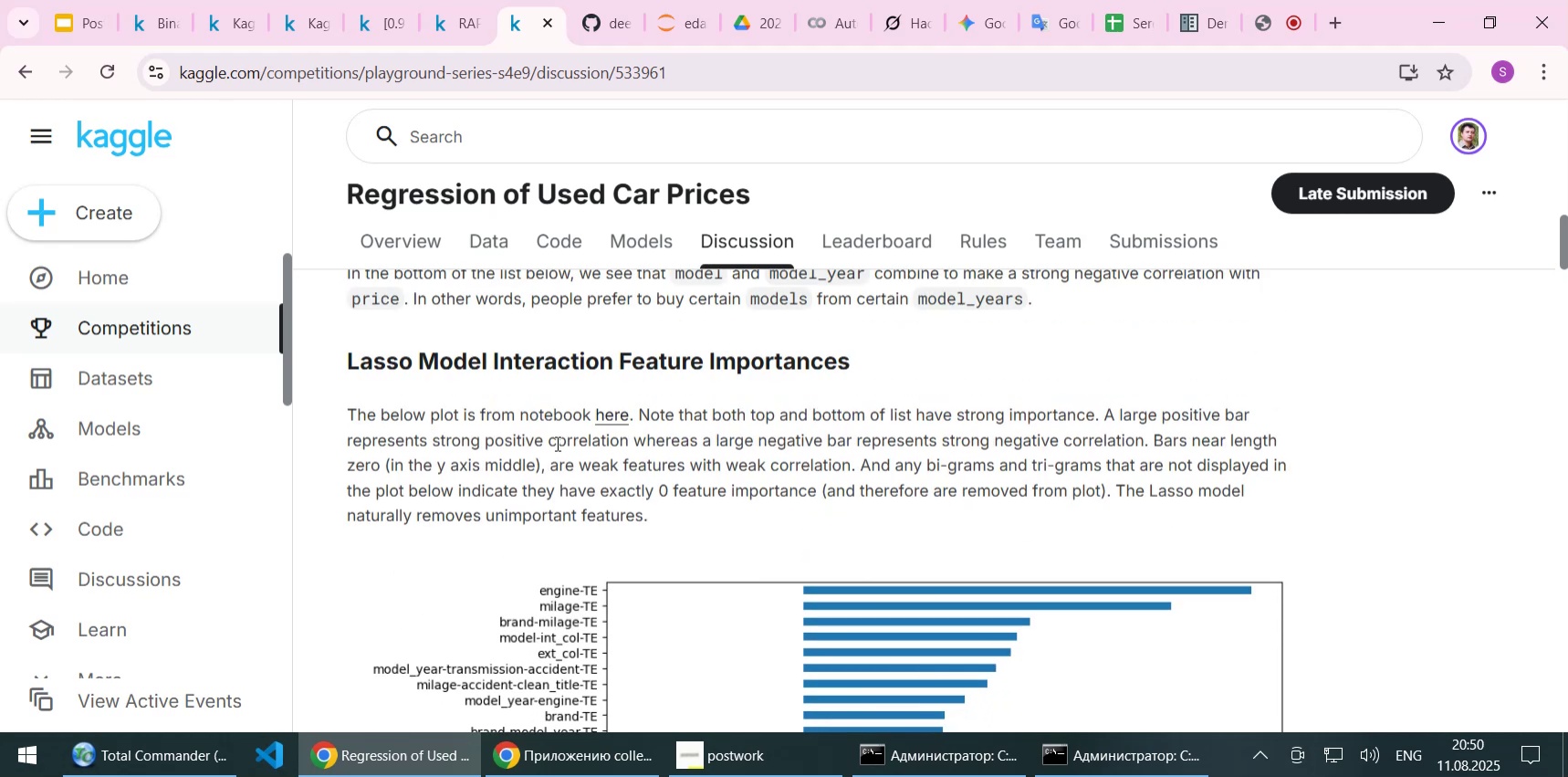 
key(ArrowUp)
 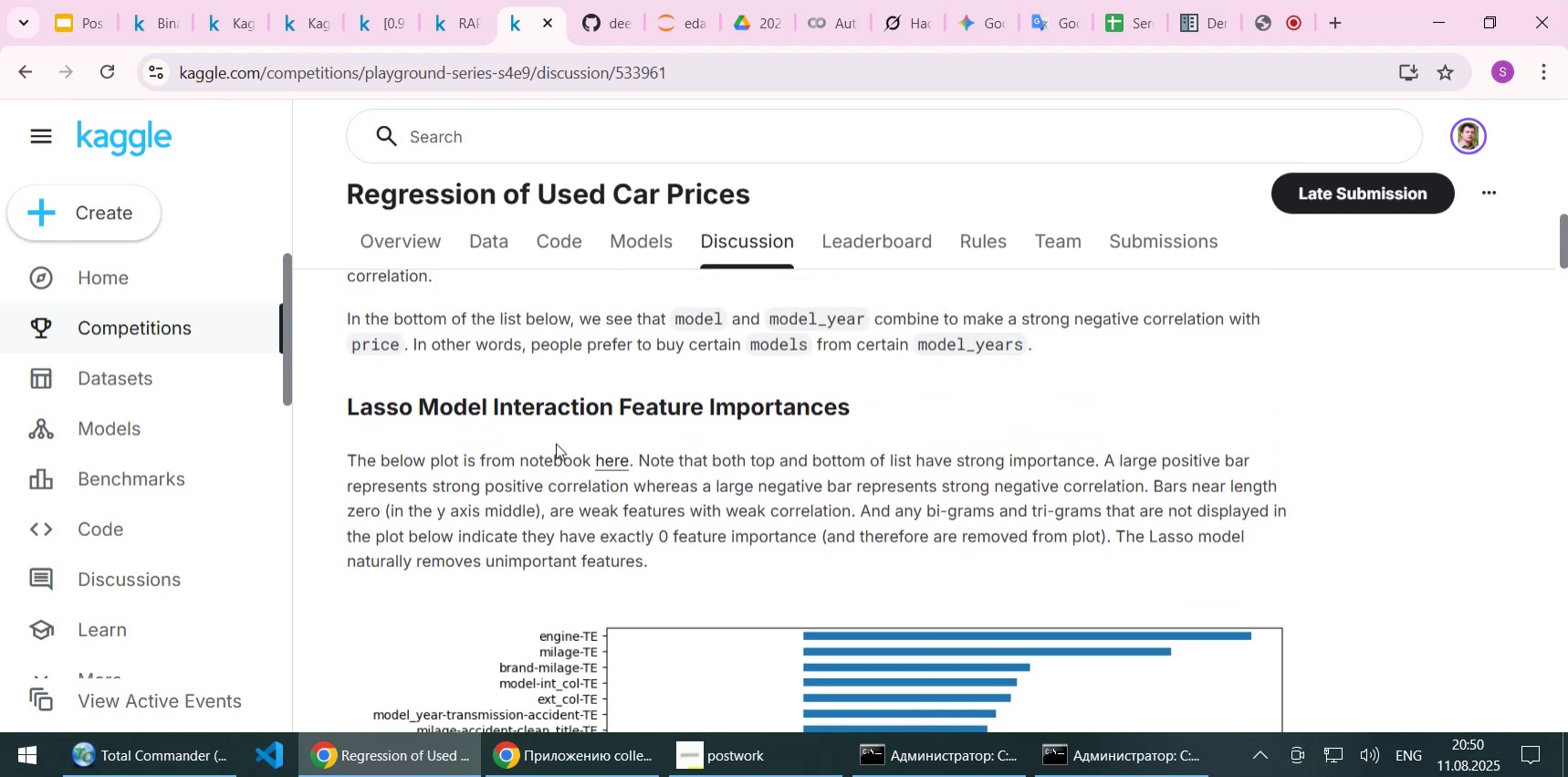 
key(ArrowUp)
 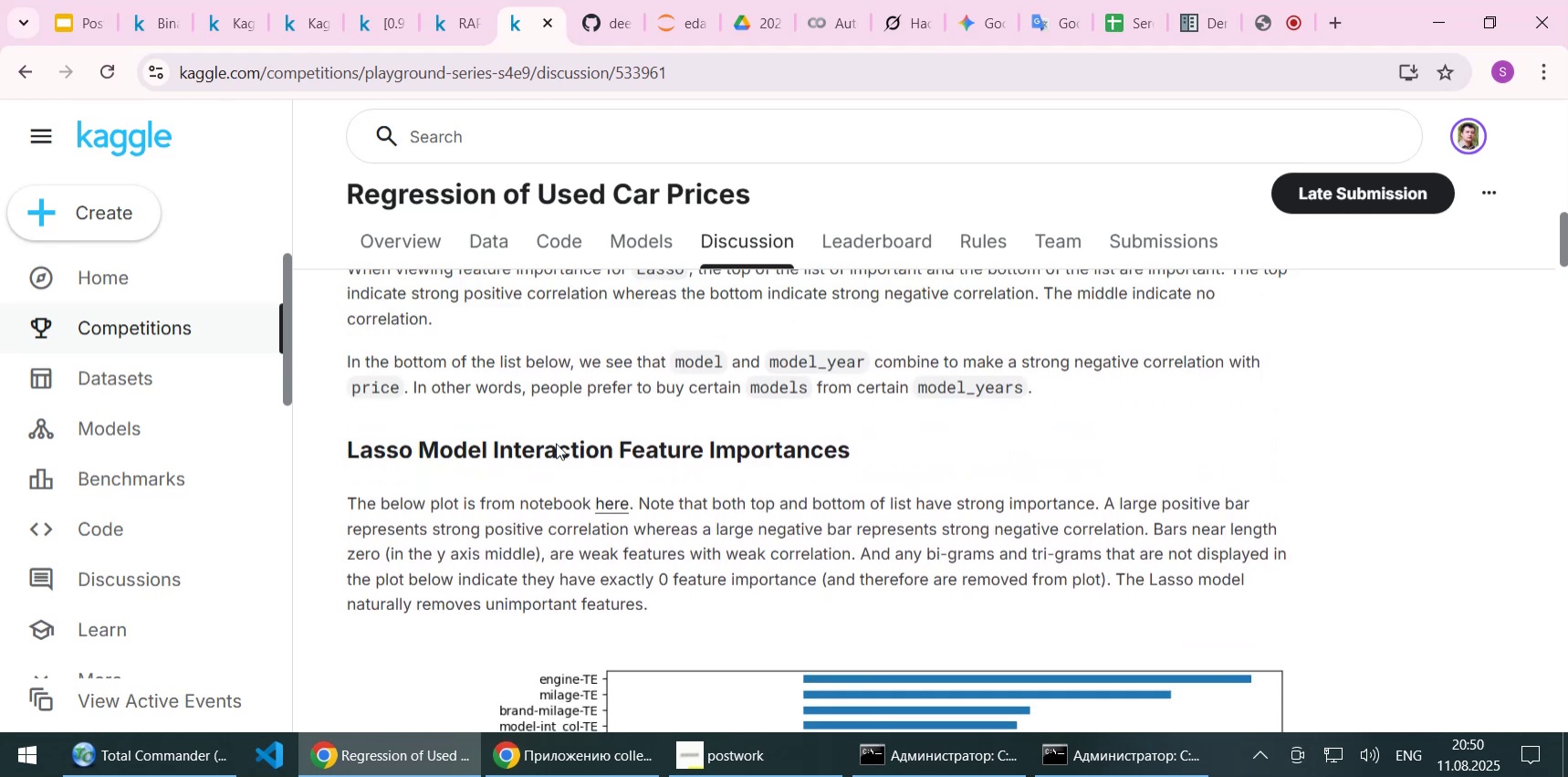 
key(ArrowUp)
 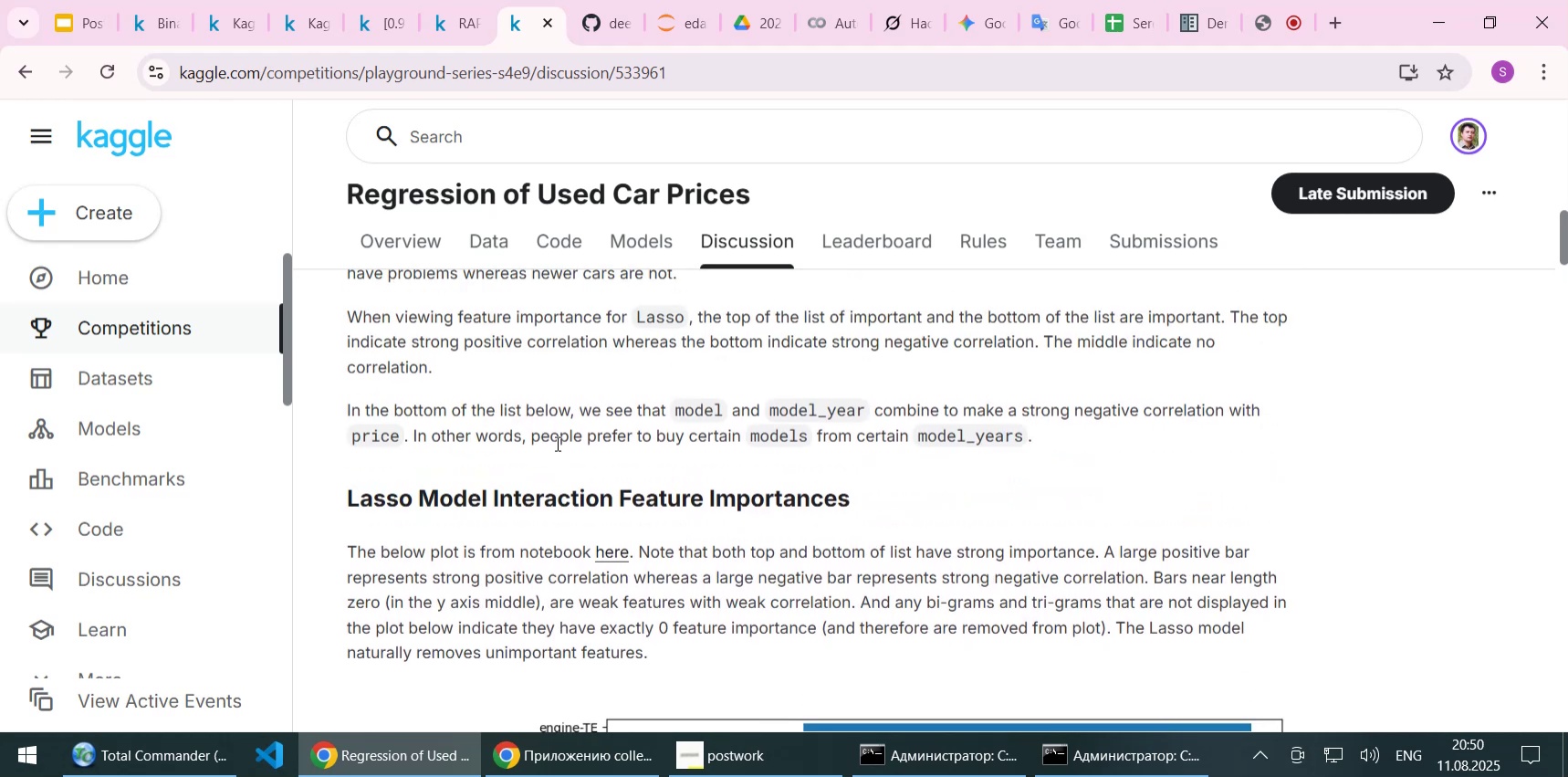 
key(ArrowDown)
 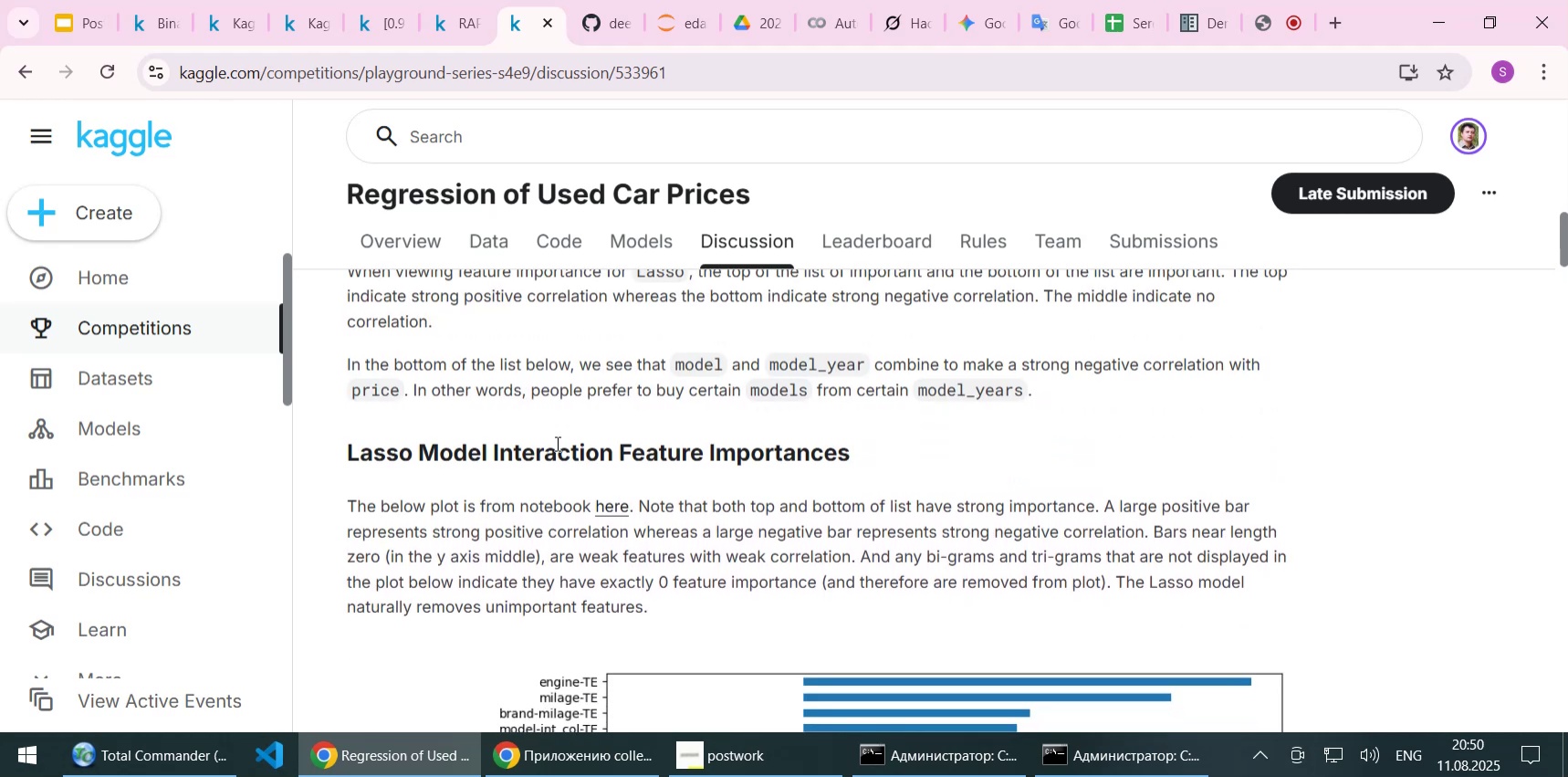 
key(ArrowDown)
 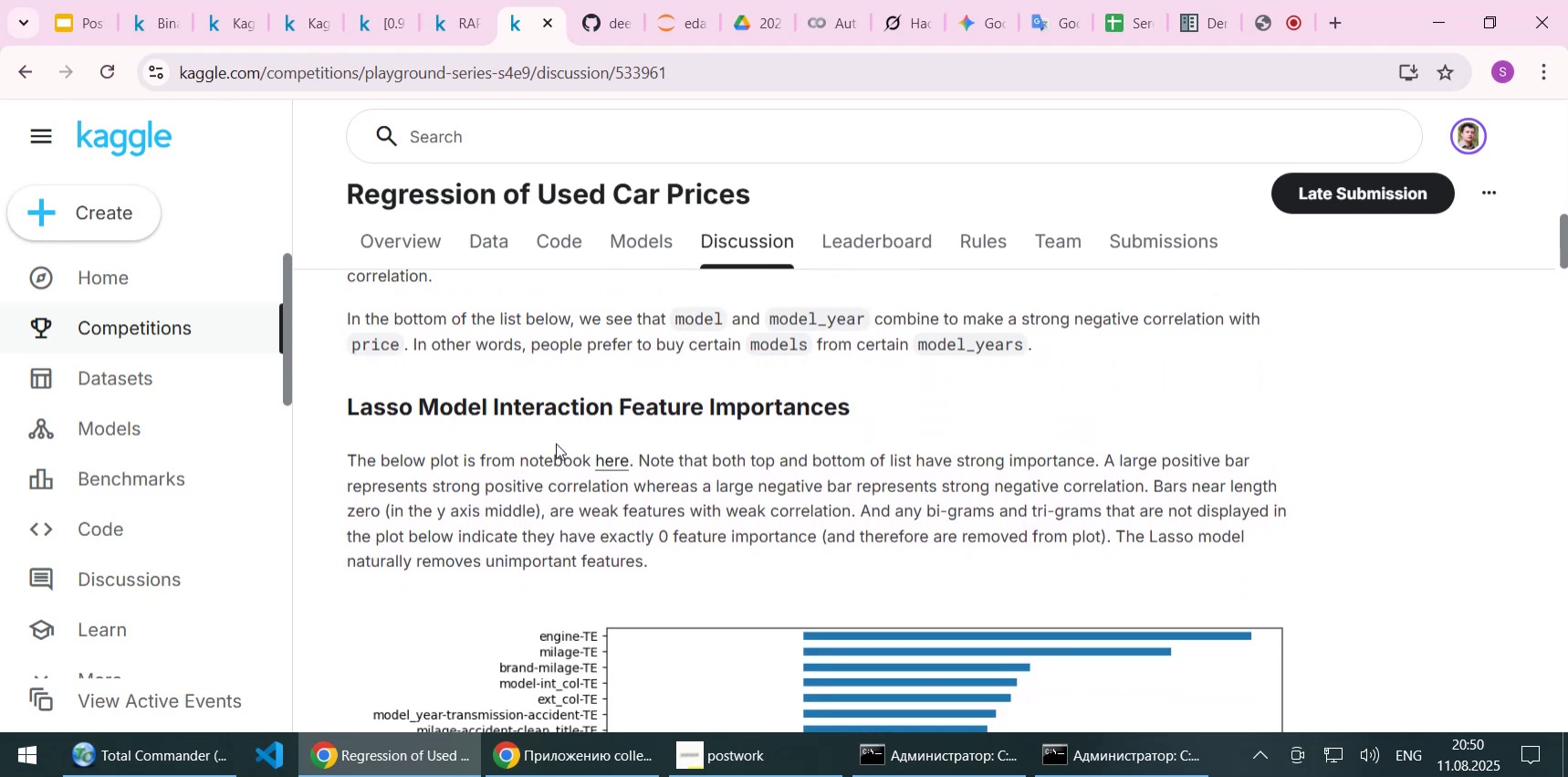 
key(ArrowDown)
 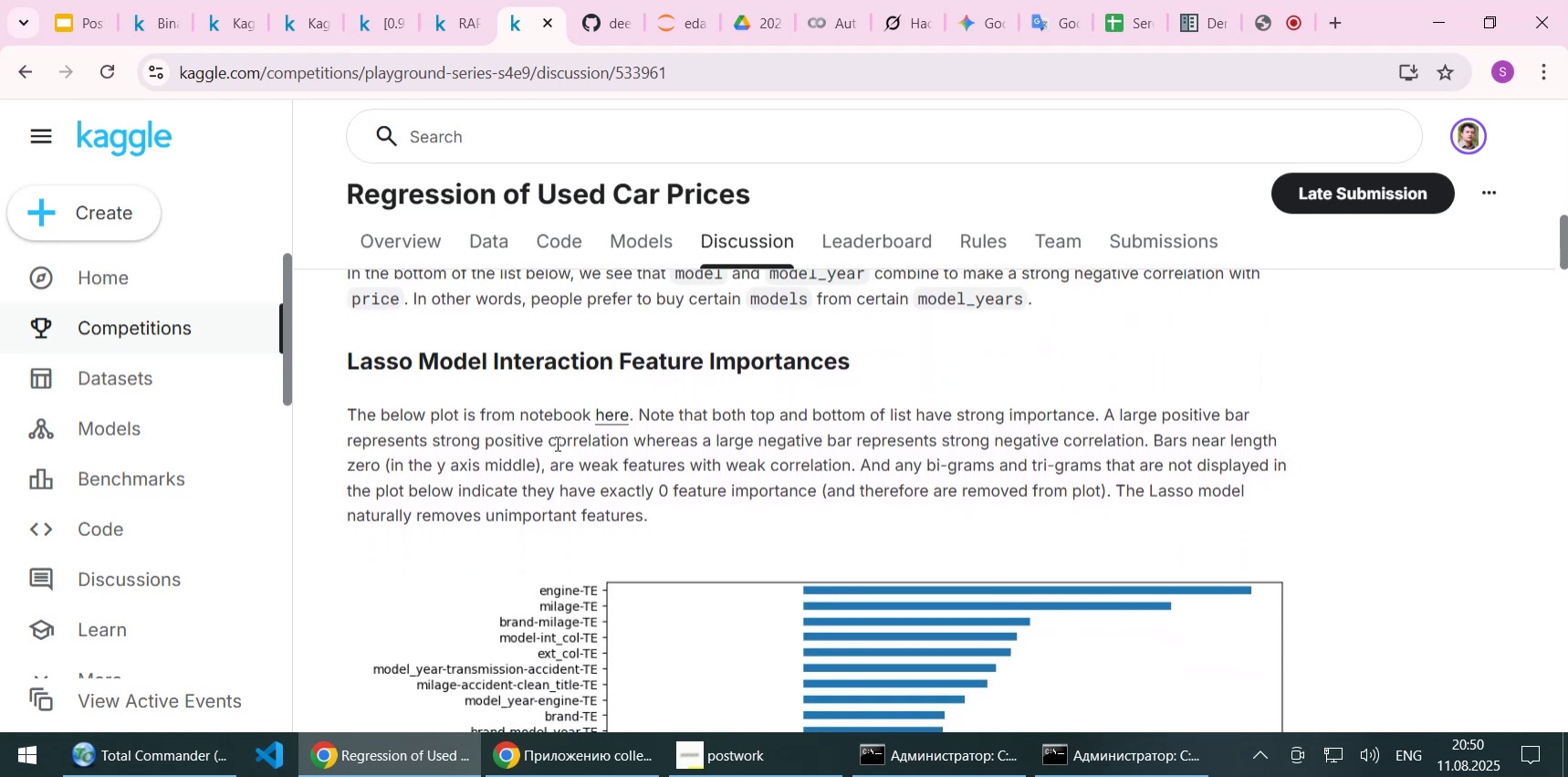 
key(ArrowDown)
 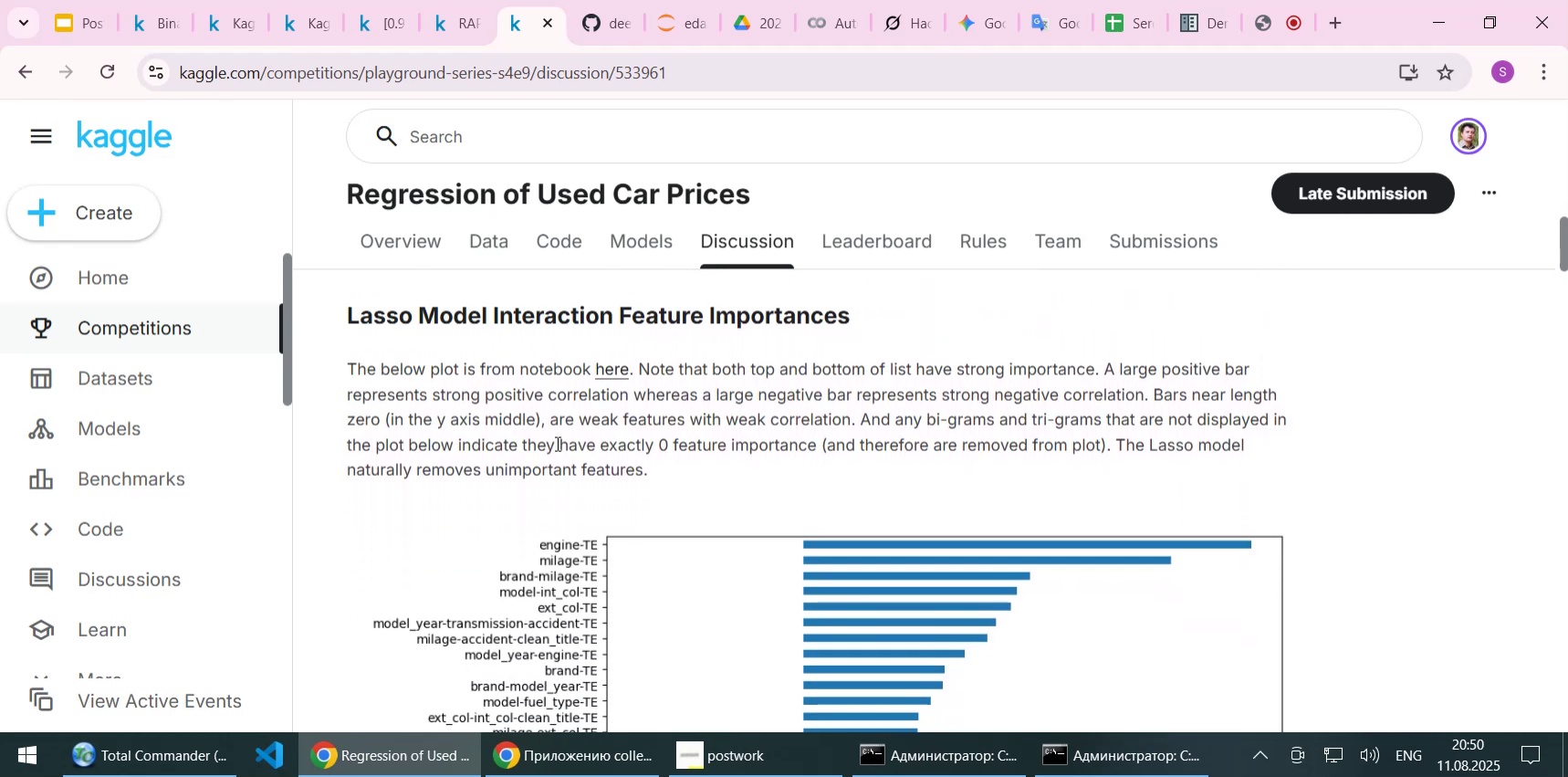 
key(ArrowDown)
 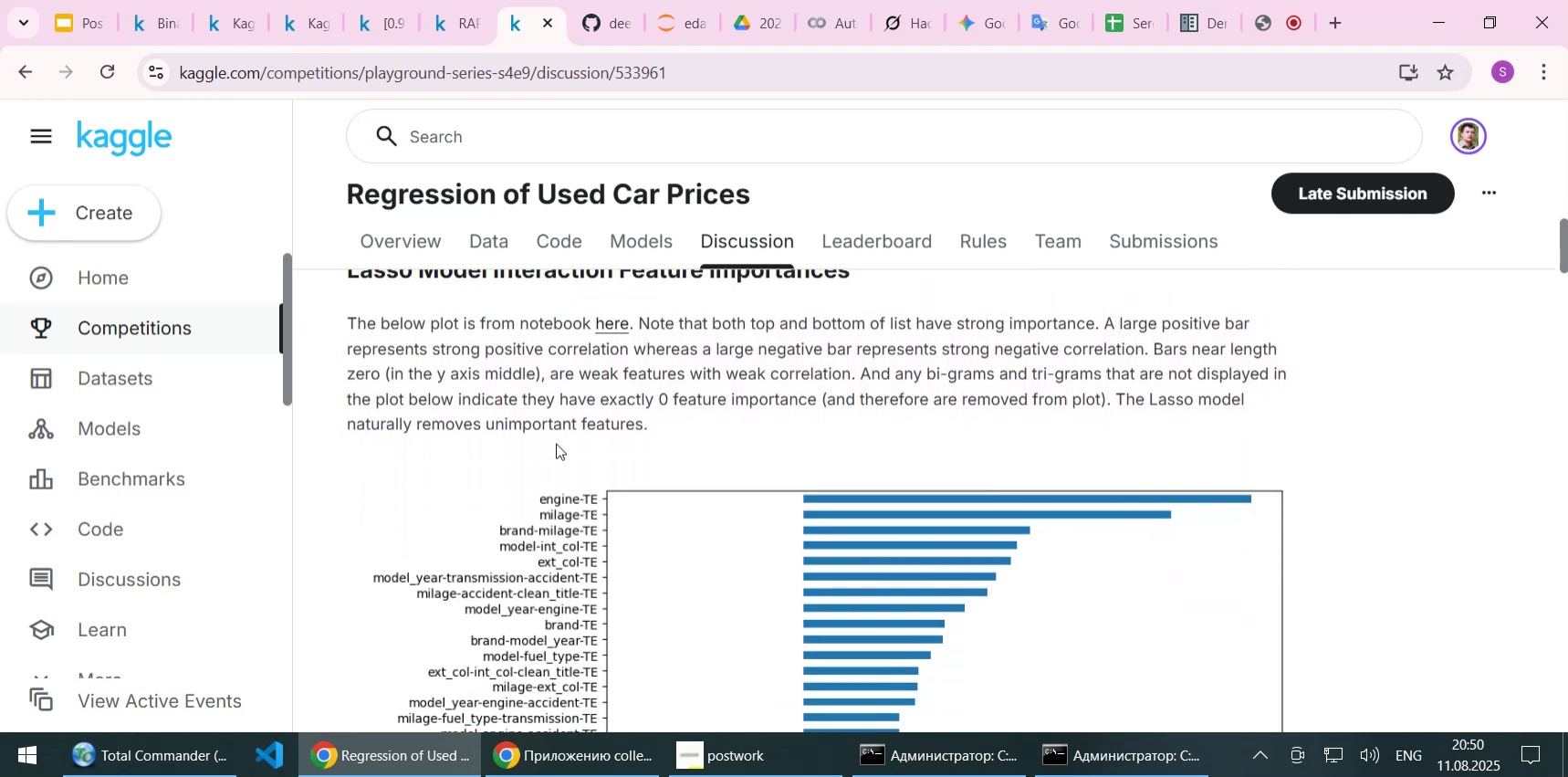 
key(ArrowUp)
 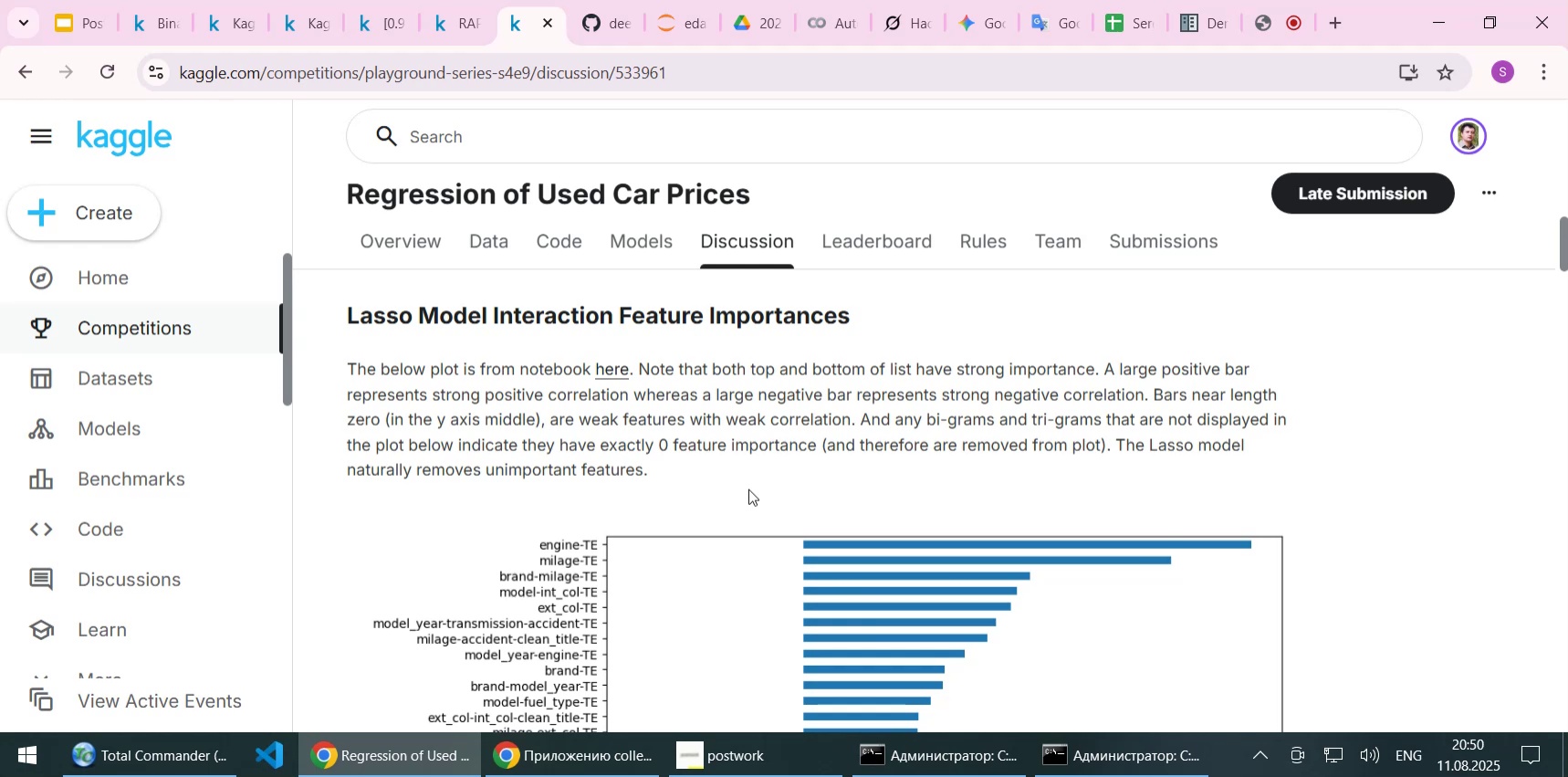 
wait(20.95)
 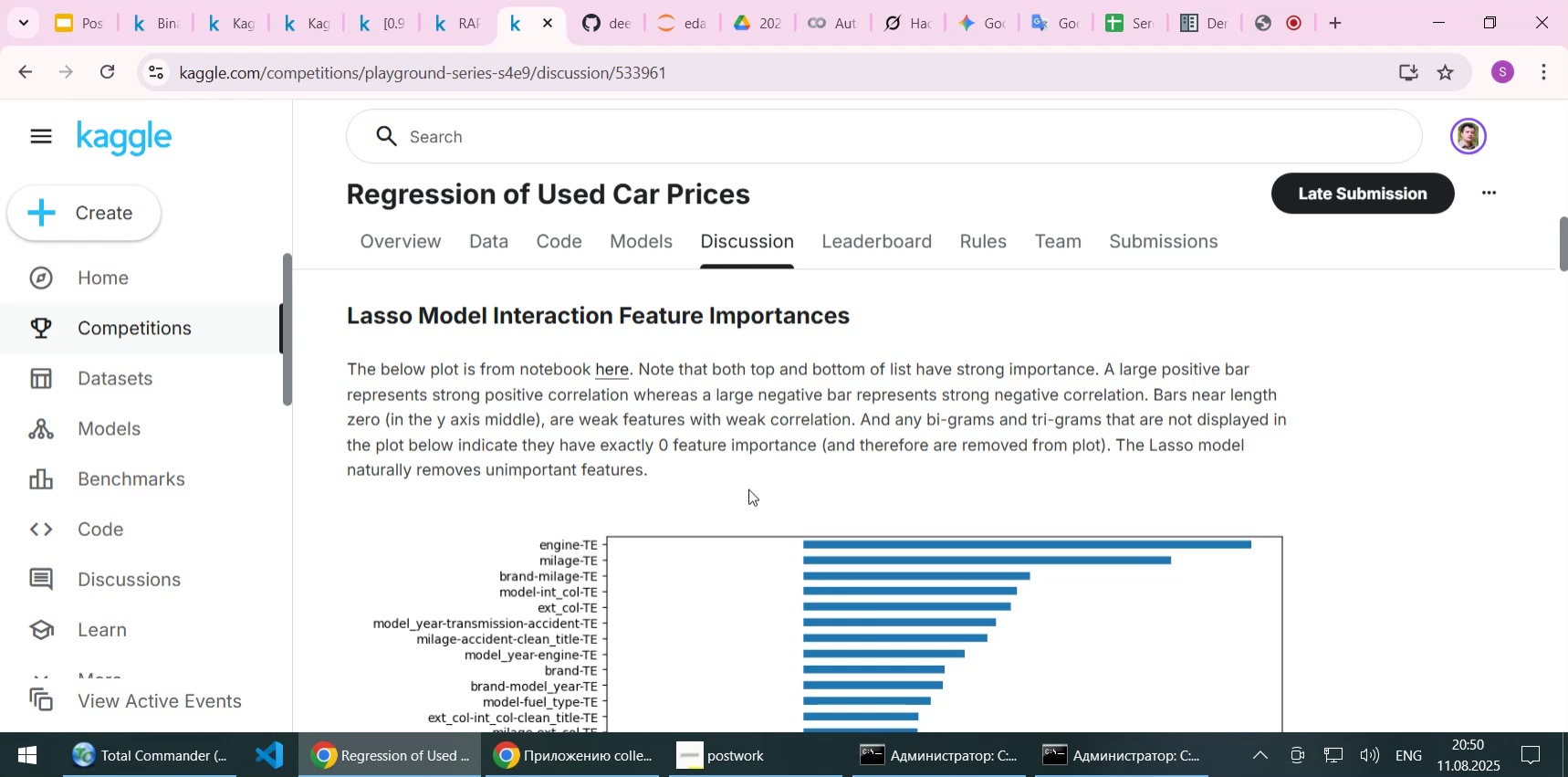 
key(ArrowDown)
 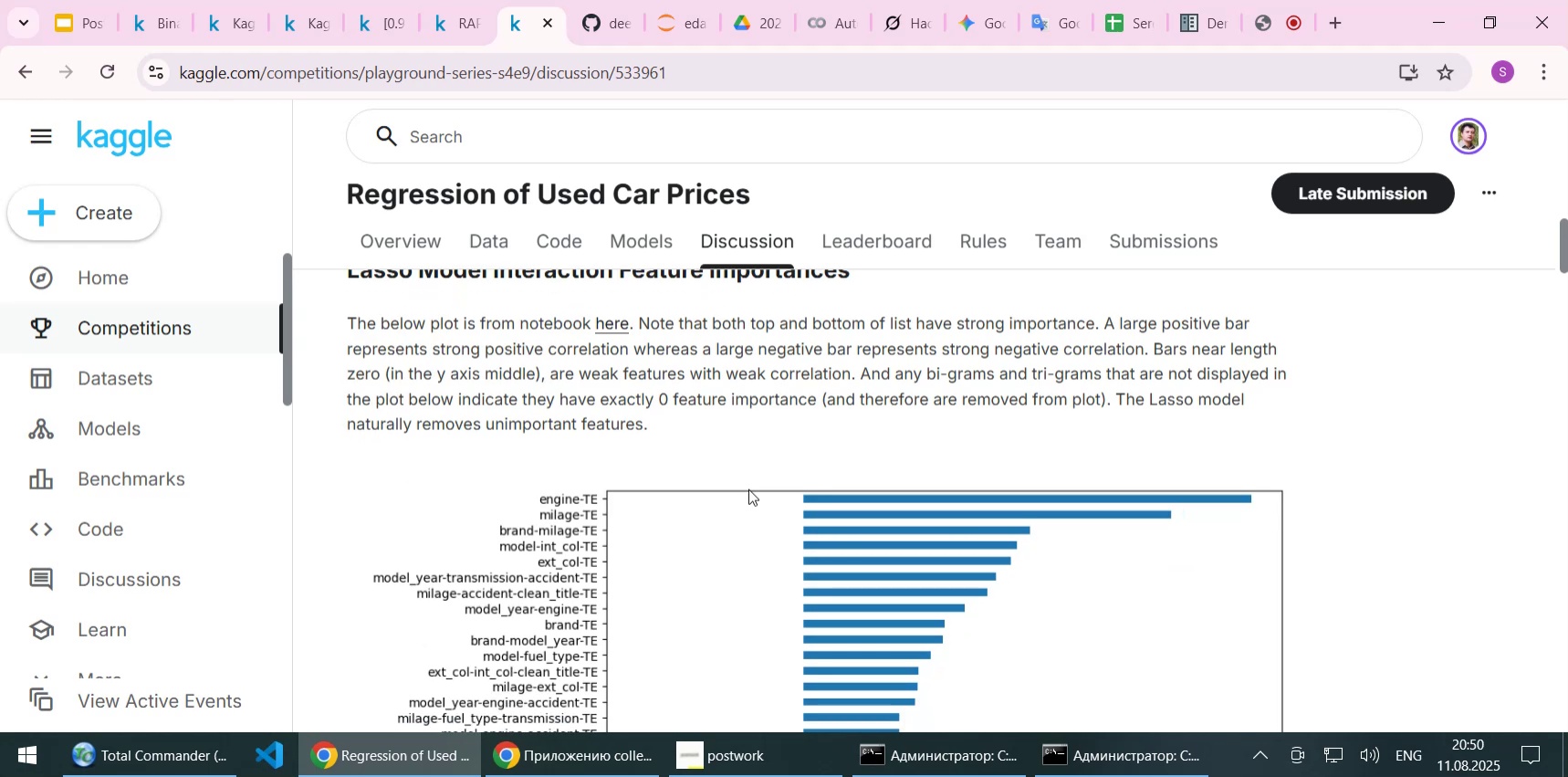 
key(ArrowDown)
 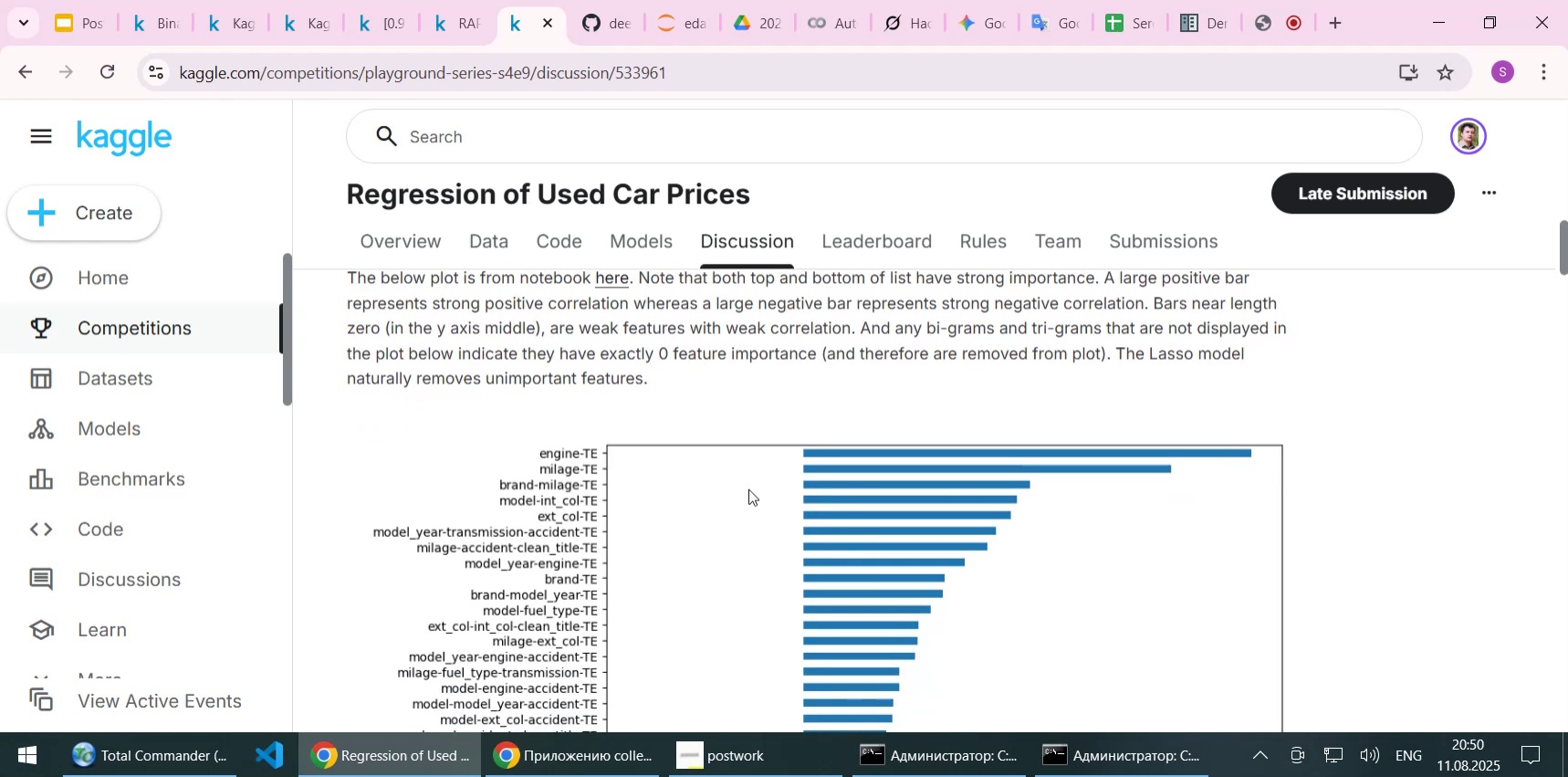 
key(ArrowDown)
 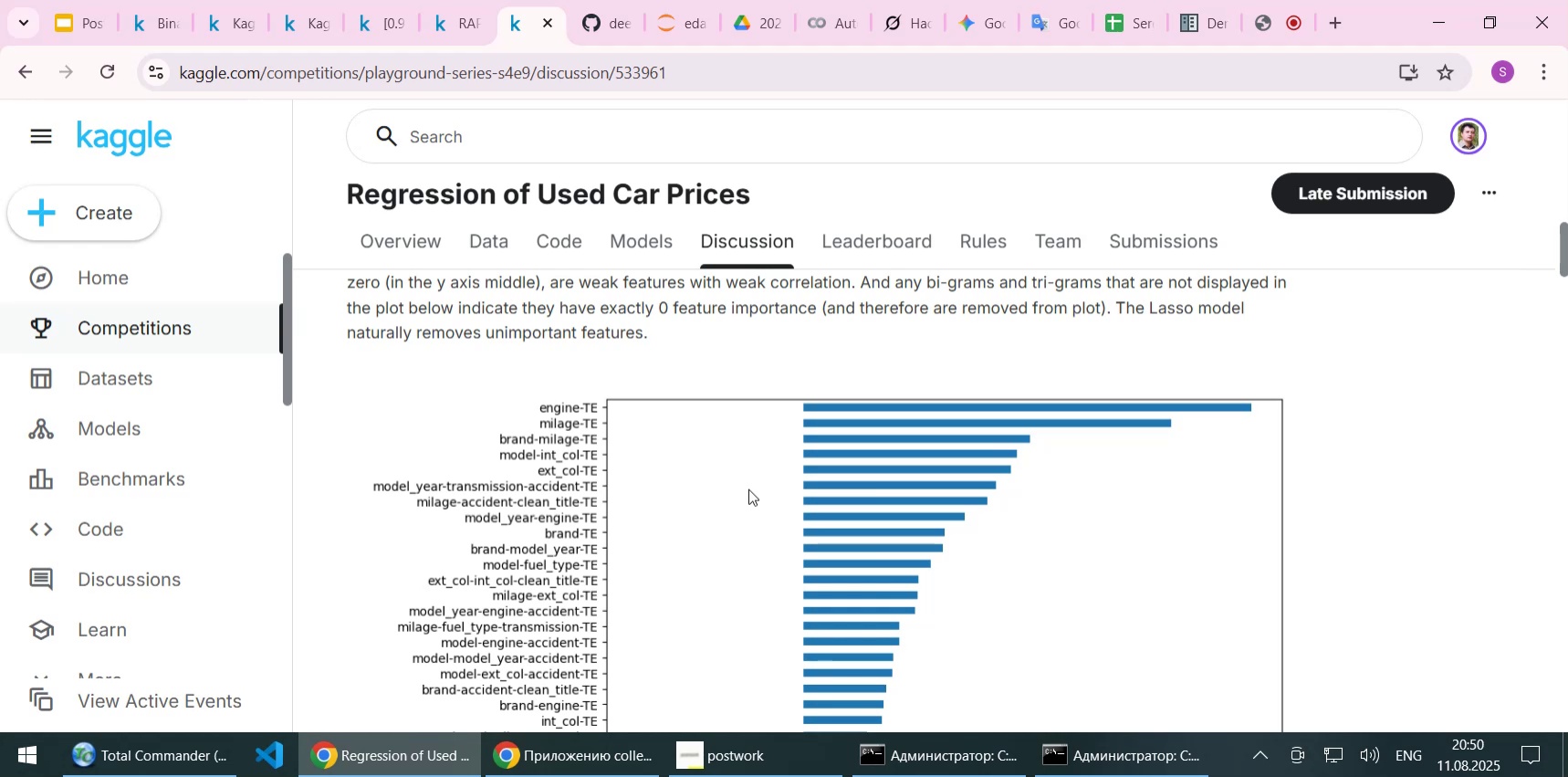 
key(ArrowDown)
 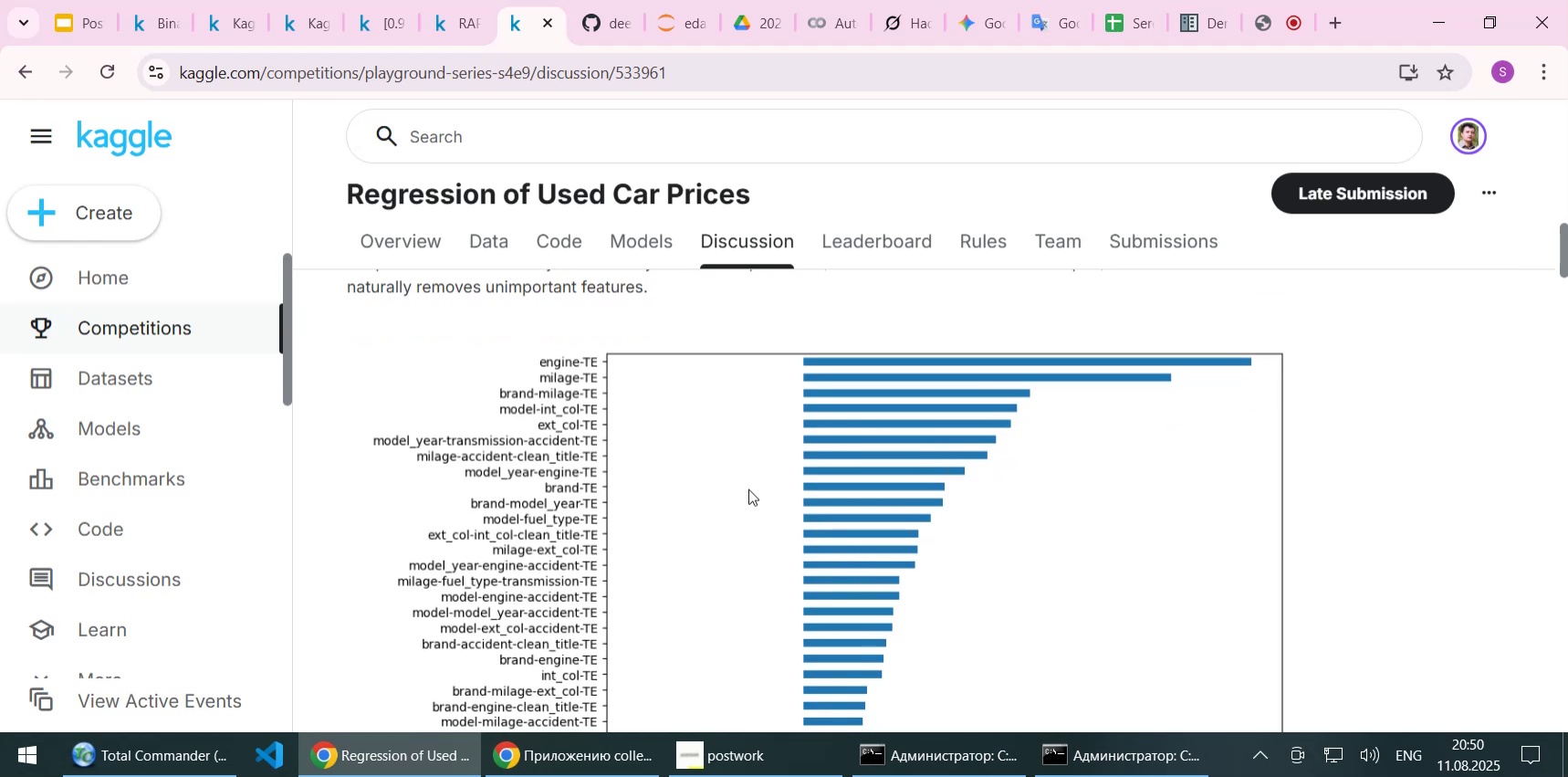 
key(PageDown)
 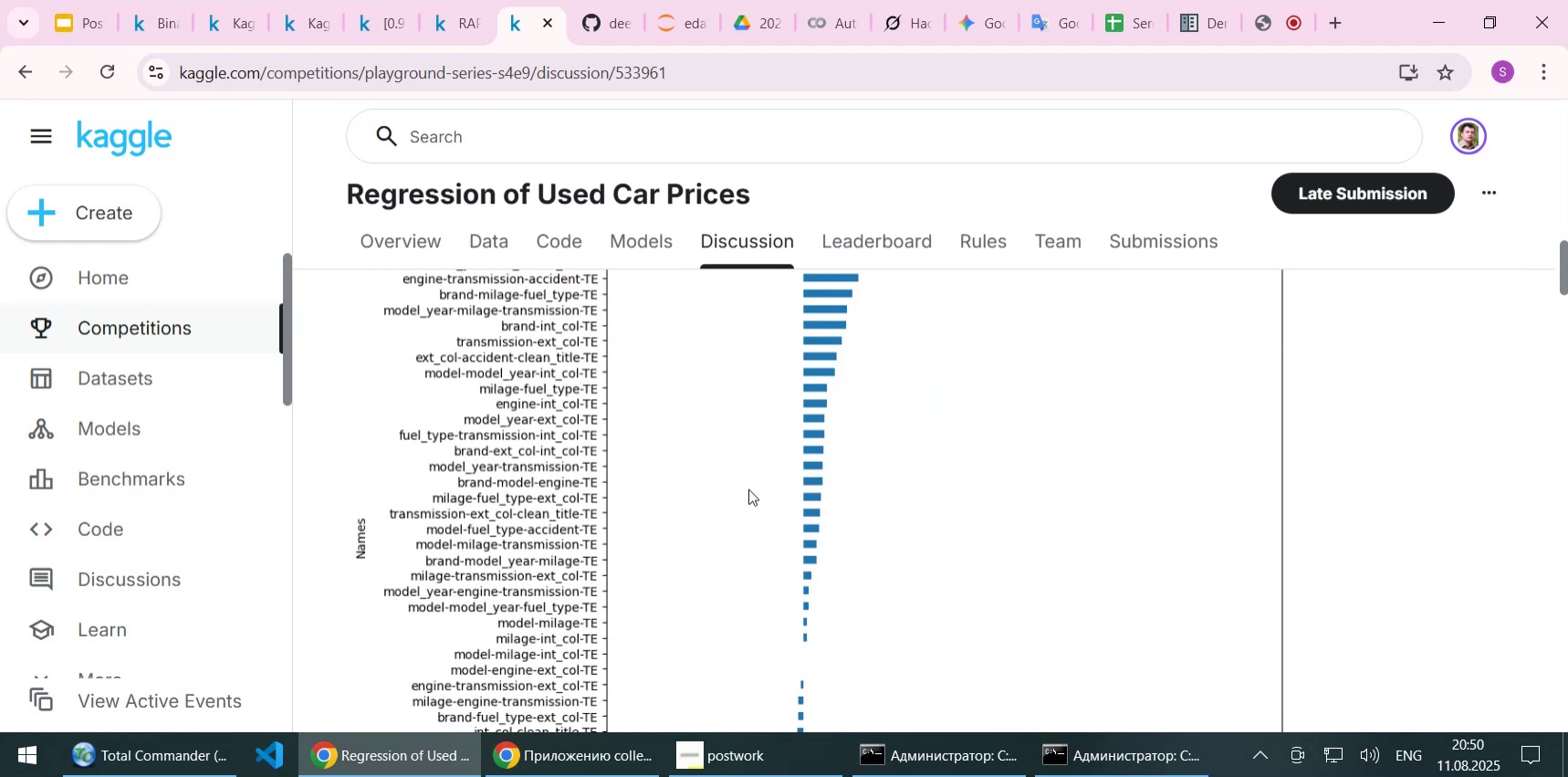 
key(PageDown)
 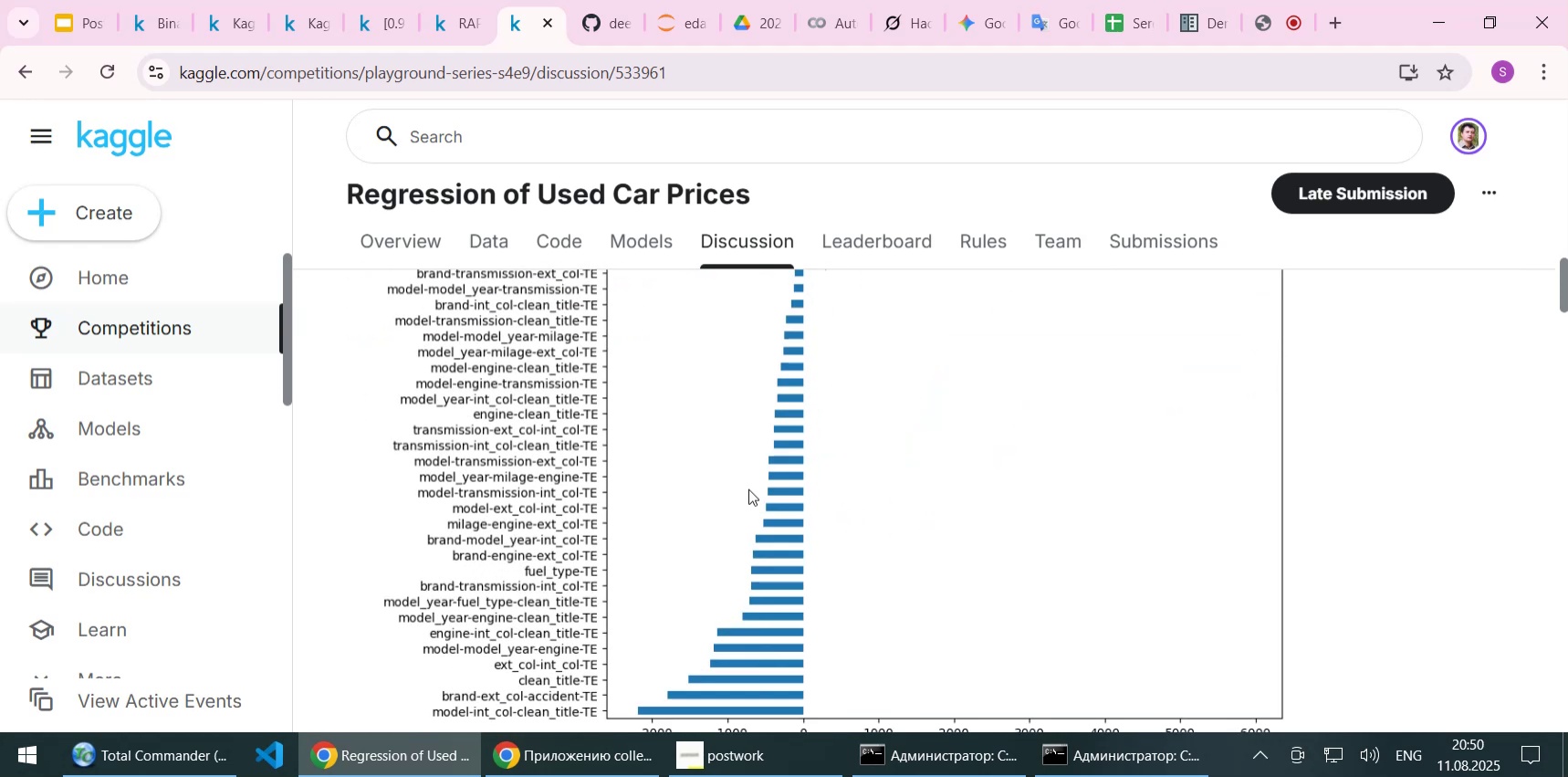 
key(PageDown)
 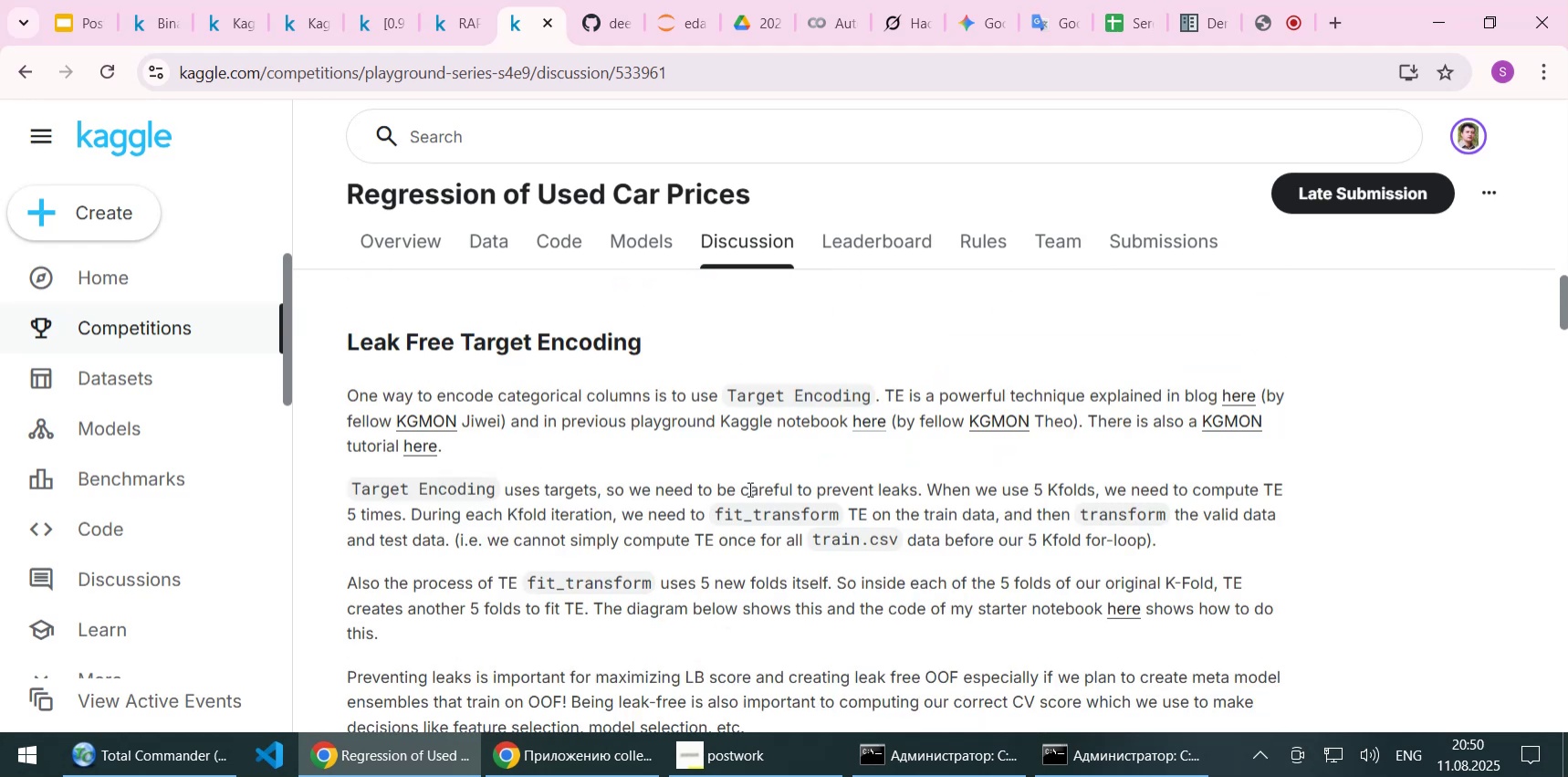 
key(ArrowUp)
 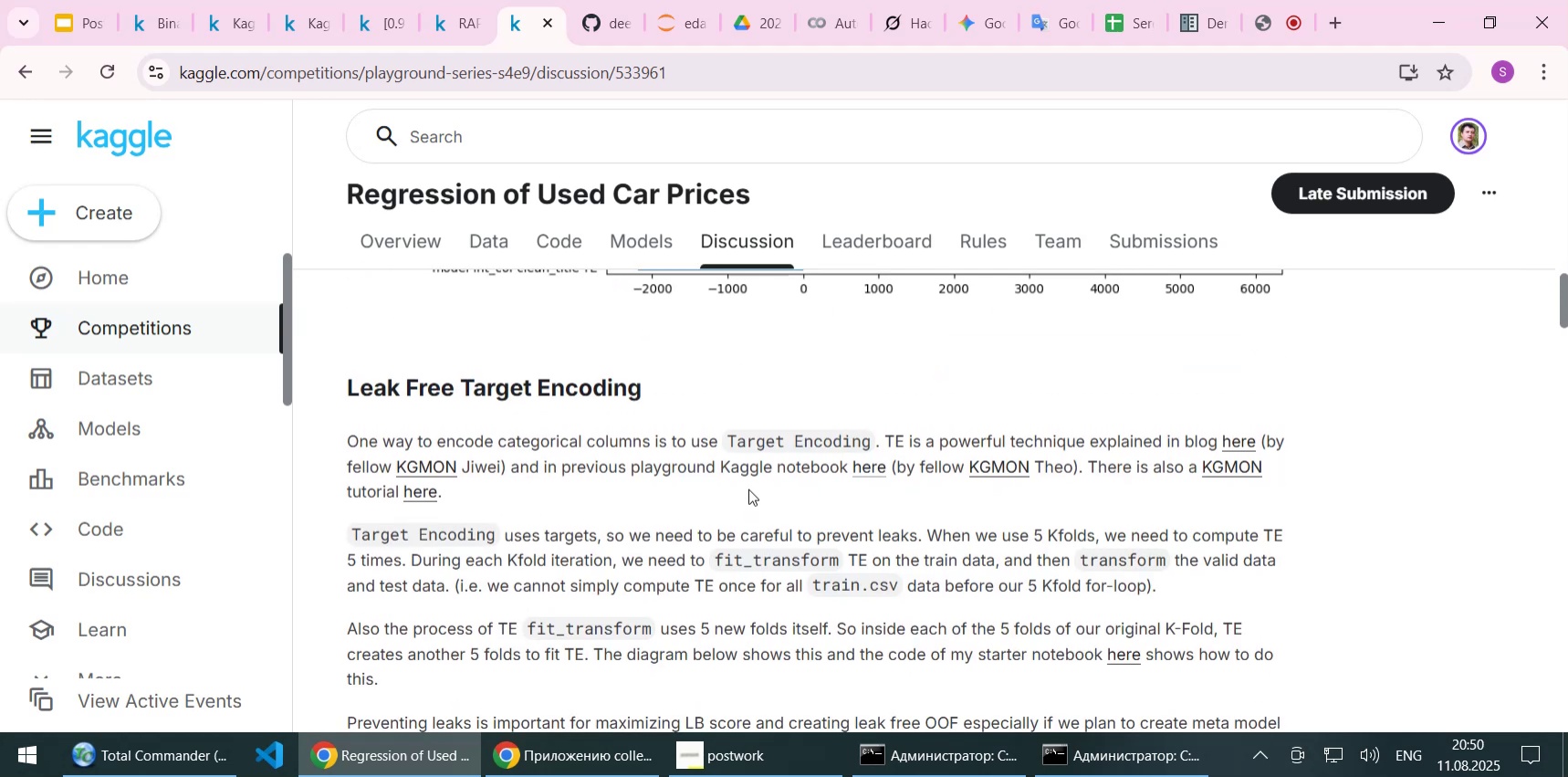 
key(ArrowDown)
 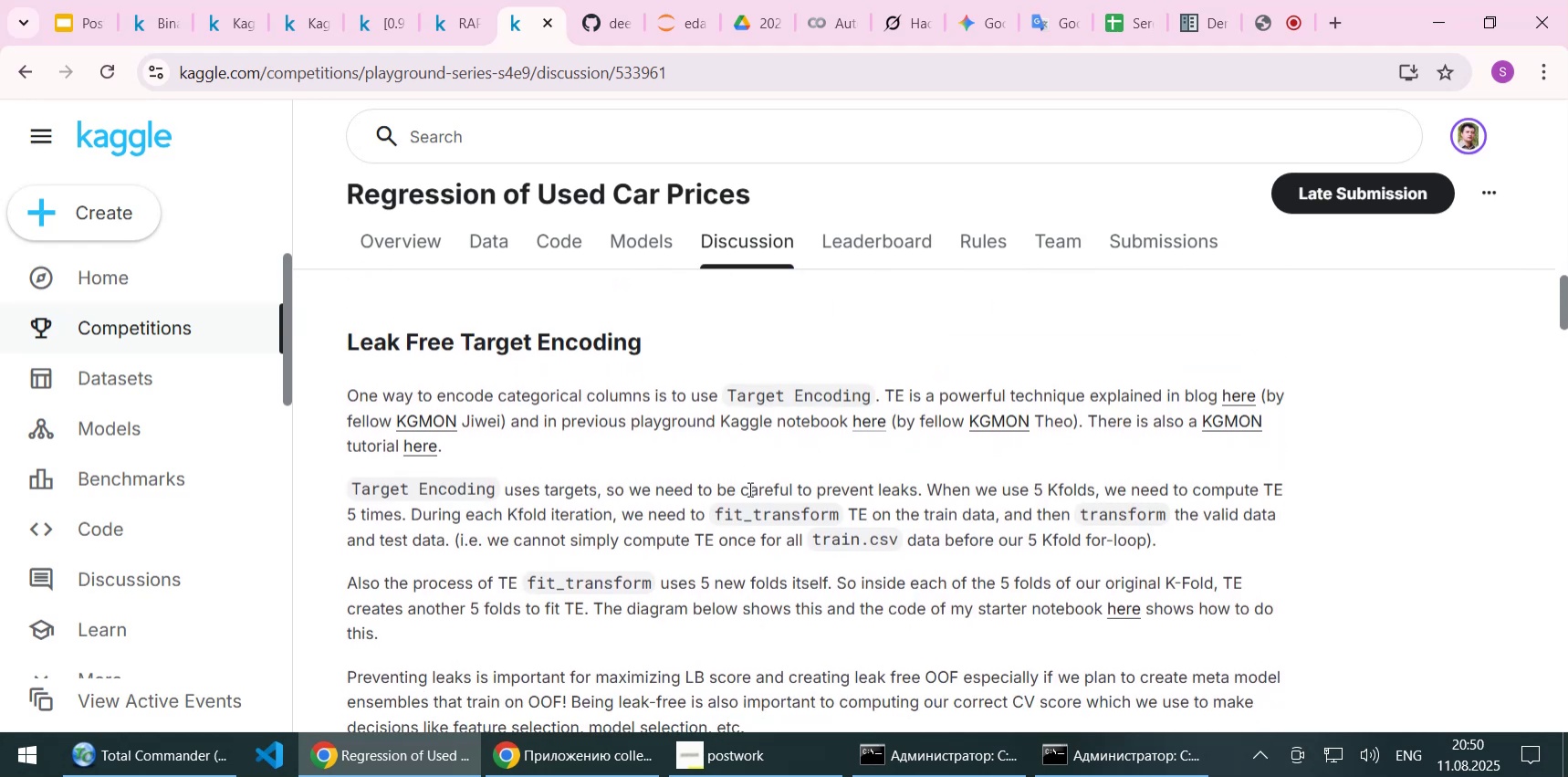 
key(ArrowDown)
 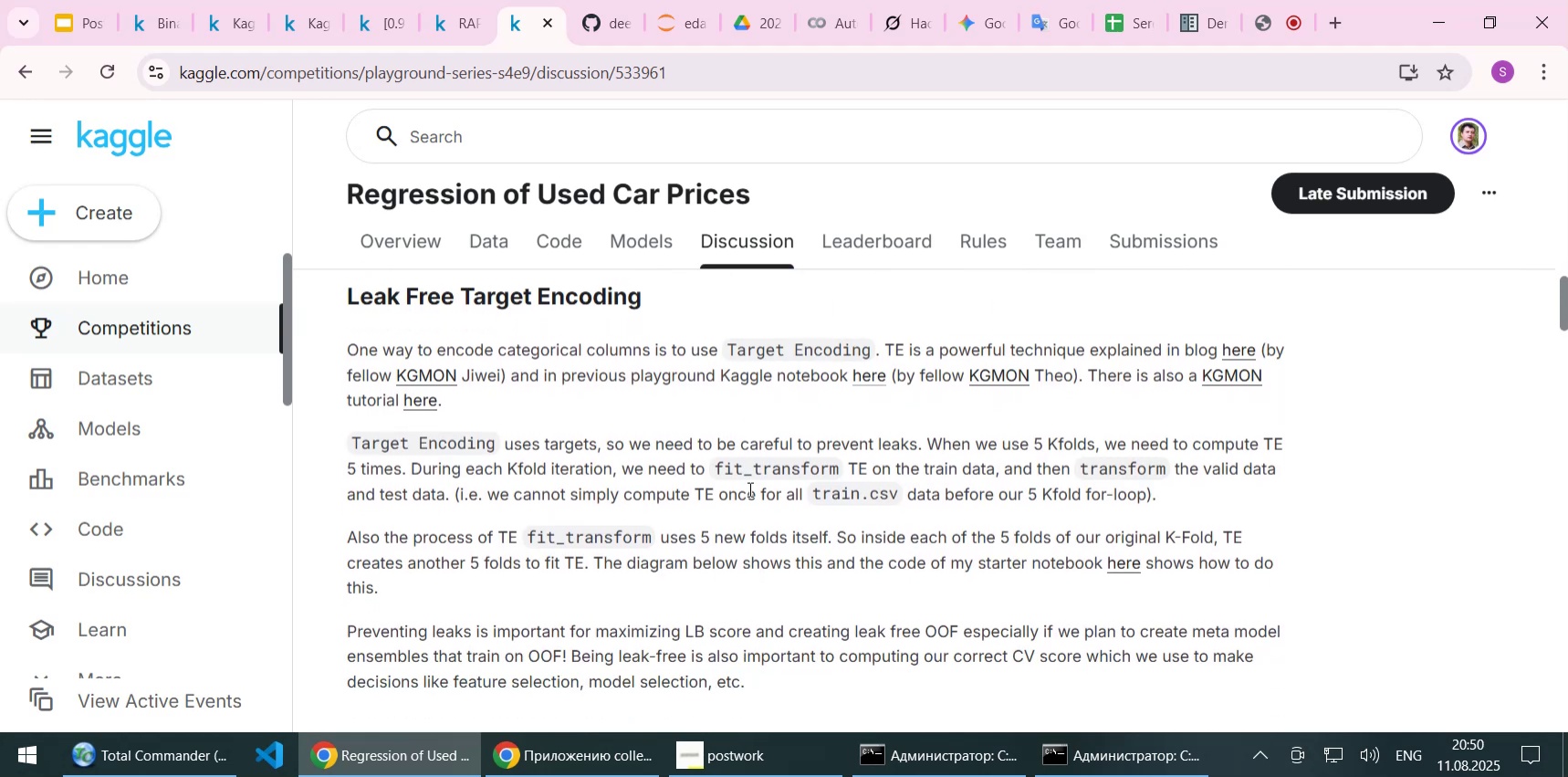 
wait(10.75)
 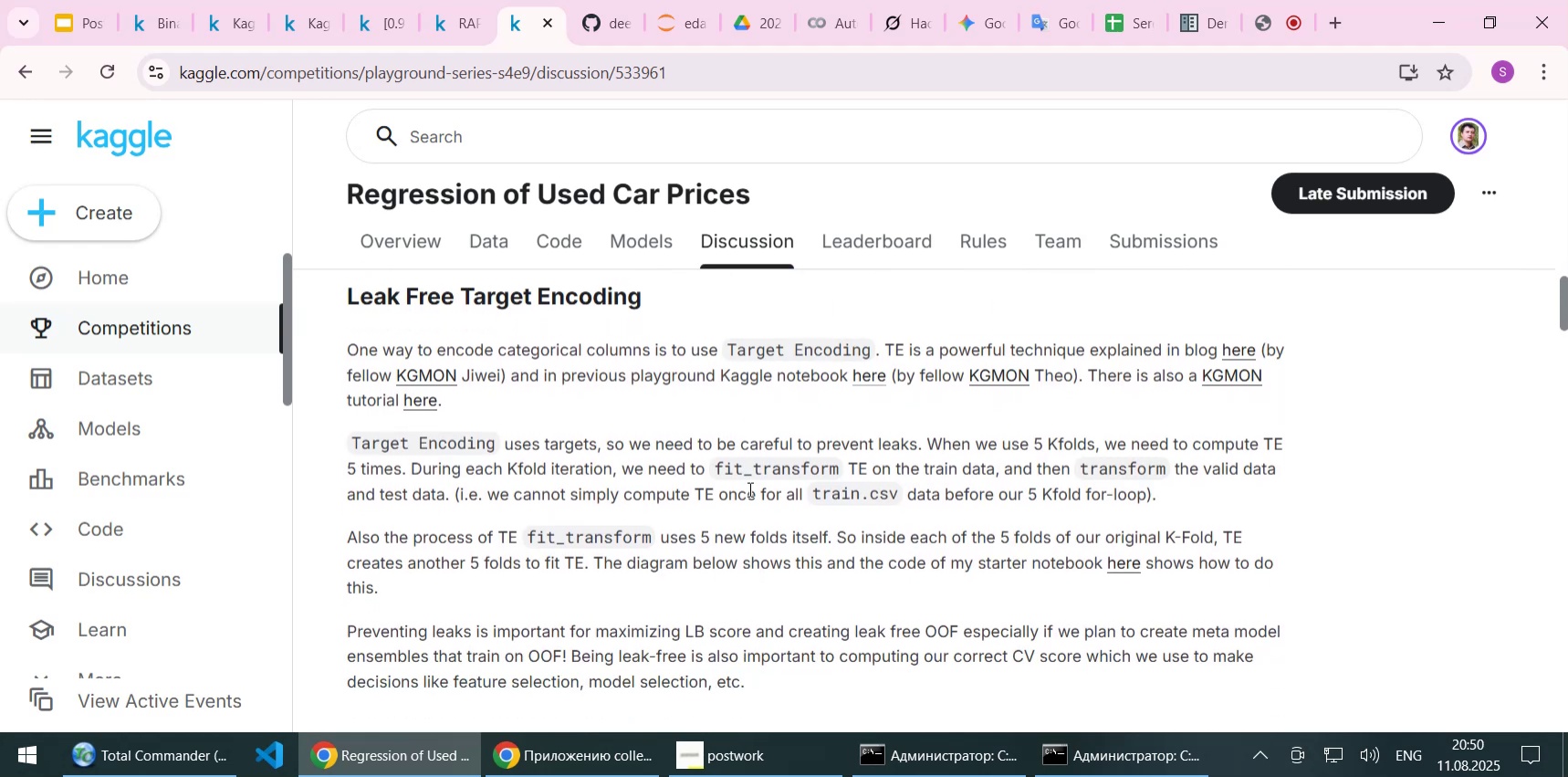 
key(PageUp)
 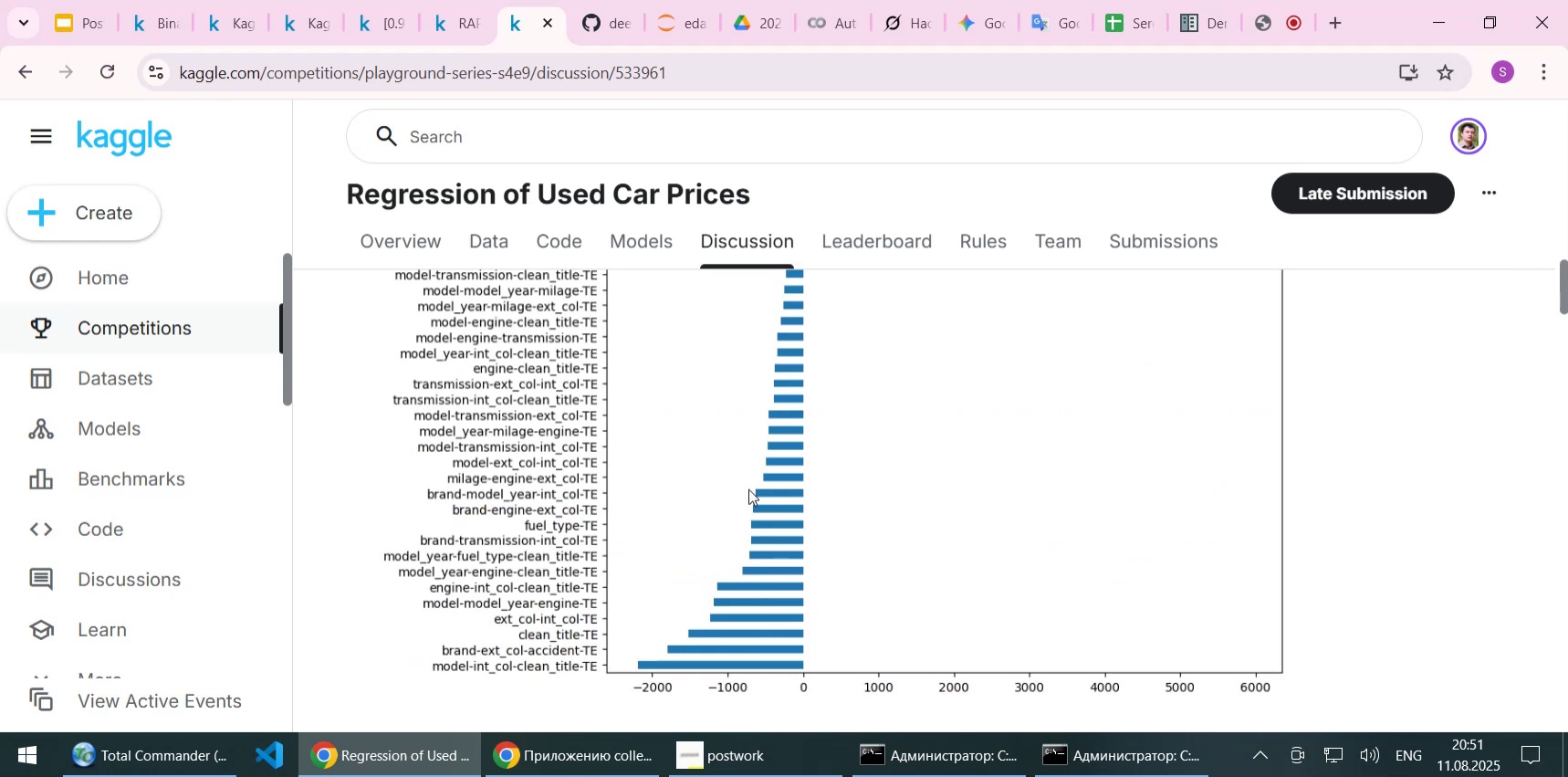 
key(PageUp)
 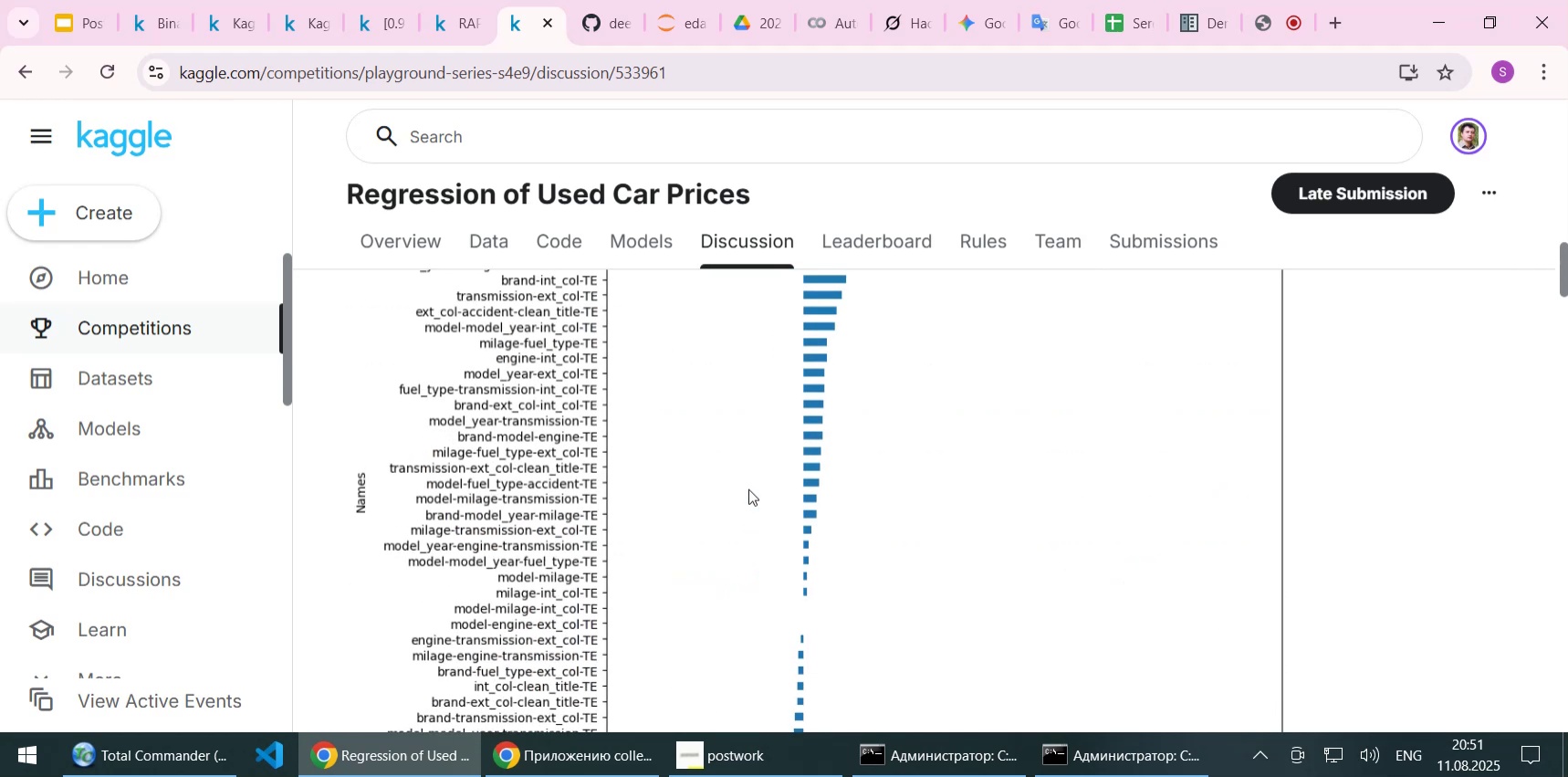 
key(PageUp)
 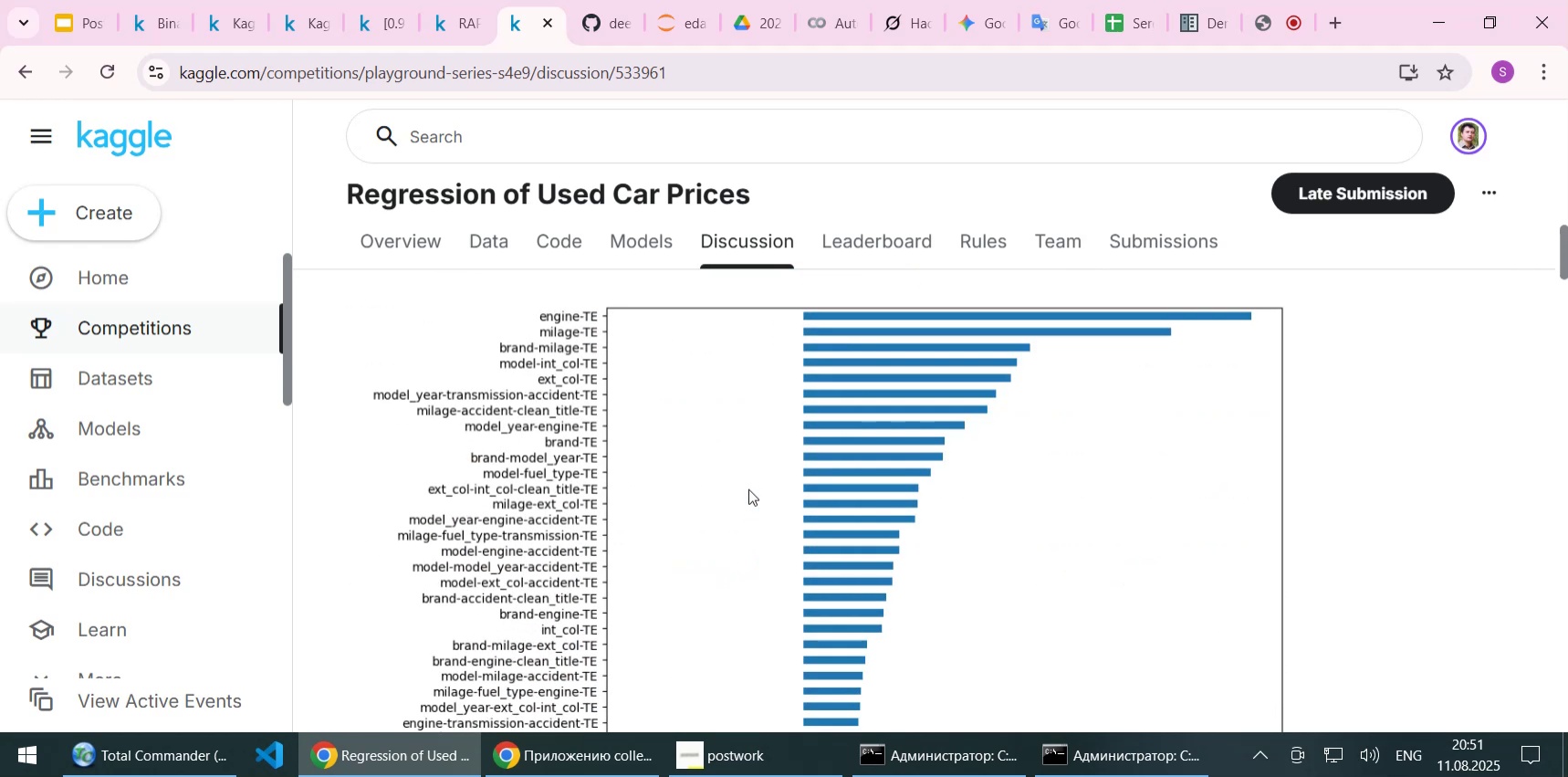 
key(PageUp)
 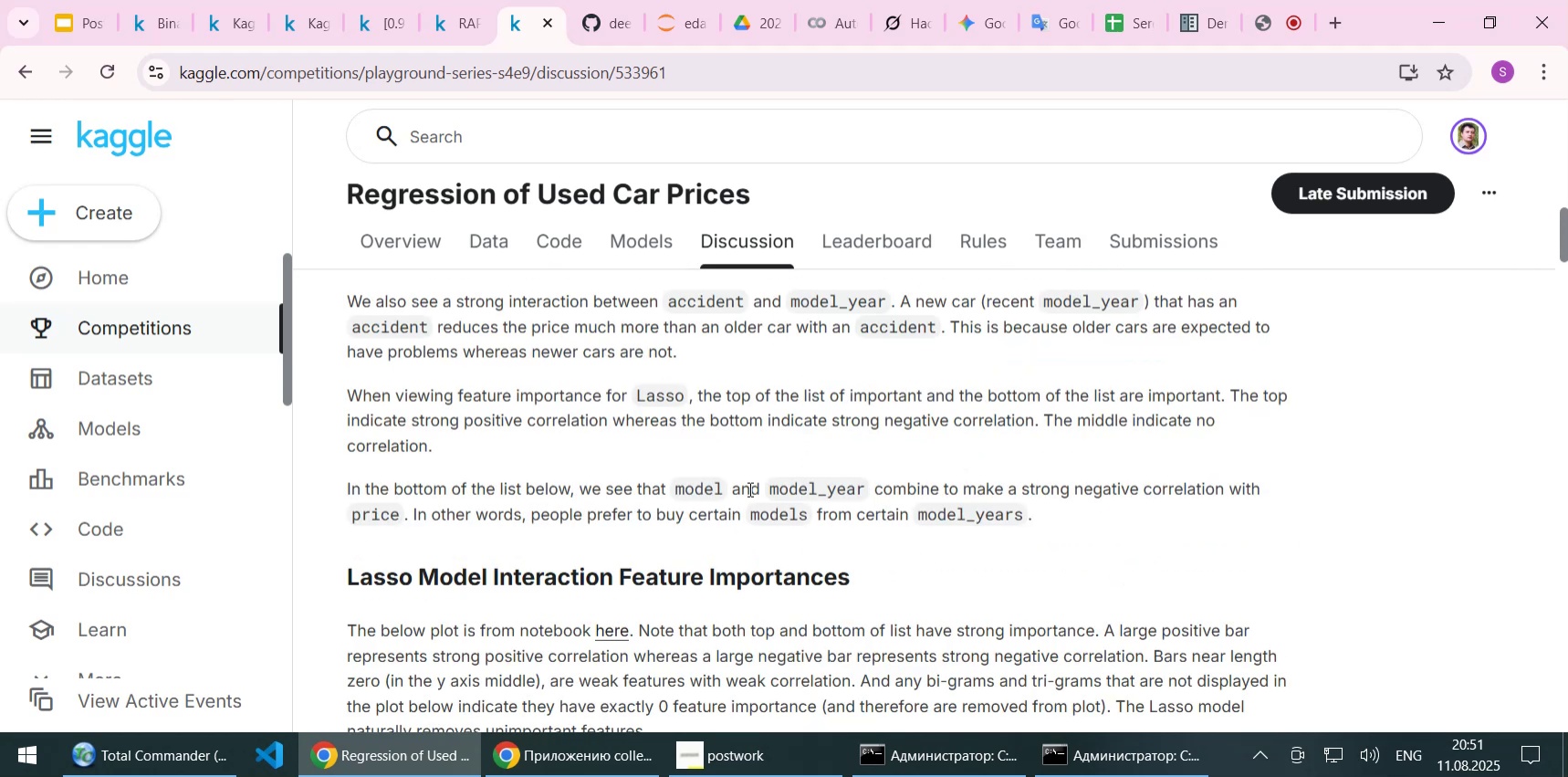 
key(PageUp)
 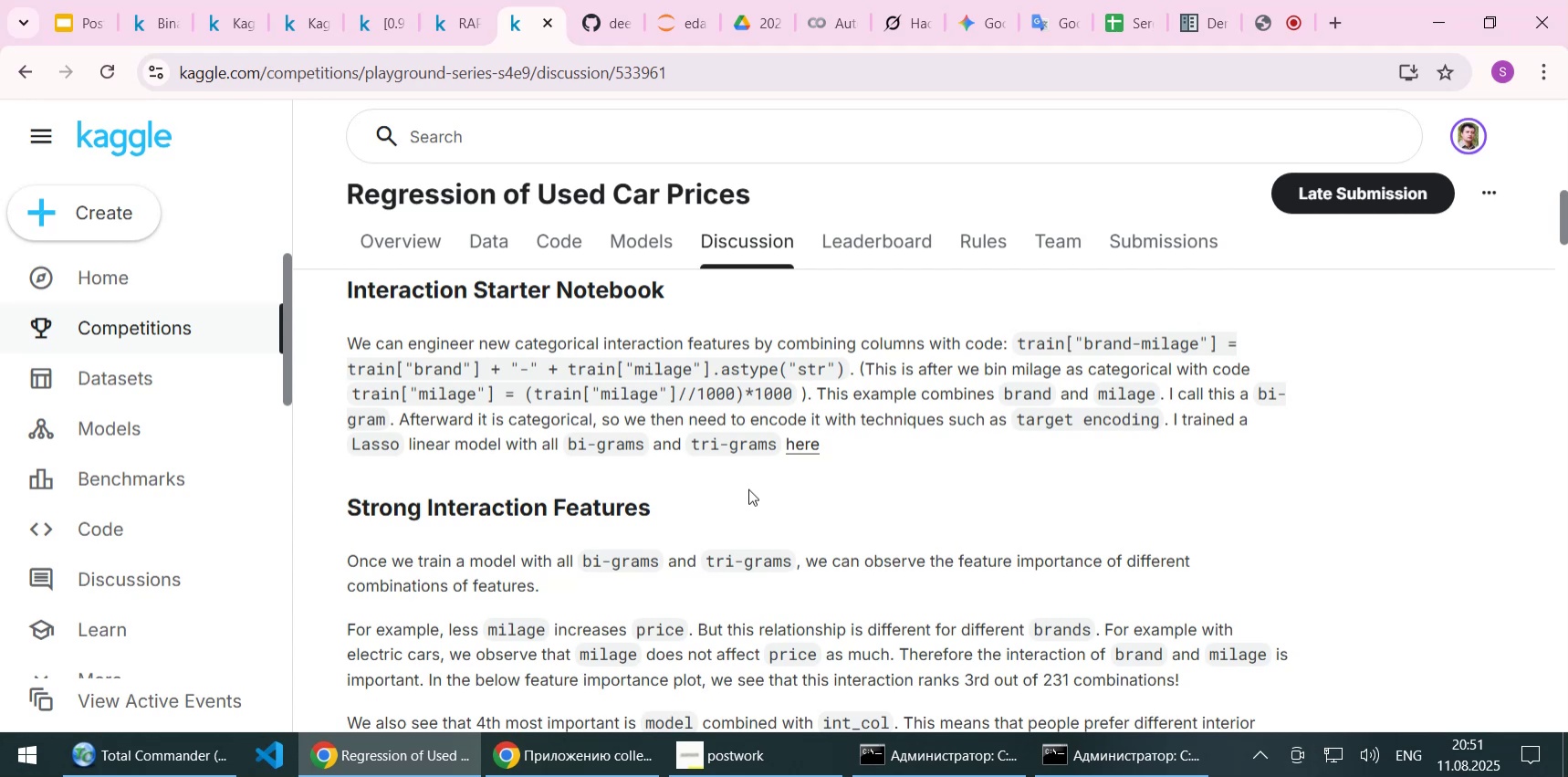 
wait(12.05)
 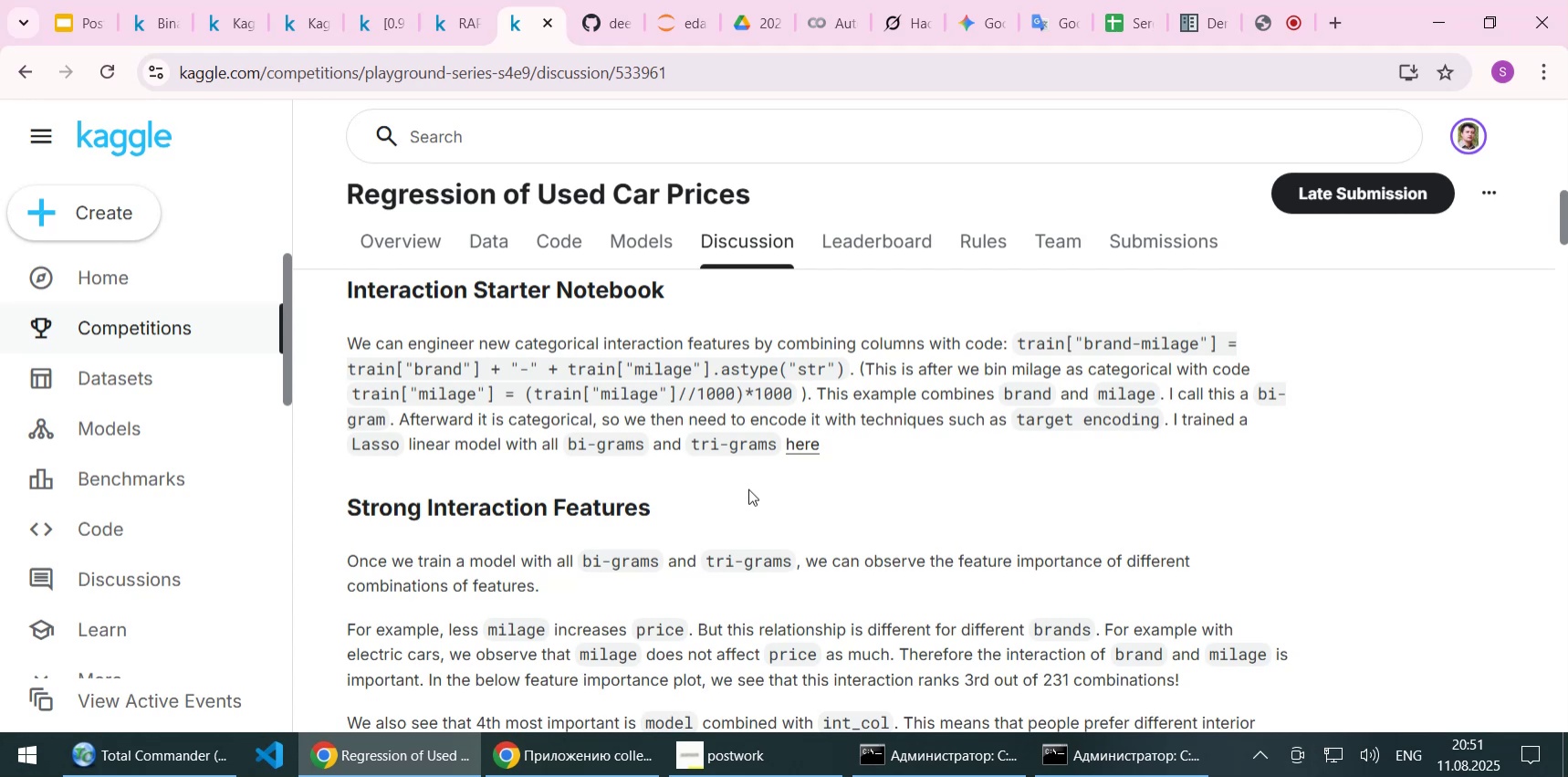 
hold_key(key=ArrowDown, duration=0.56)
 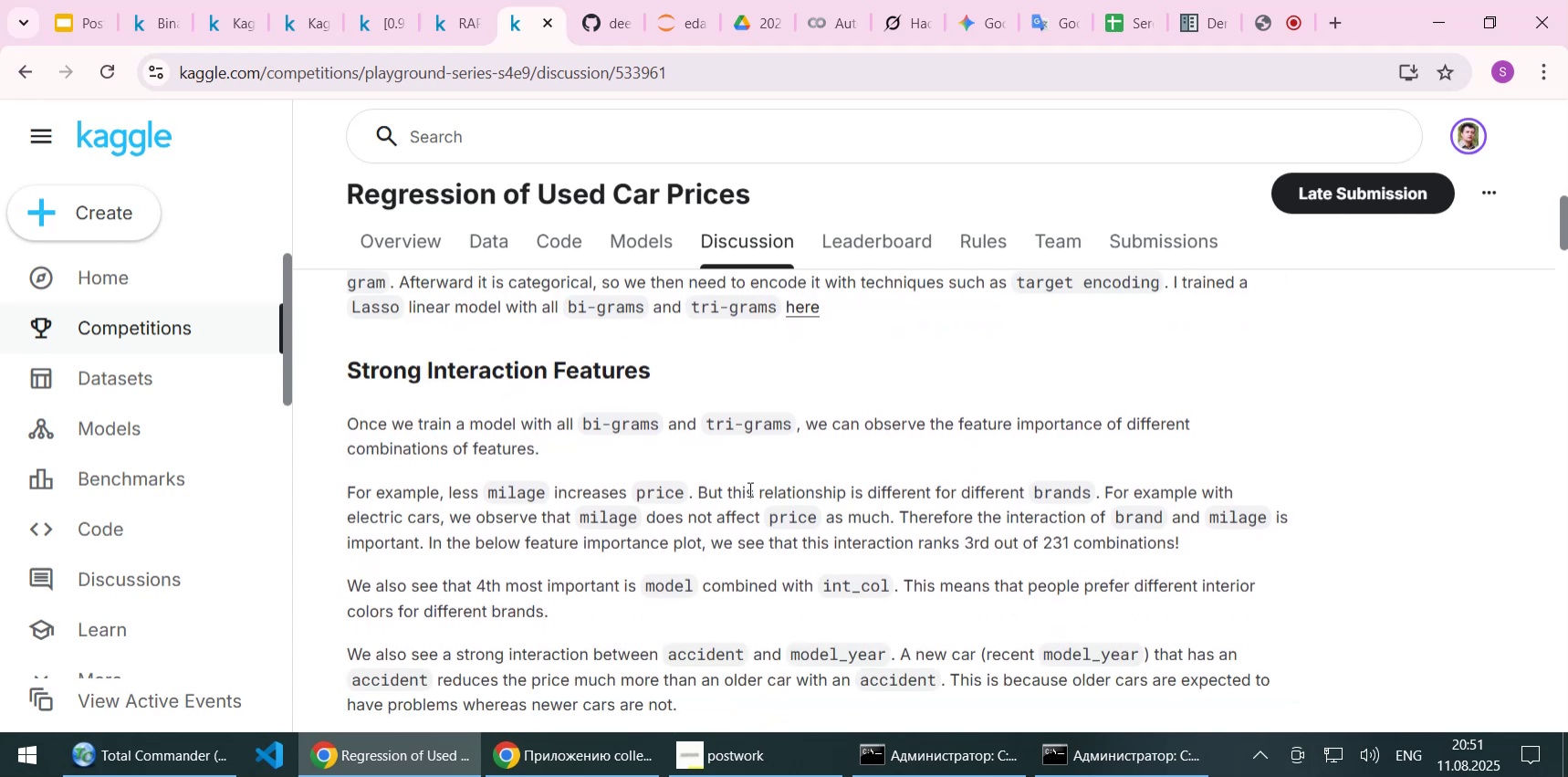 
hold_key(key=ArrowDown, duration=0.53)
 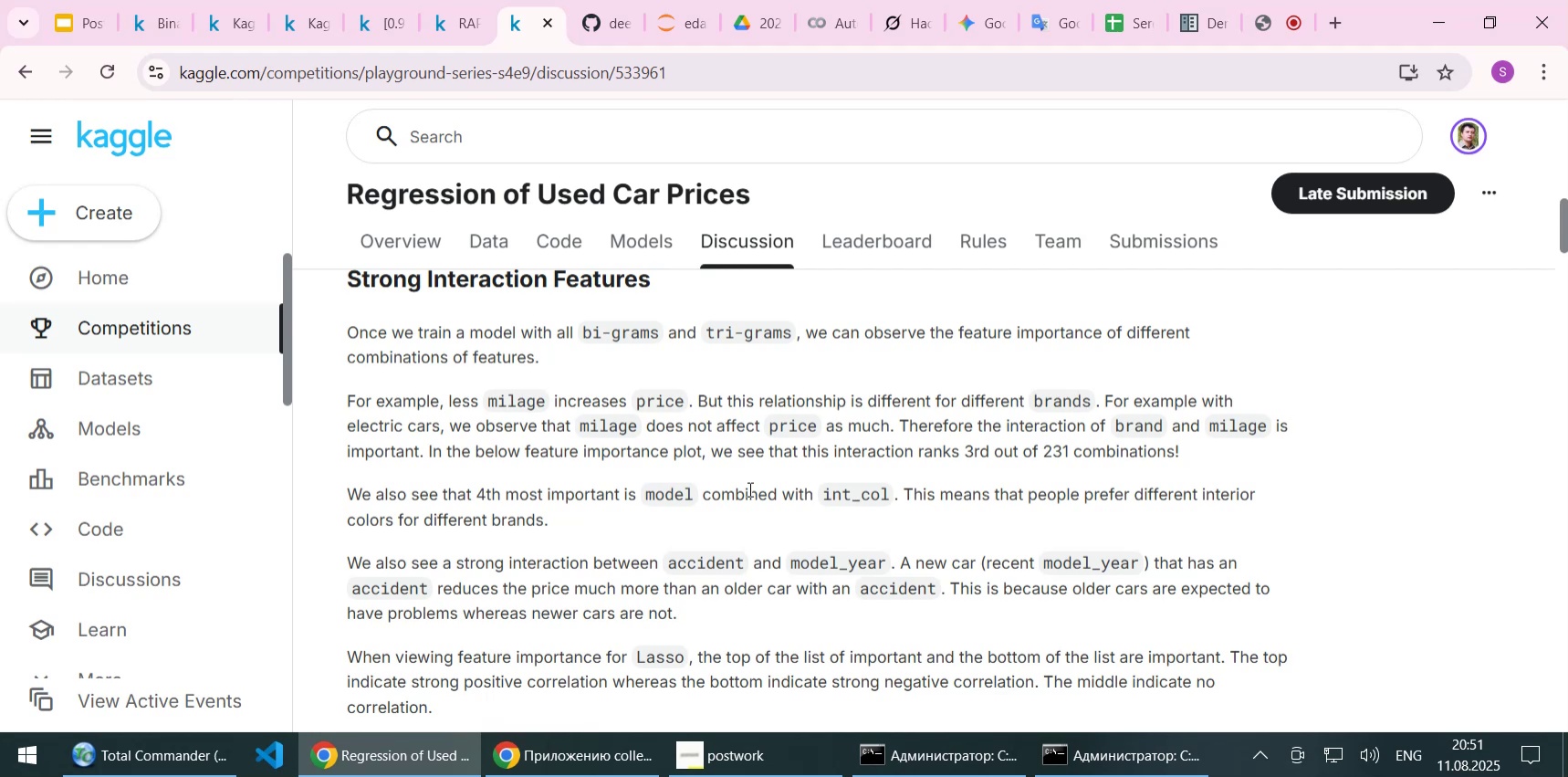 
hold_key(key=ArrowDown, duration=1.08)
 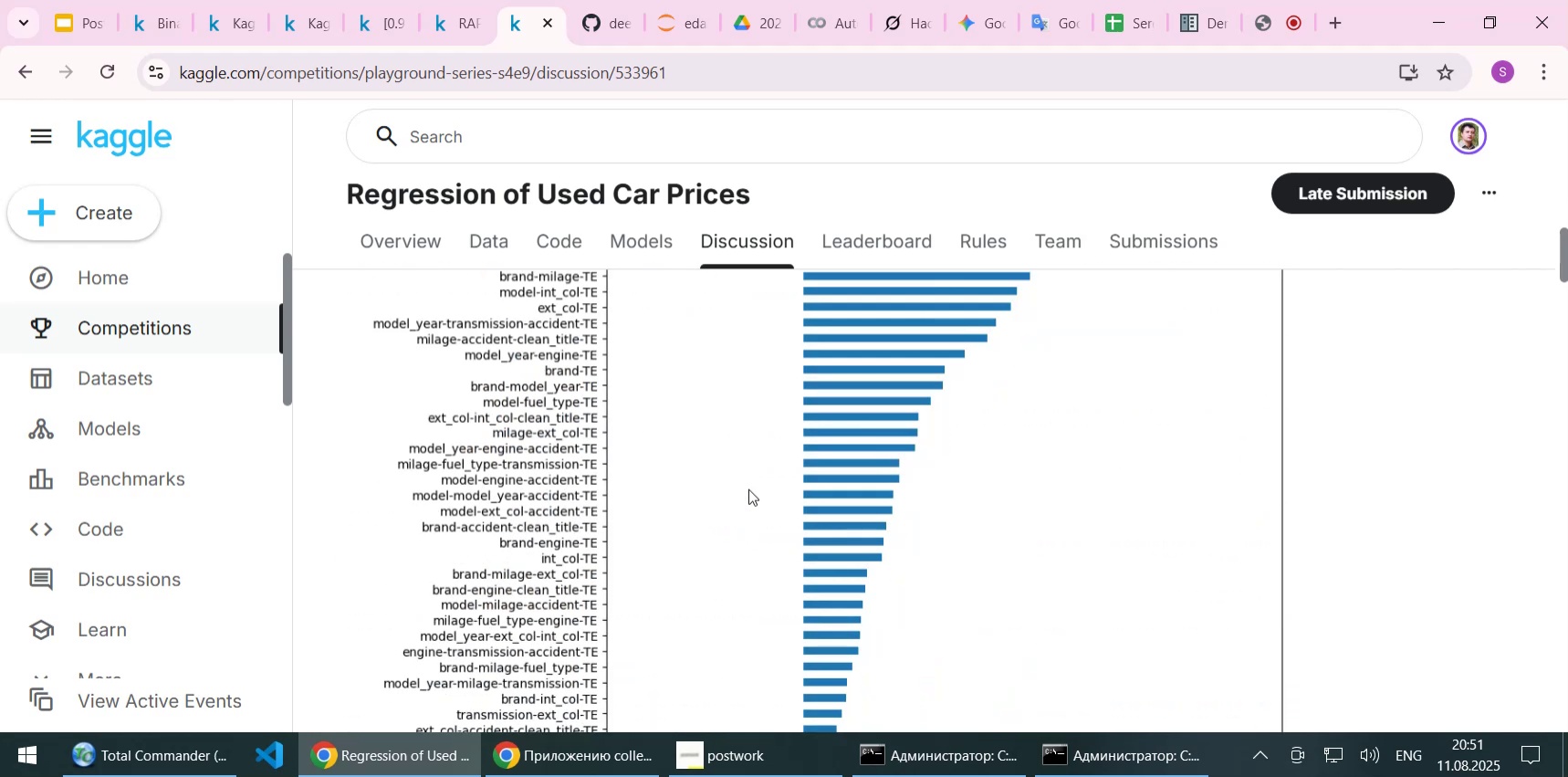 
key(ArrowDown)
 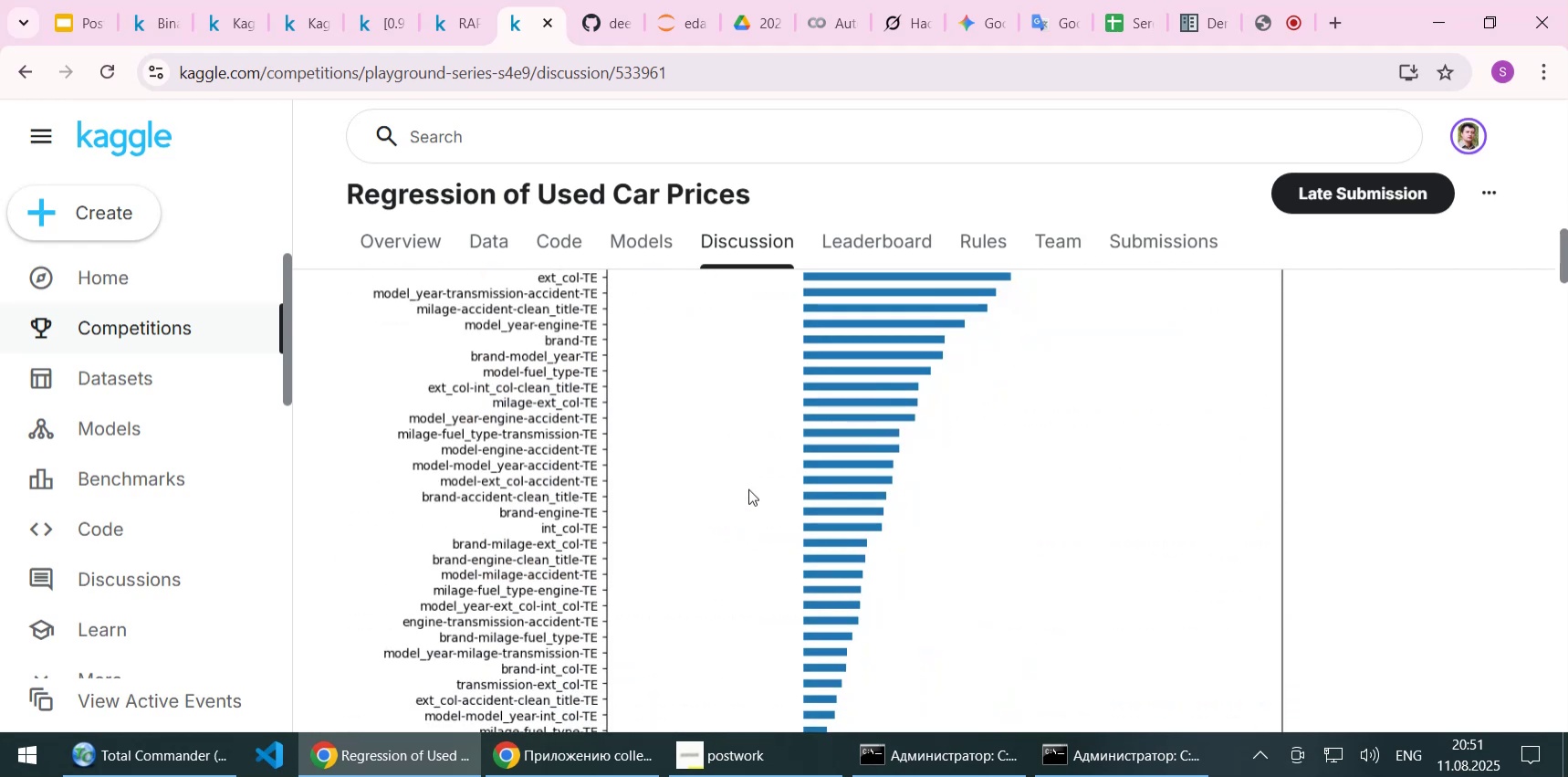 
key(ArrowDown)
 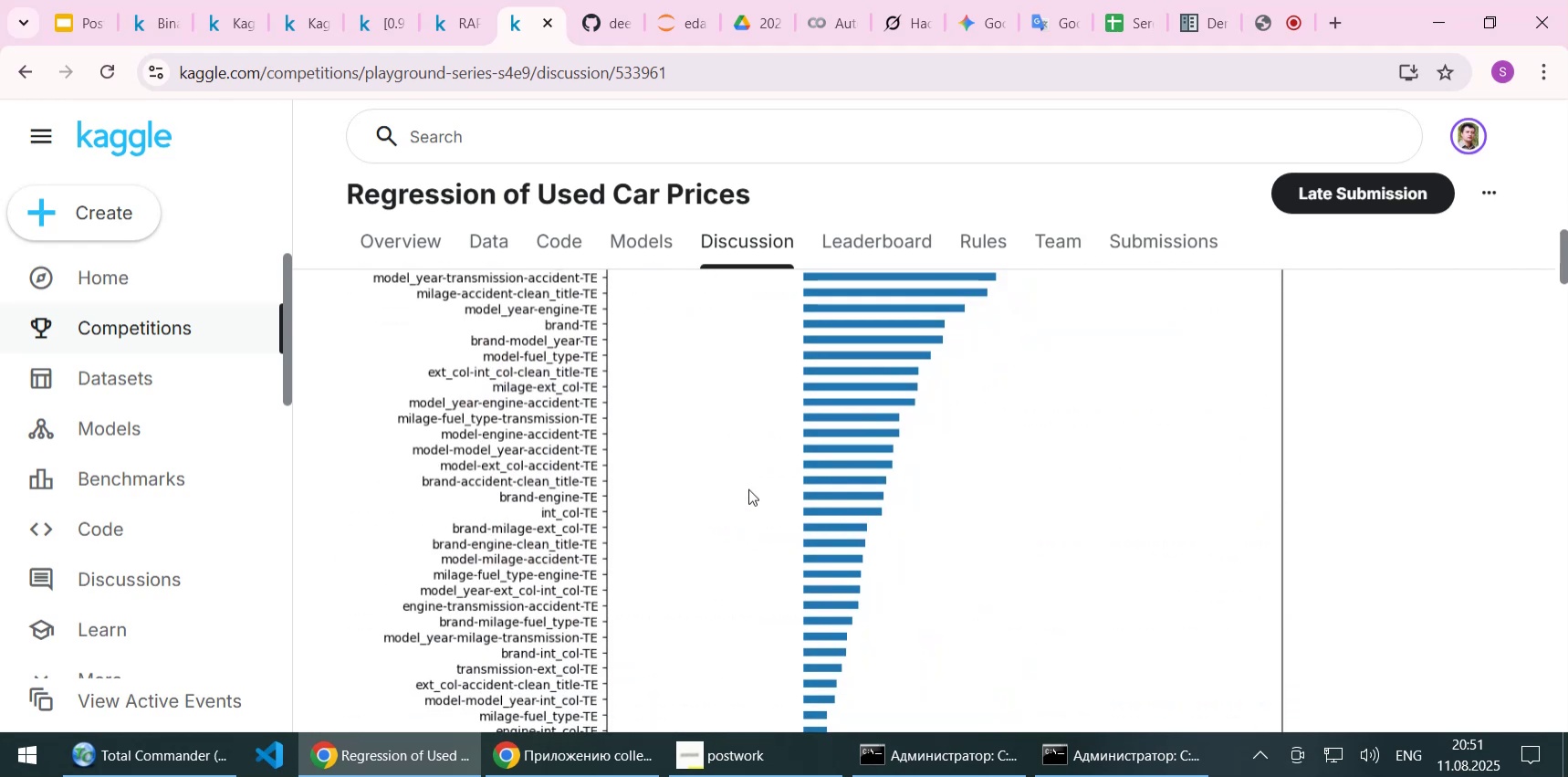 
key(ArrowDown)
 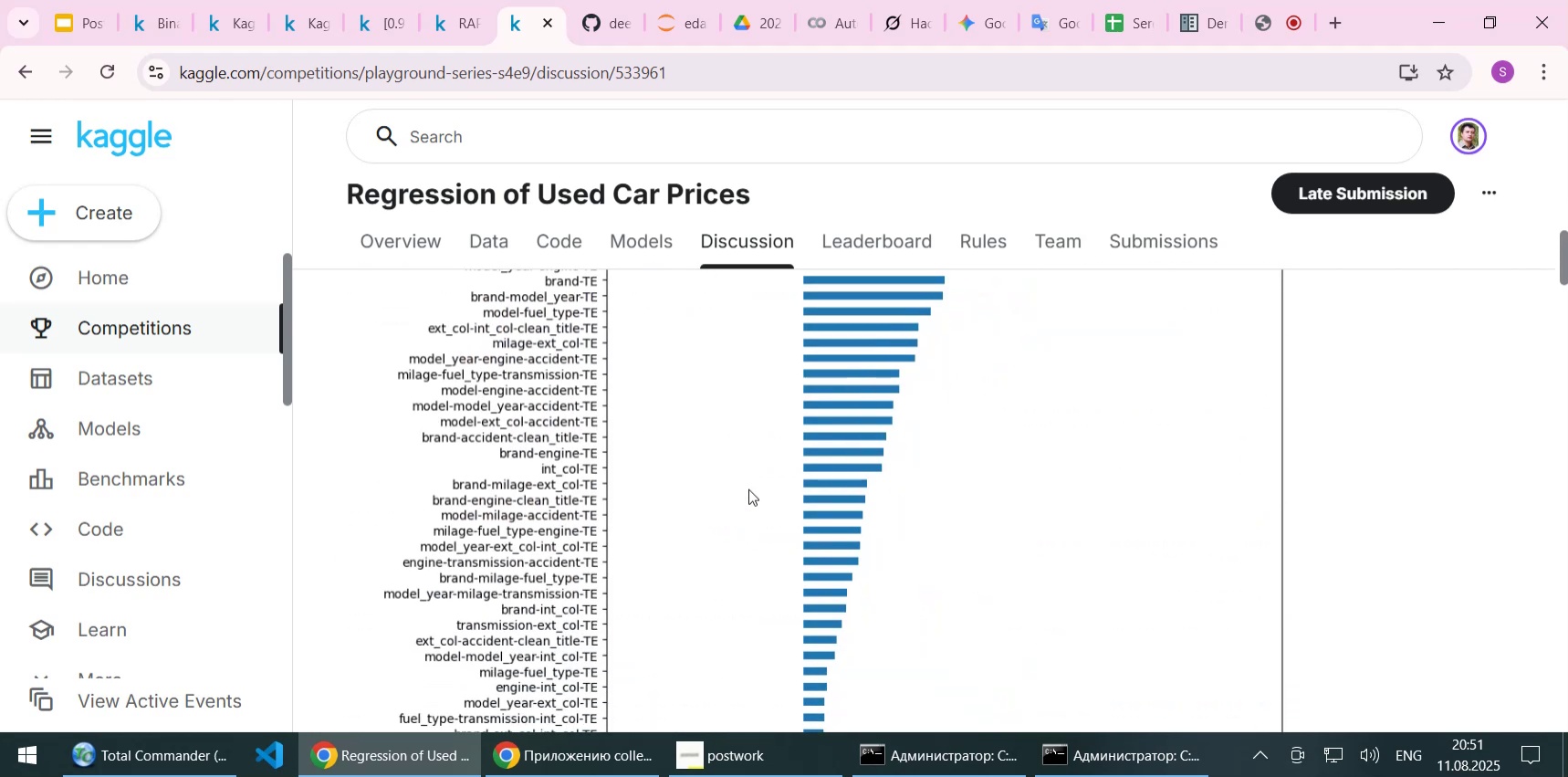 
key(ArrowDown)
 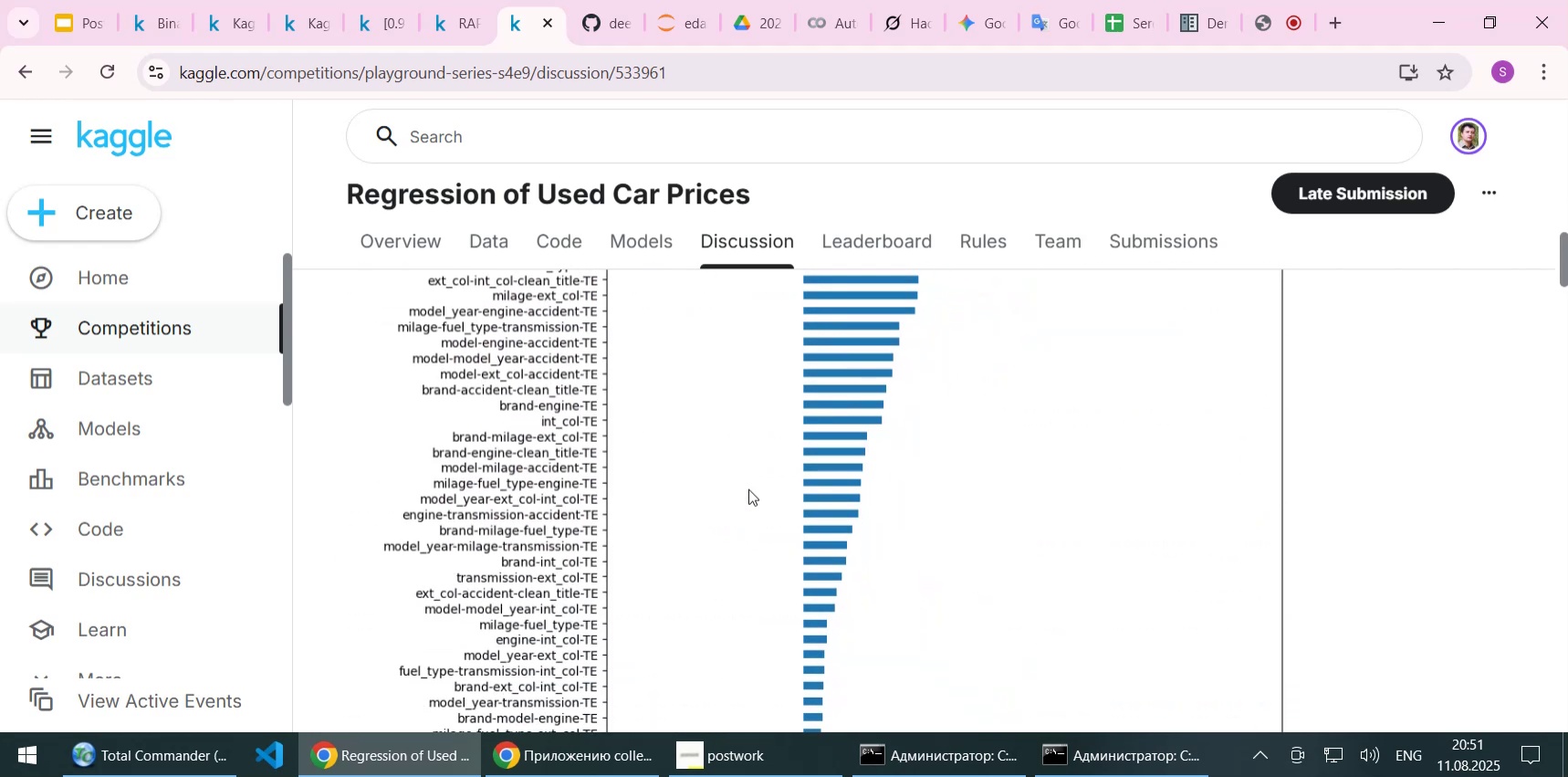 
key(ArrowDown)
 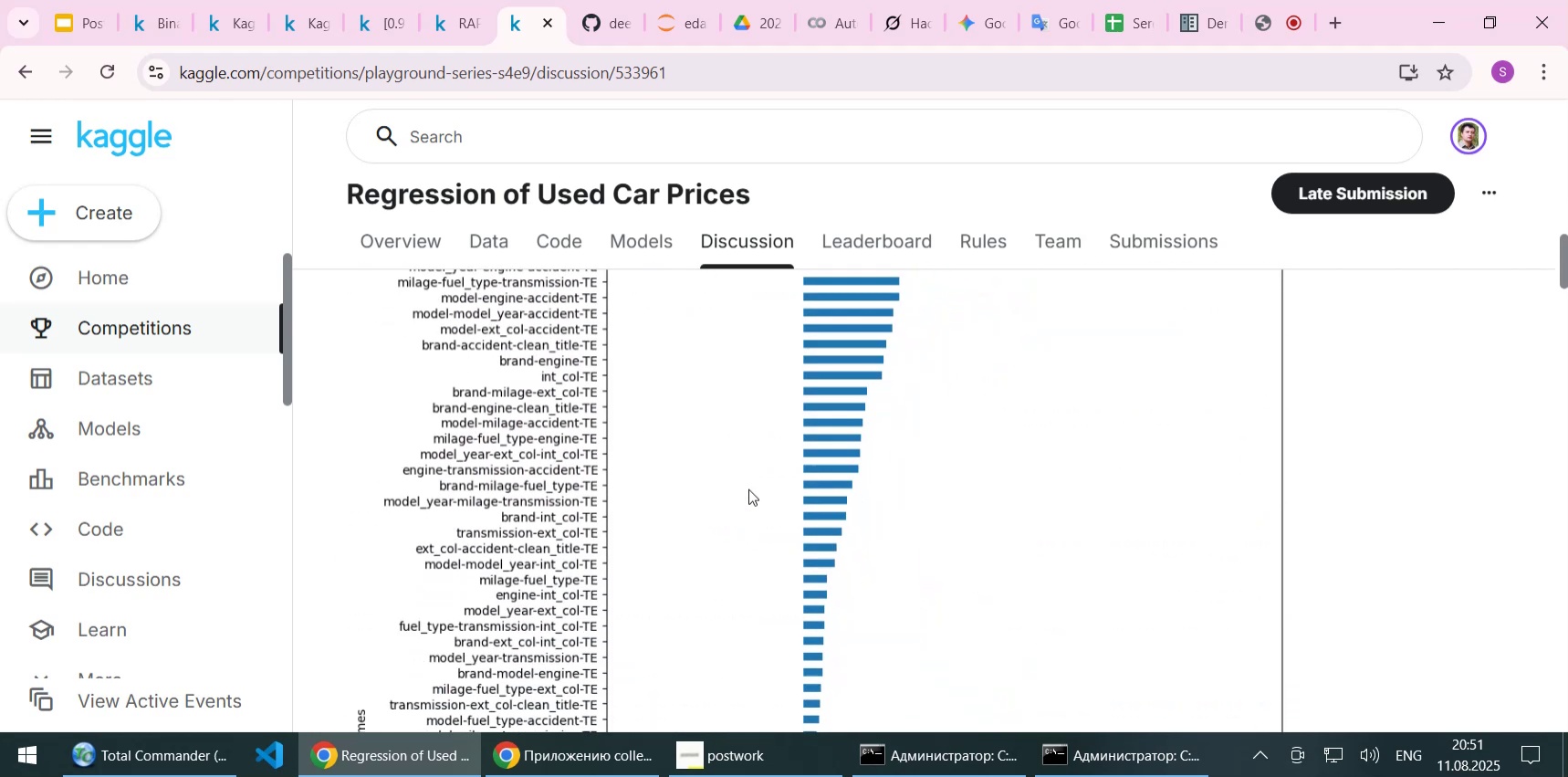 
key(ArrowDown)
 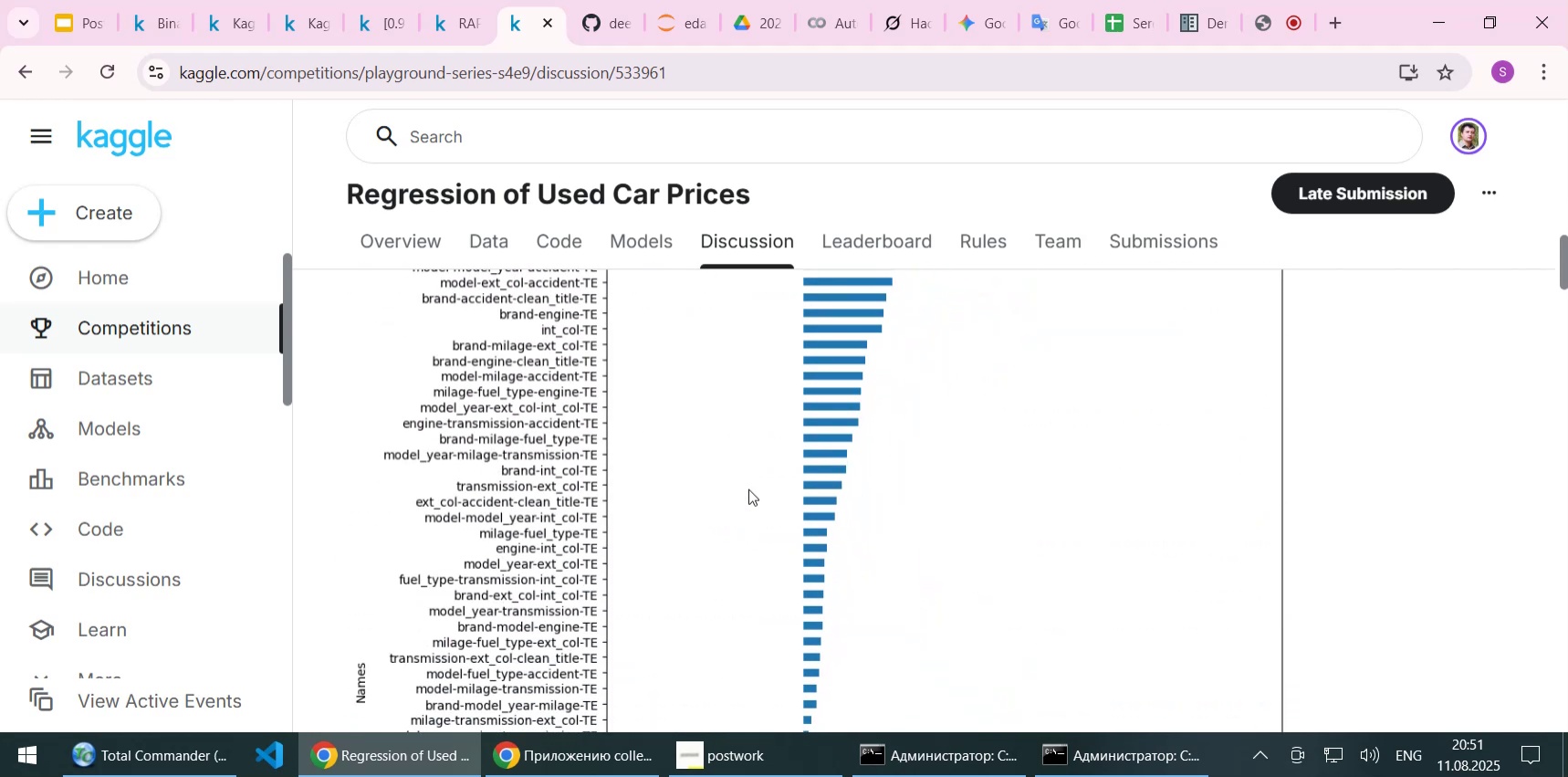 
hold_key(key=ArrowDown, duration=1.14)
 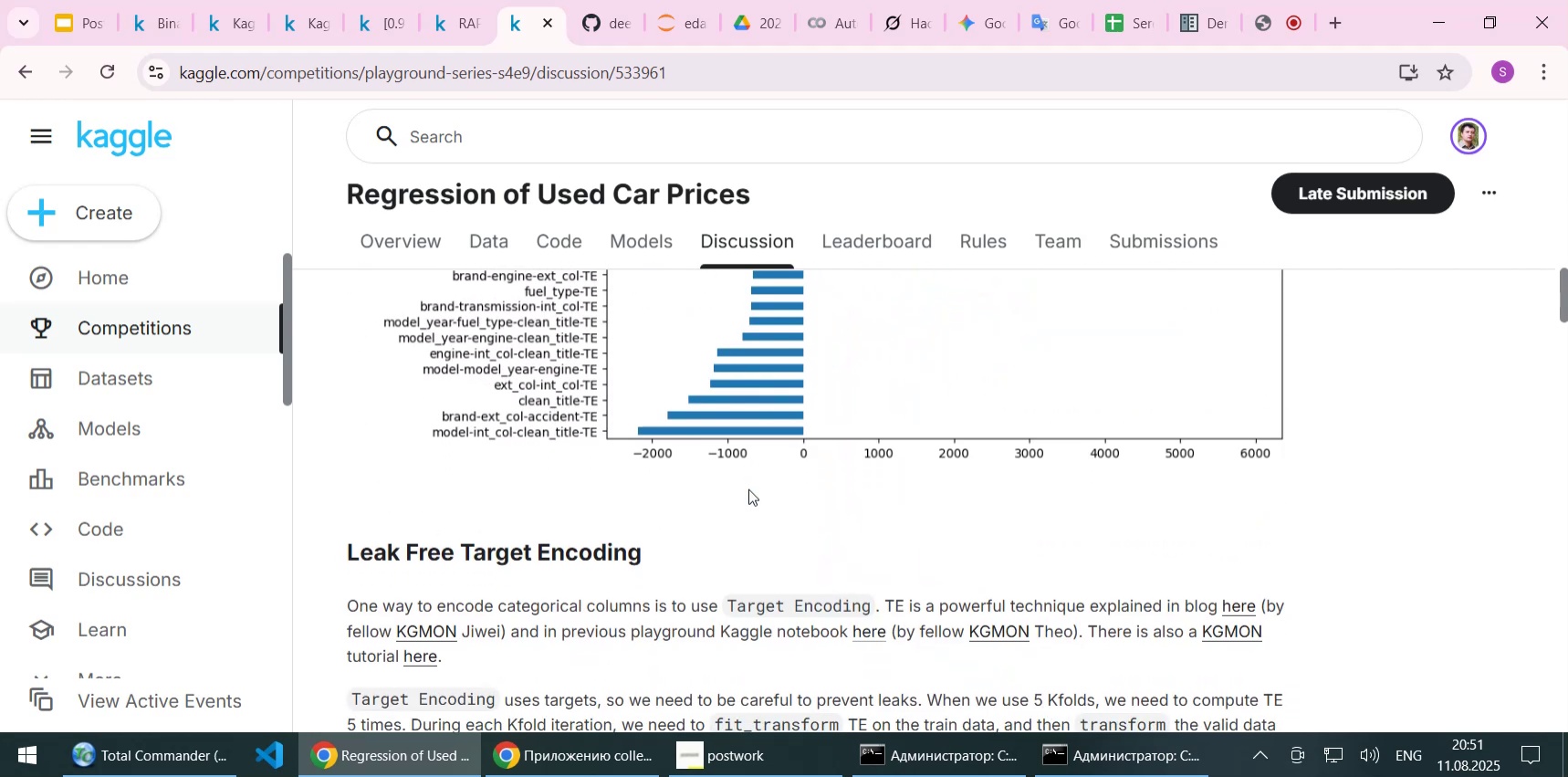 
key(ArrowDown)
 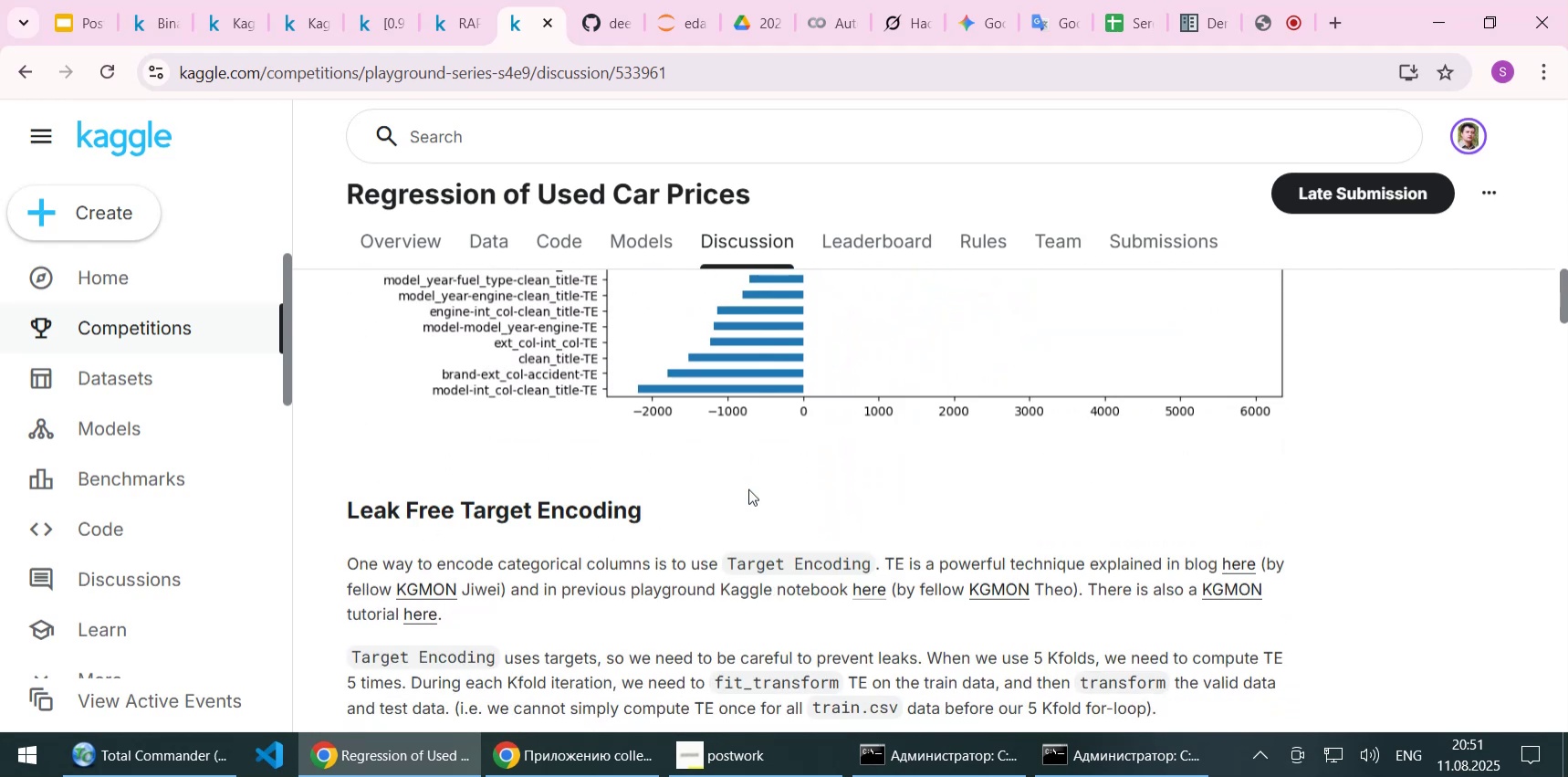 
key(ArrowDown)
 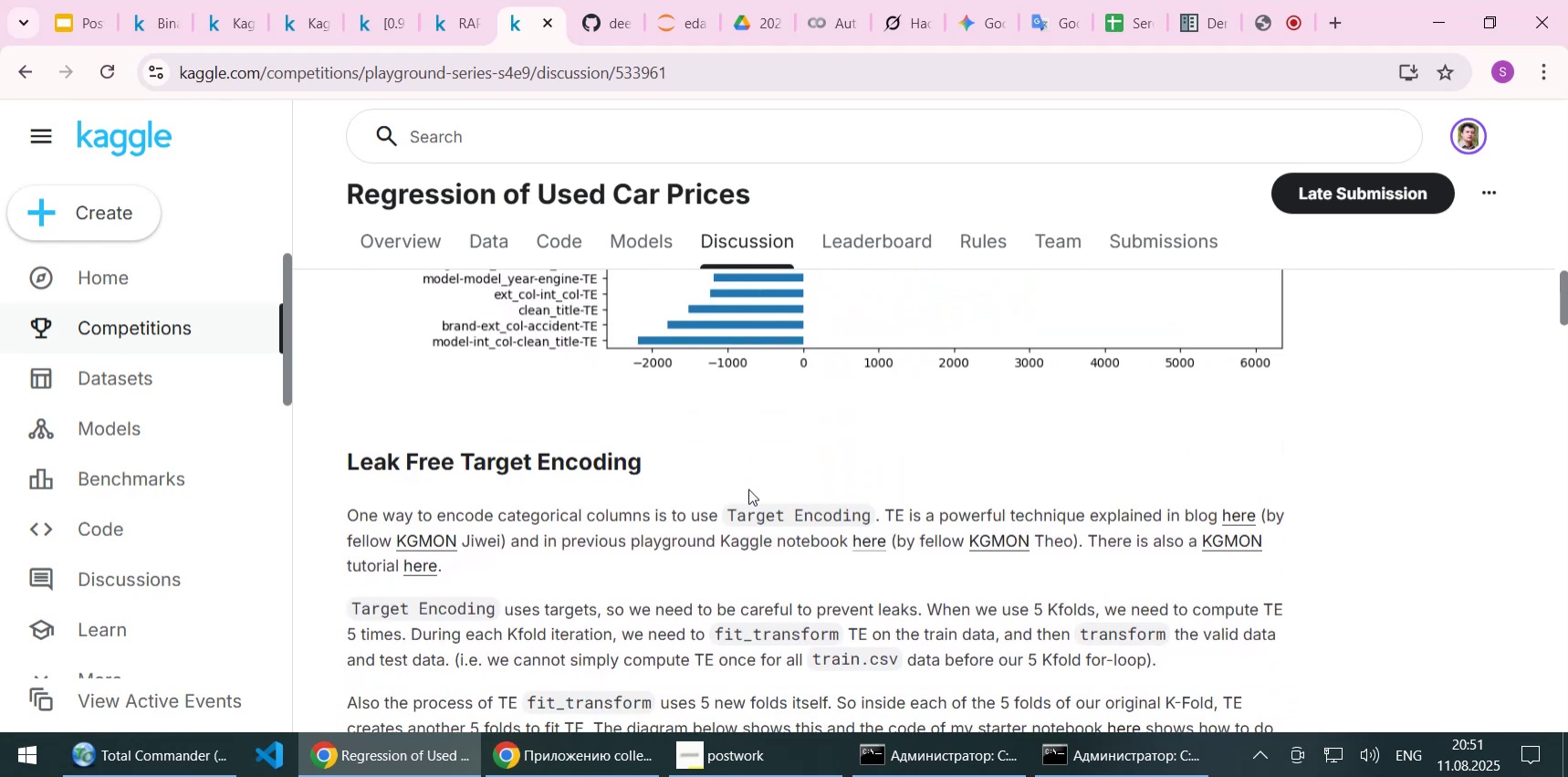 
key(ArrowDown)
 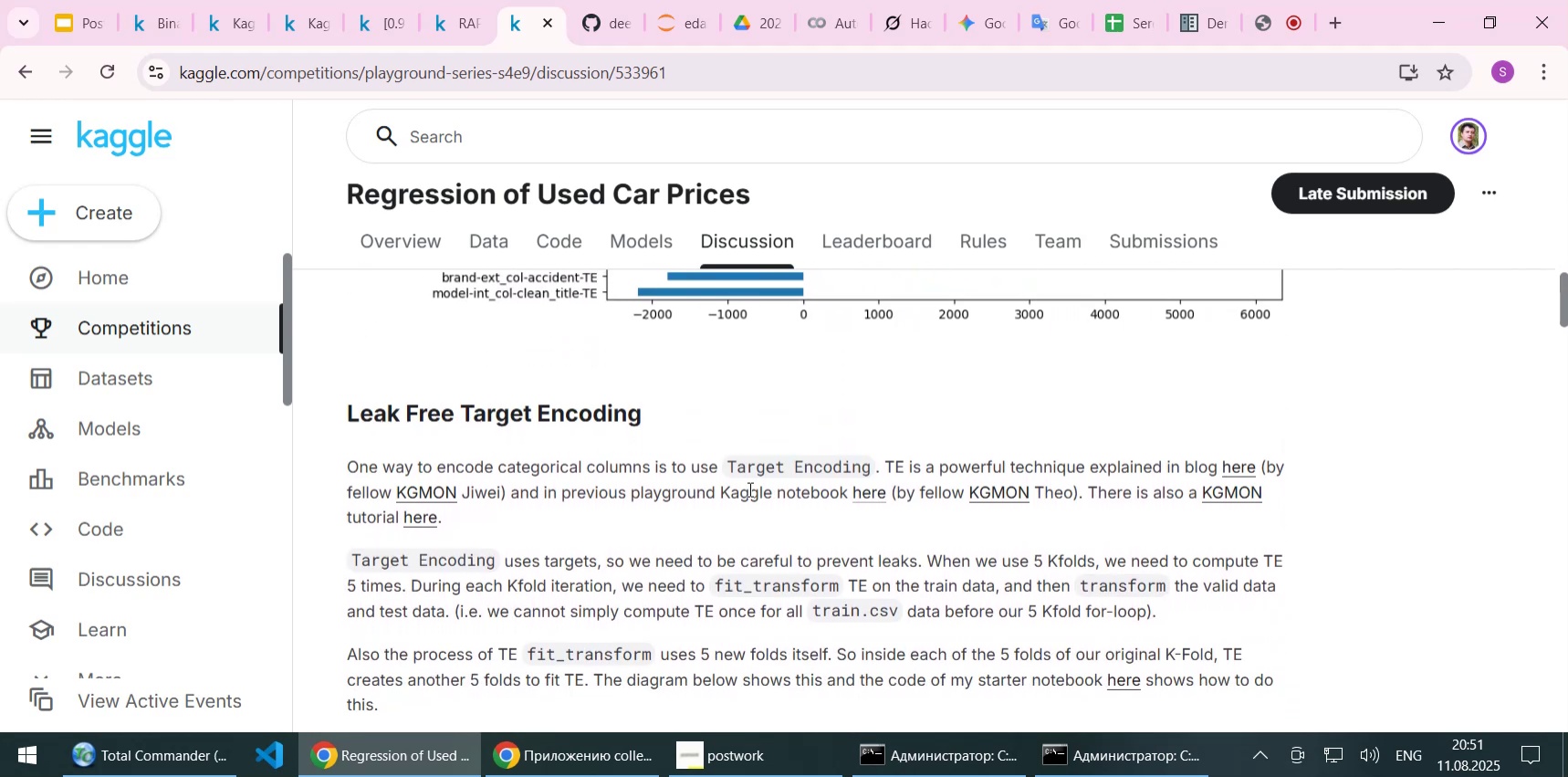 
key(ArrowDown)
 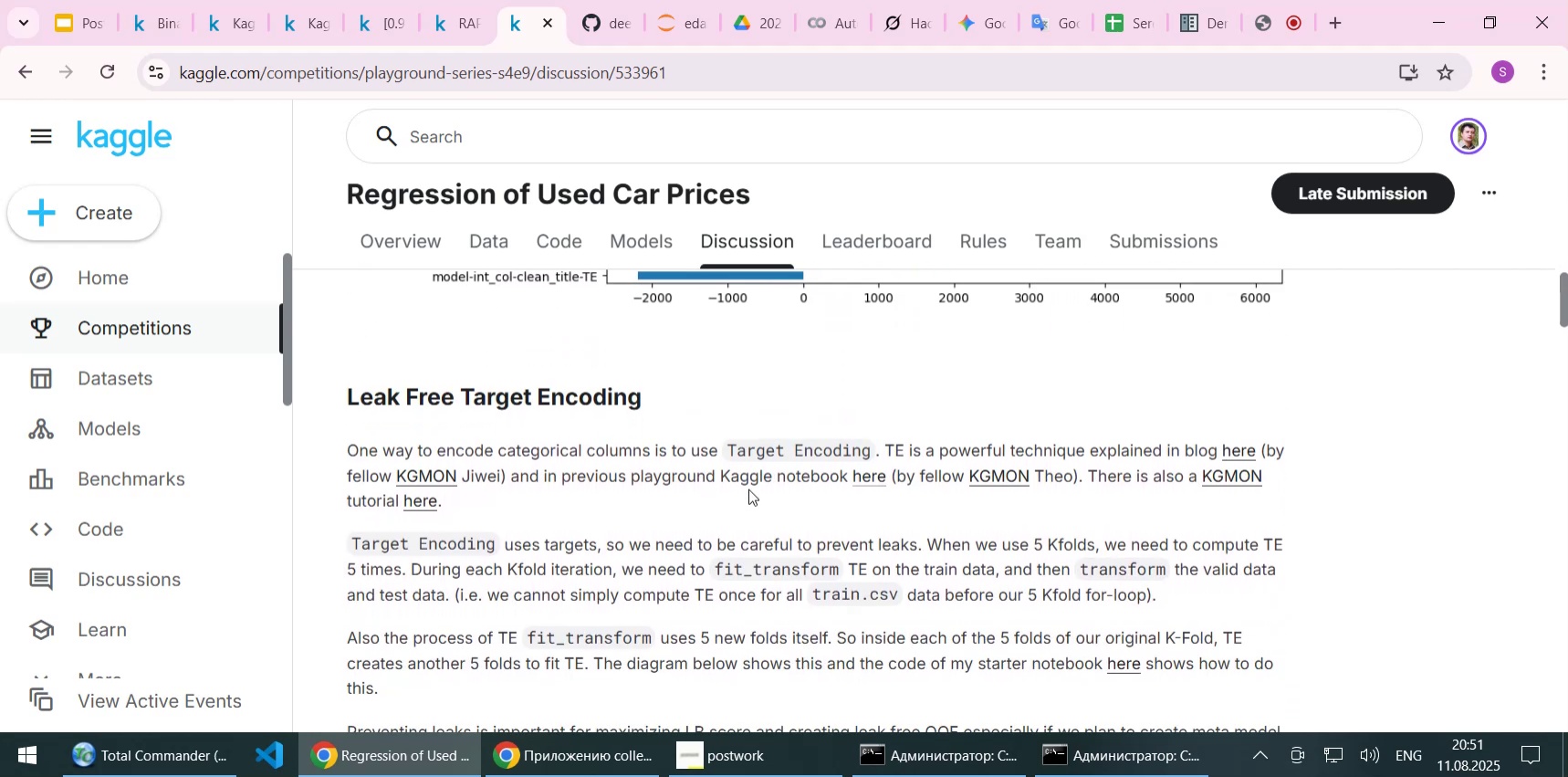 
key(ArrowDown)
 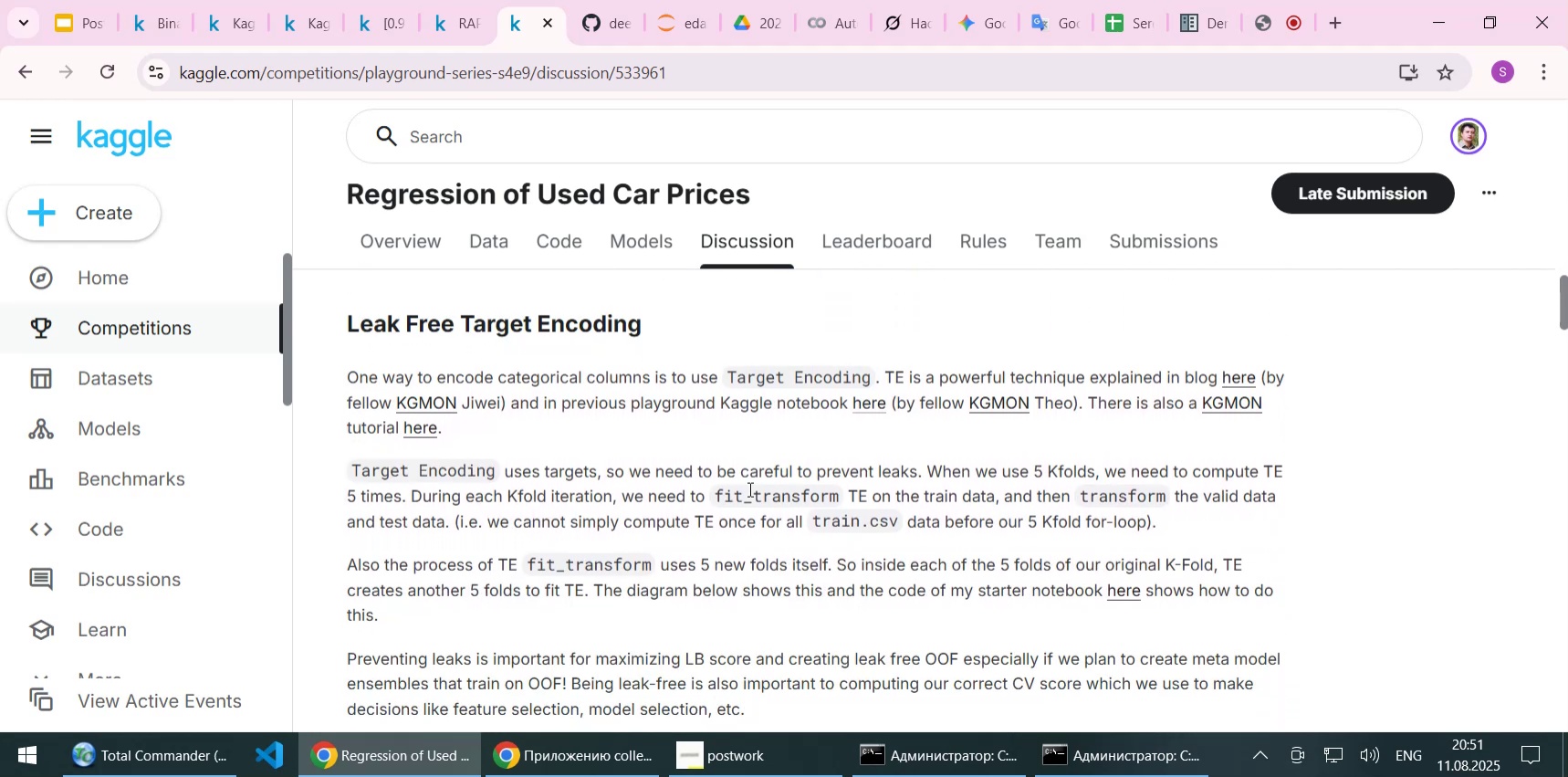 
key(ArrowDown)
 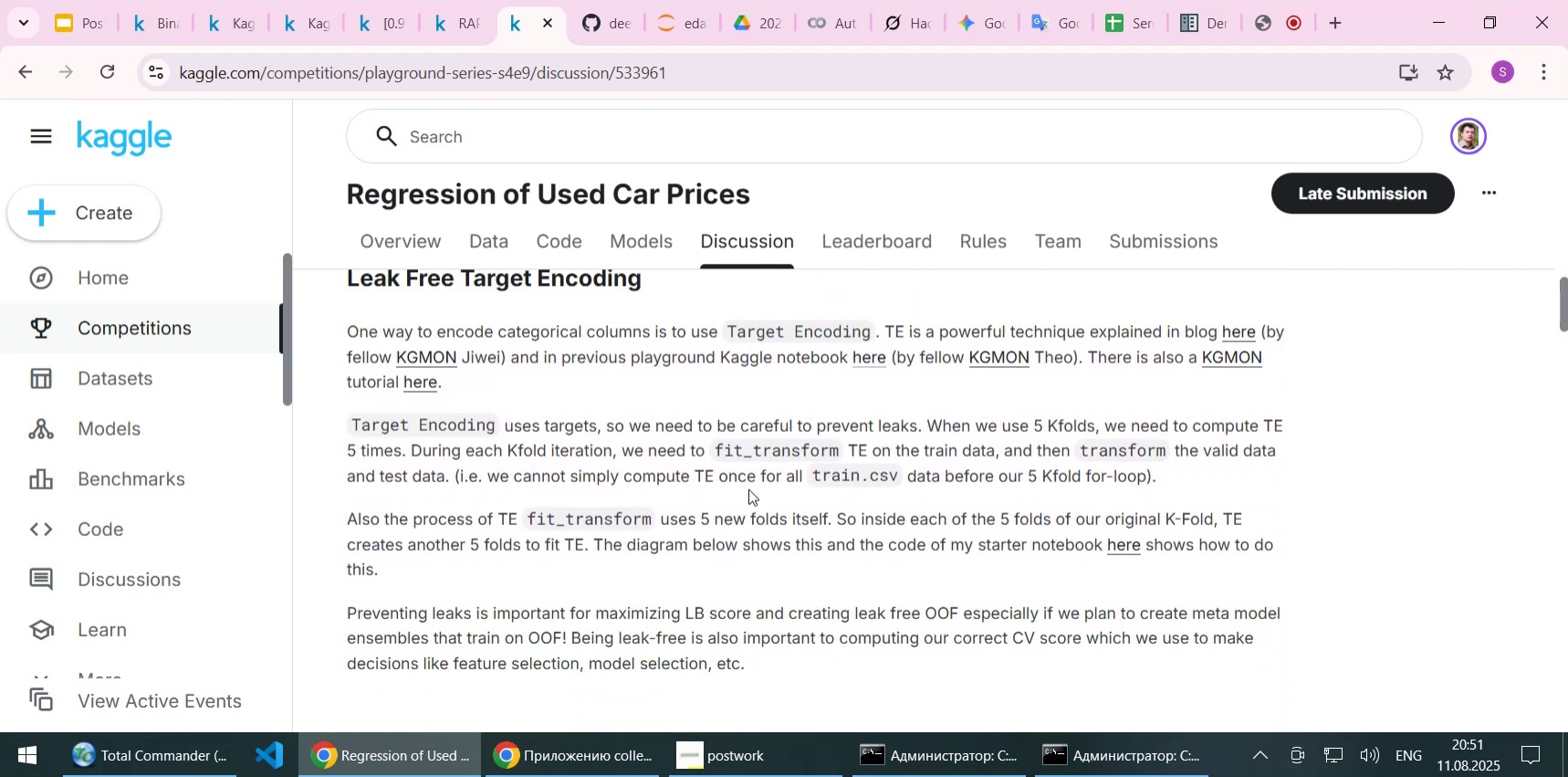 
key(ArrowUp)
 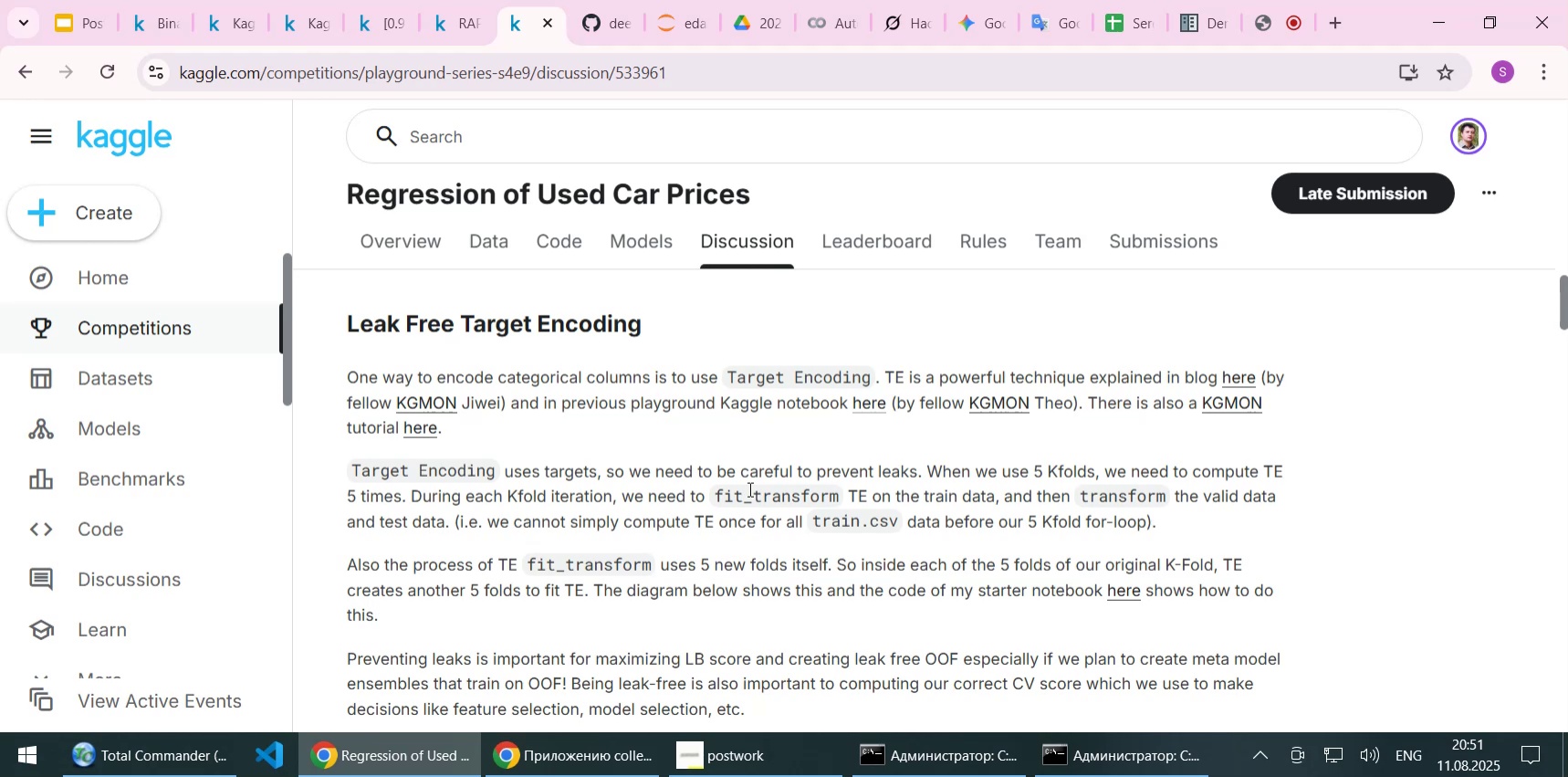 
wait(10.4)
 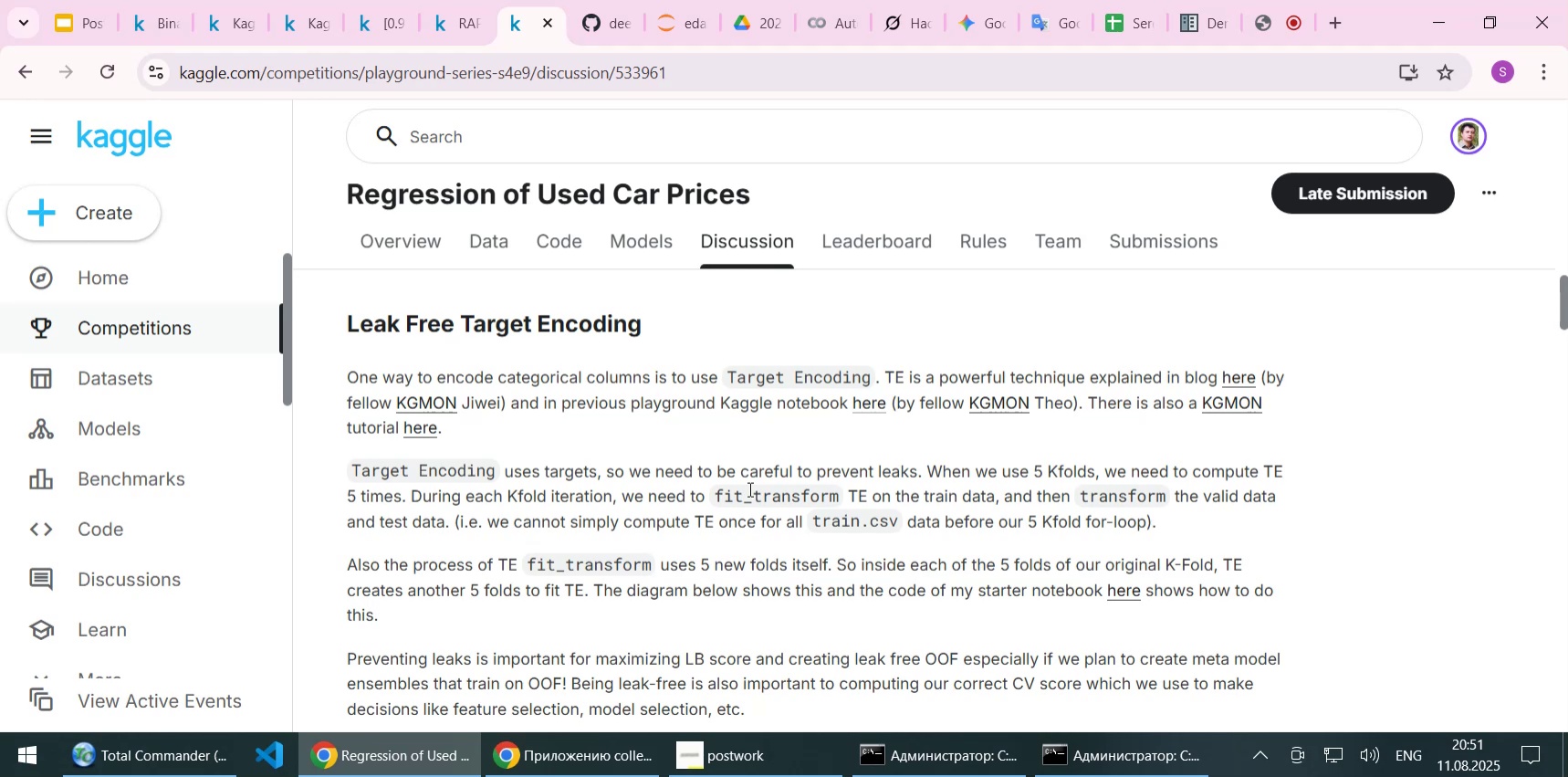 
key(ArrowDown)
 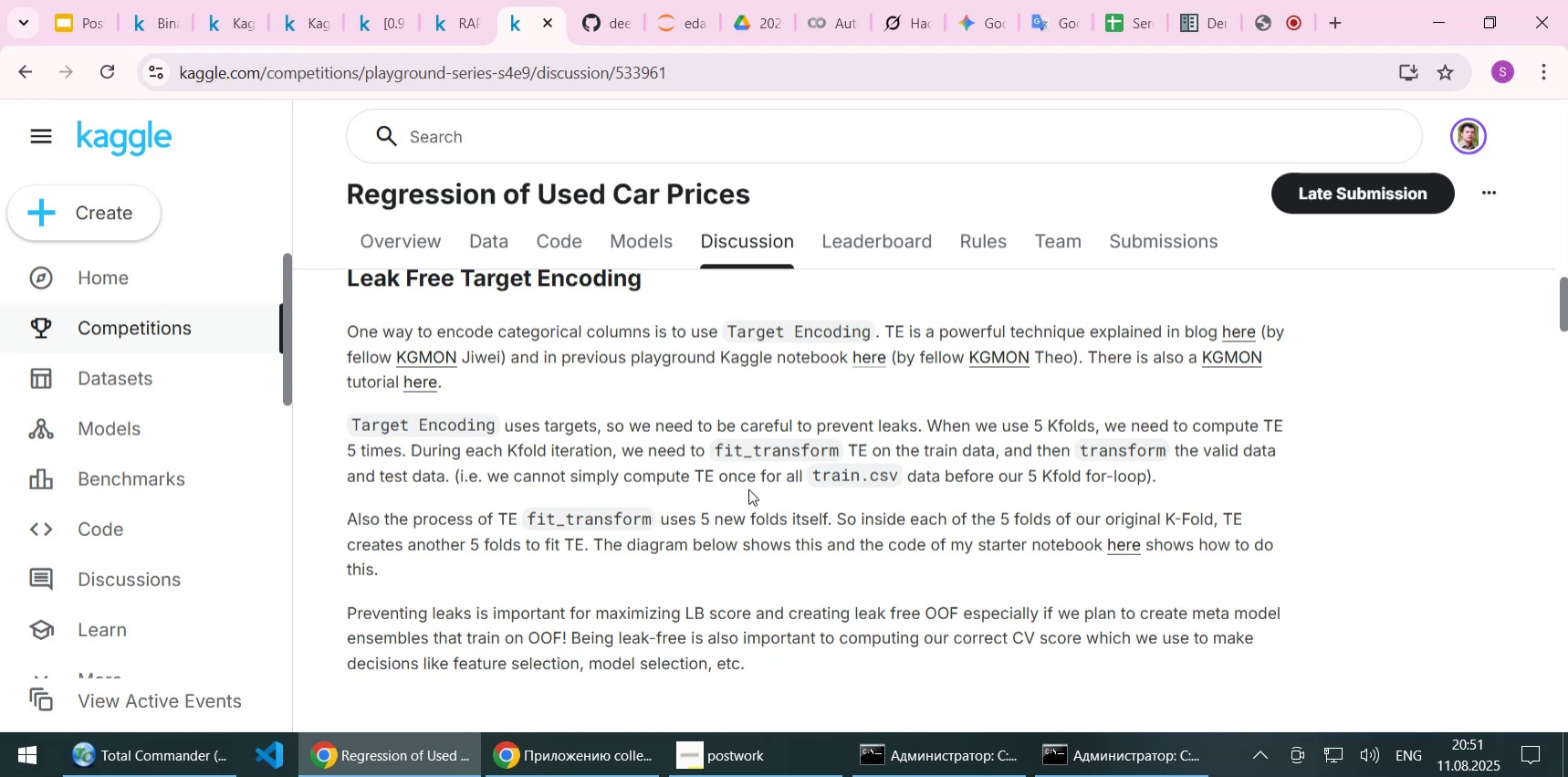 
key(ArrowUp)
 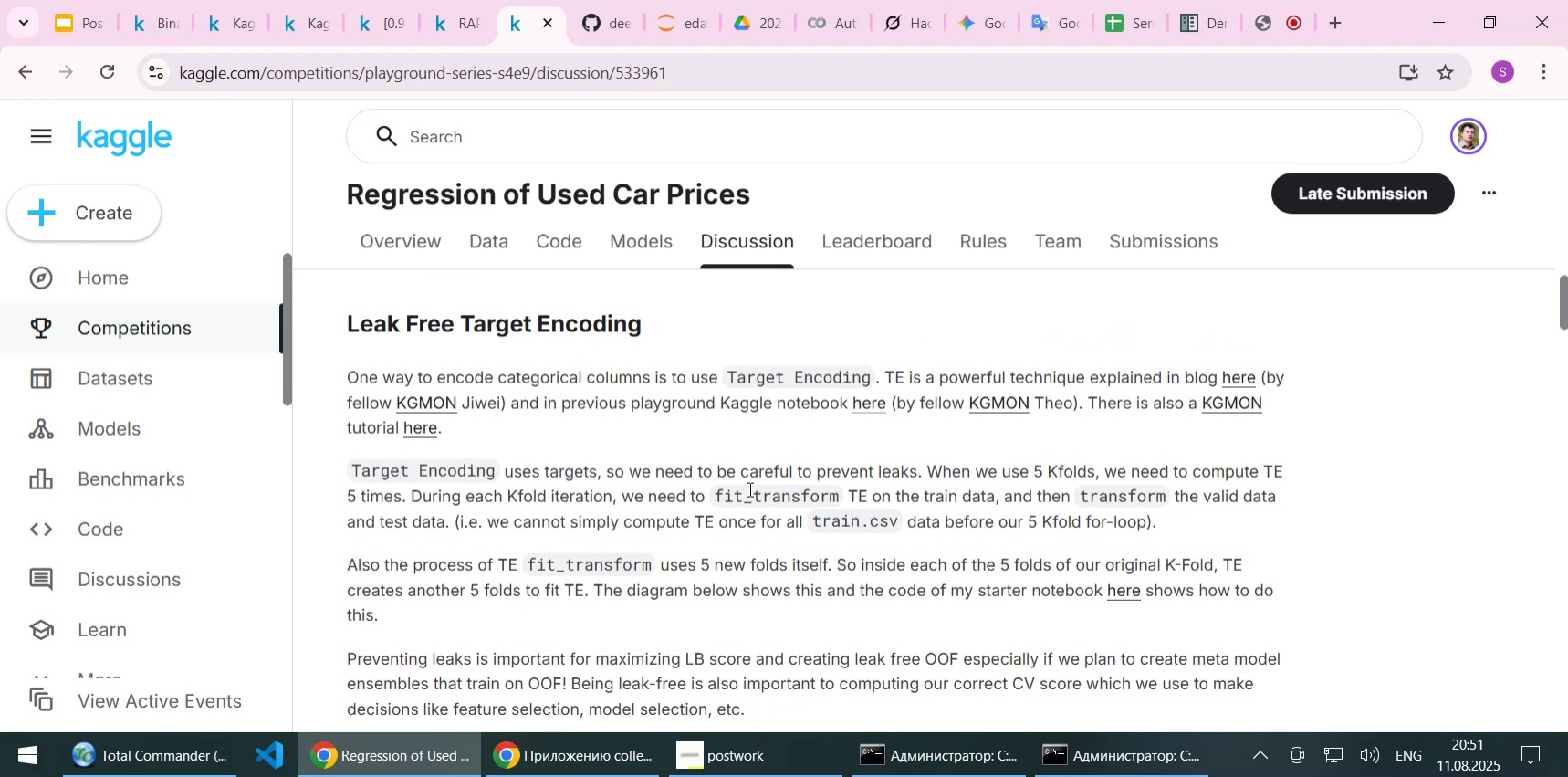 
wait(12.86)
 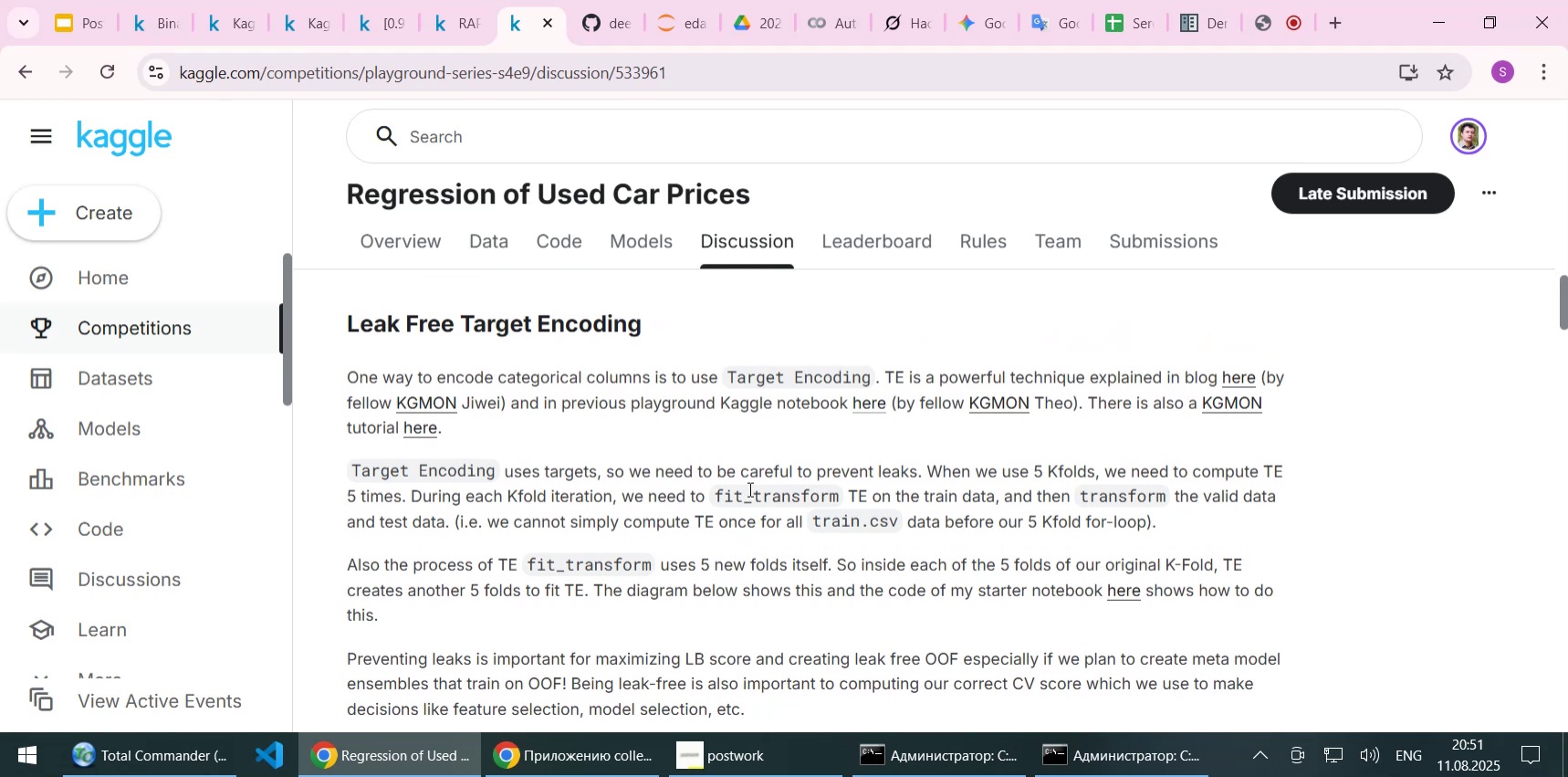 
key(ArrowDown)
 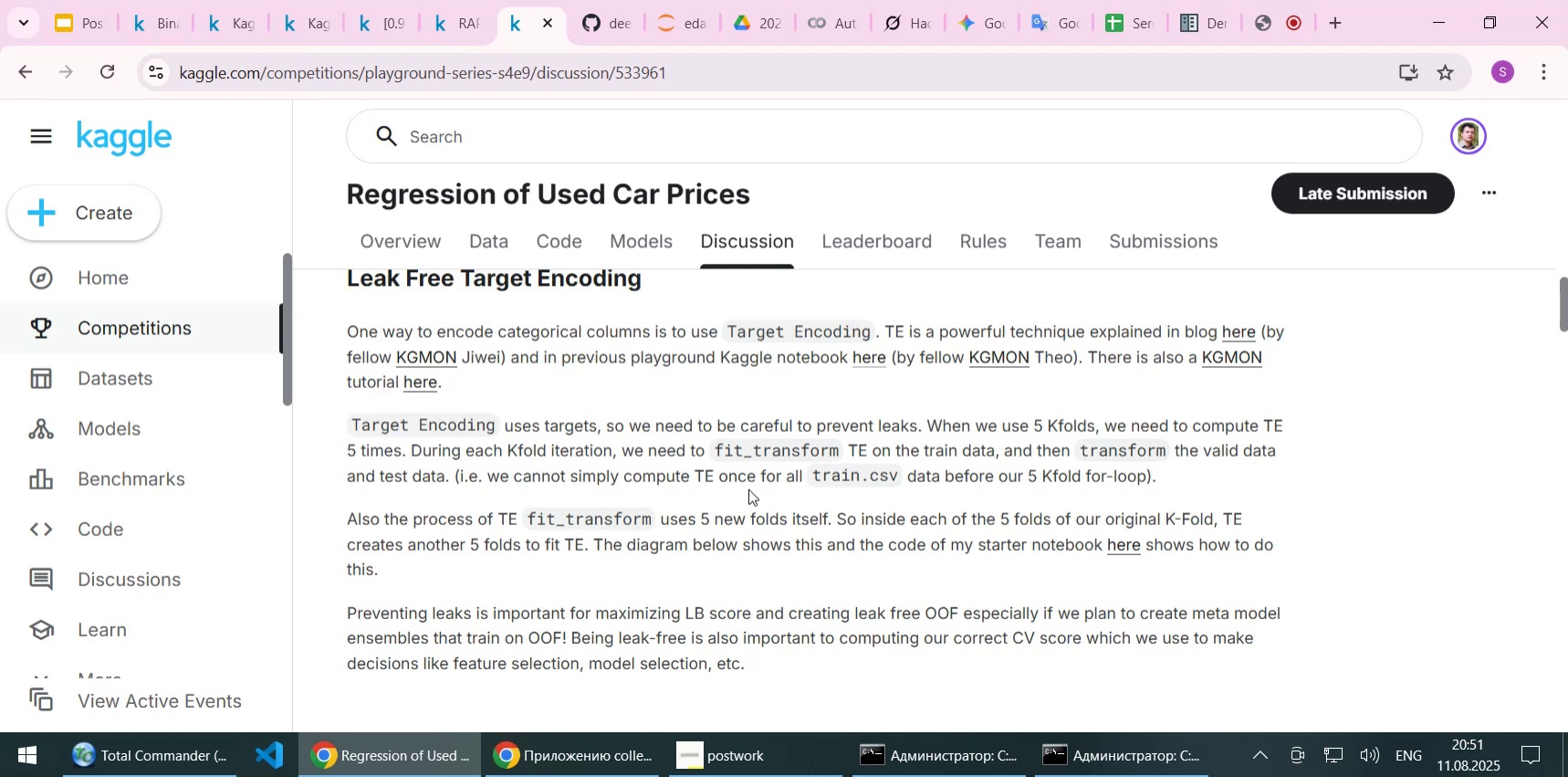 
key(ArrowDown)
 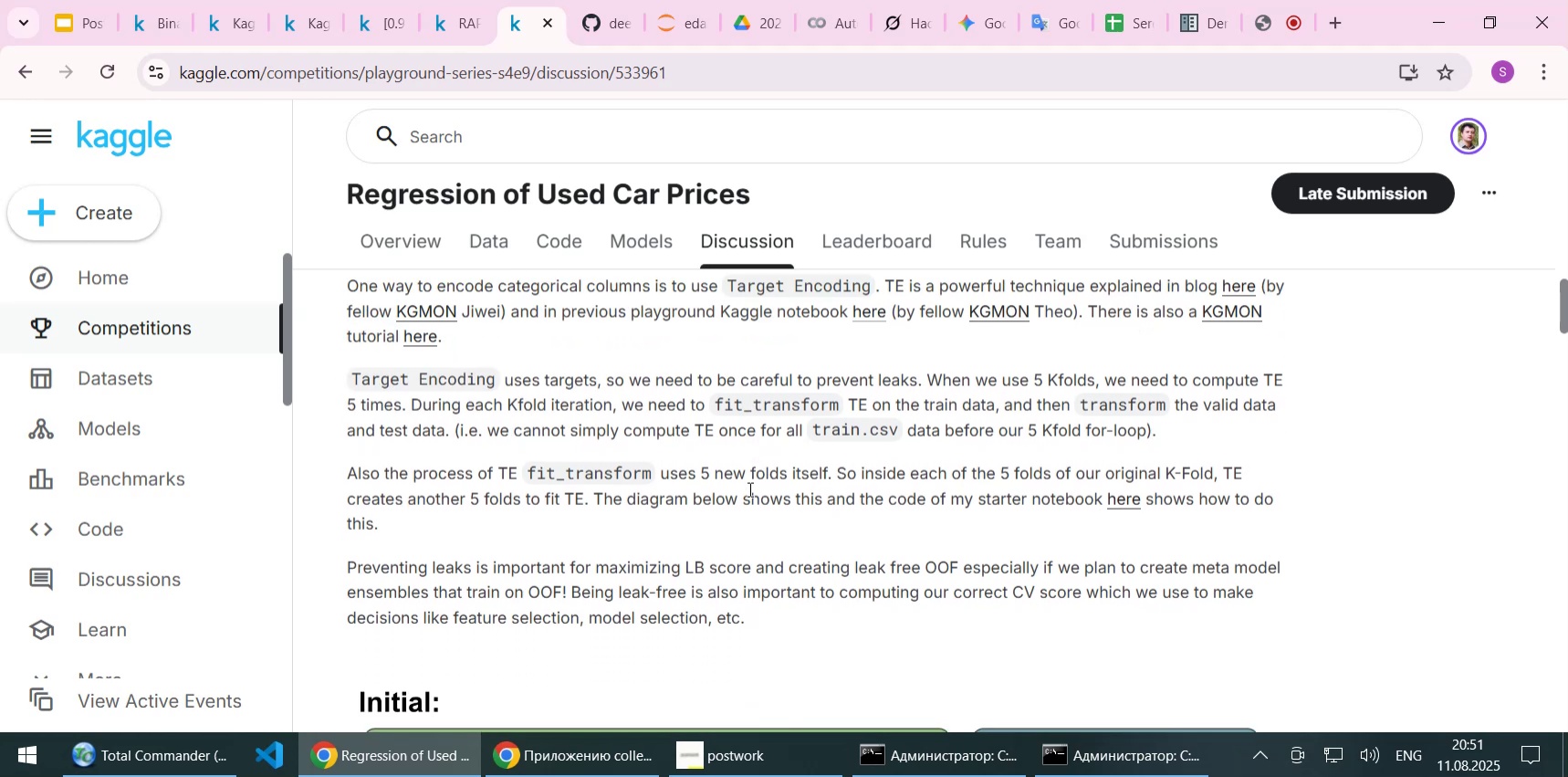 
key(ArrowDown)
 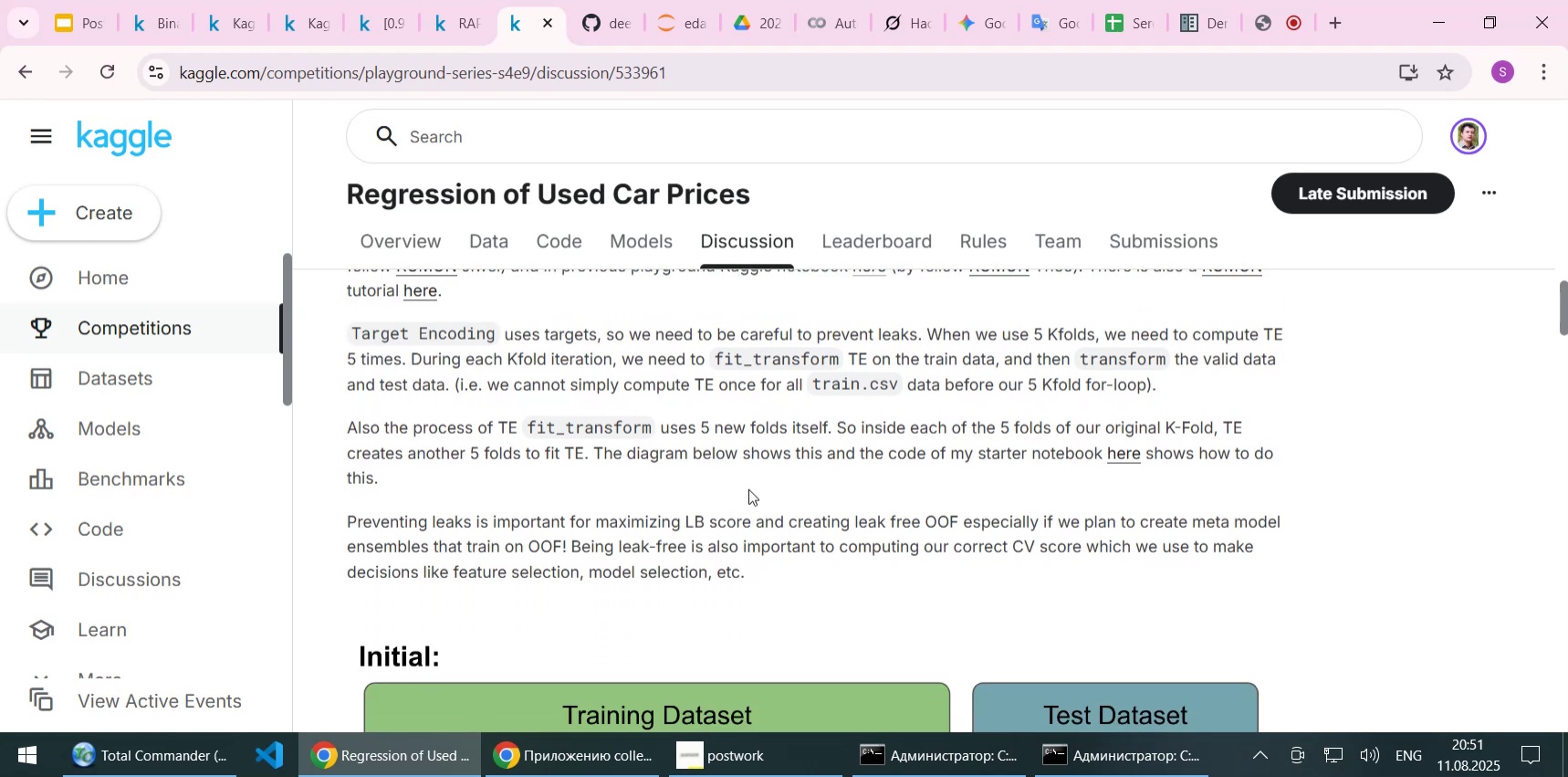 
key(ArrowDown)
 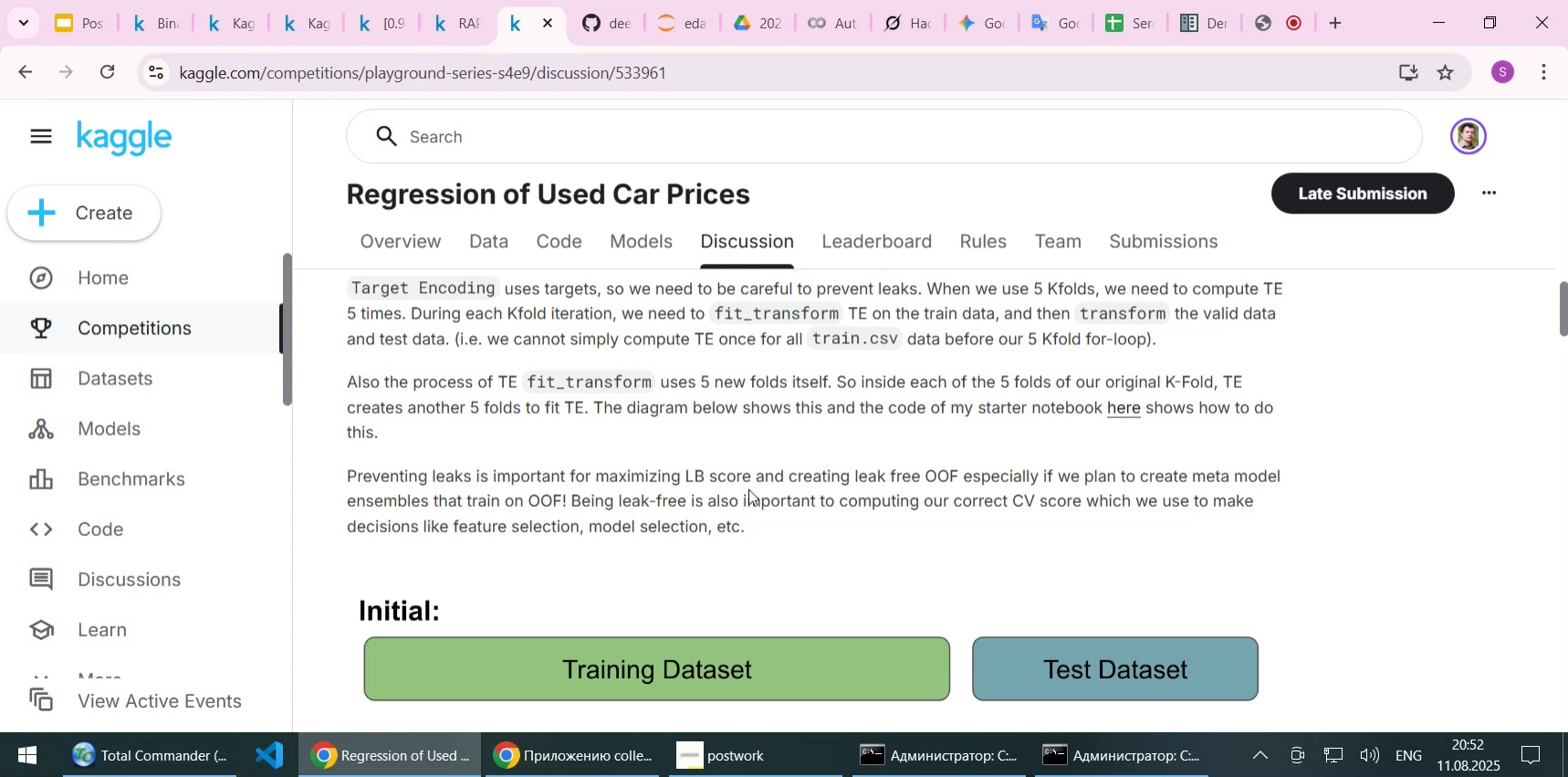 
wait(25.02)
 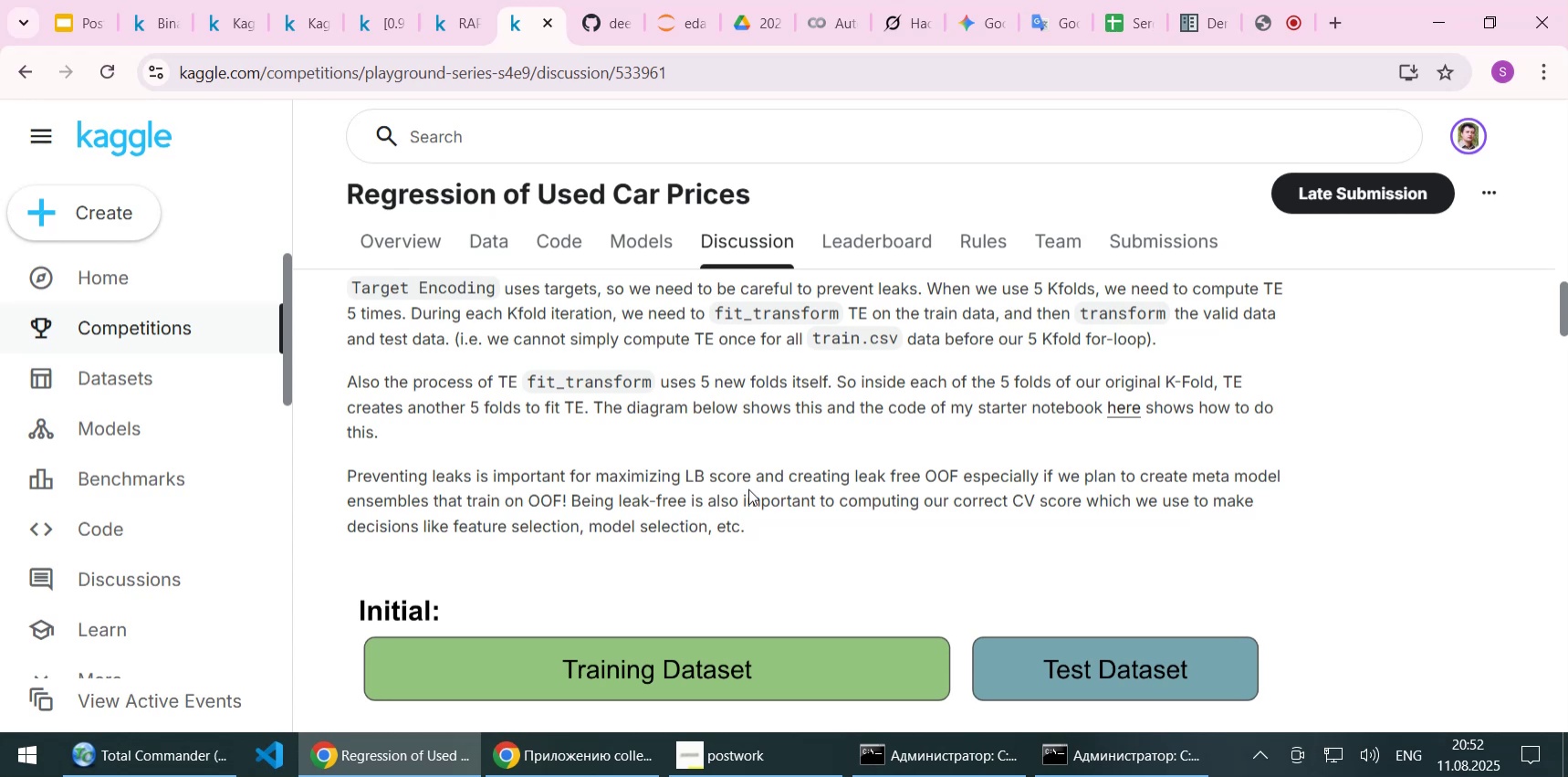 
key(ArrowDown)
 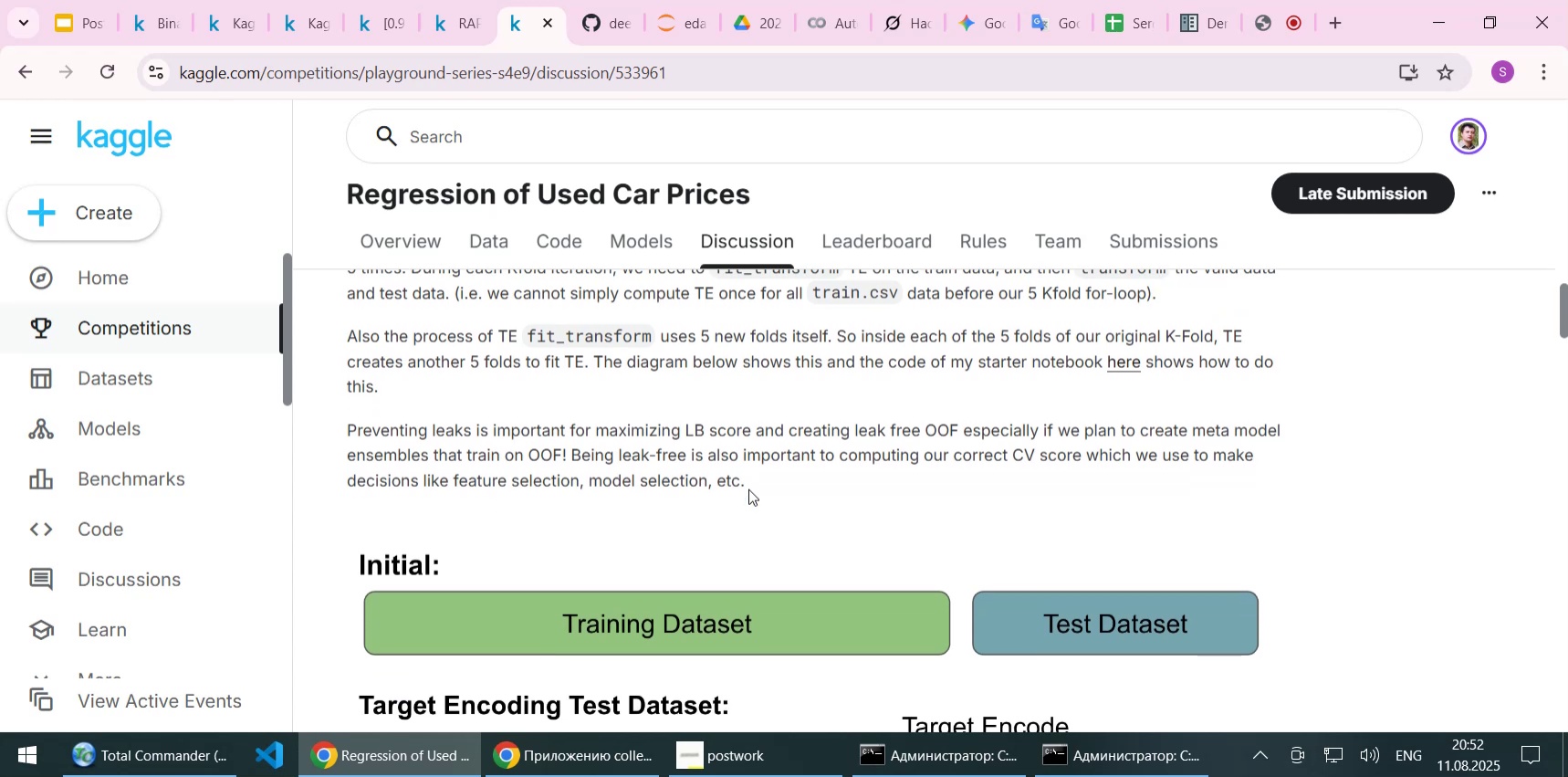 
key(ArrowDown)
 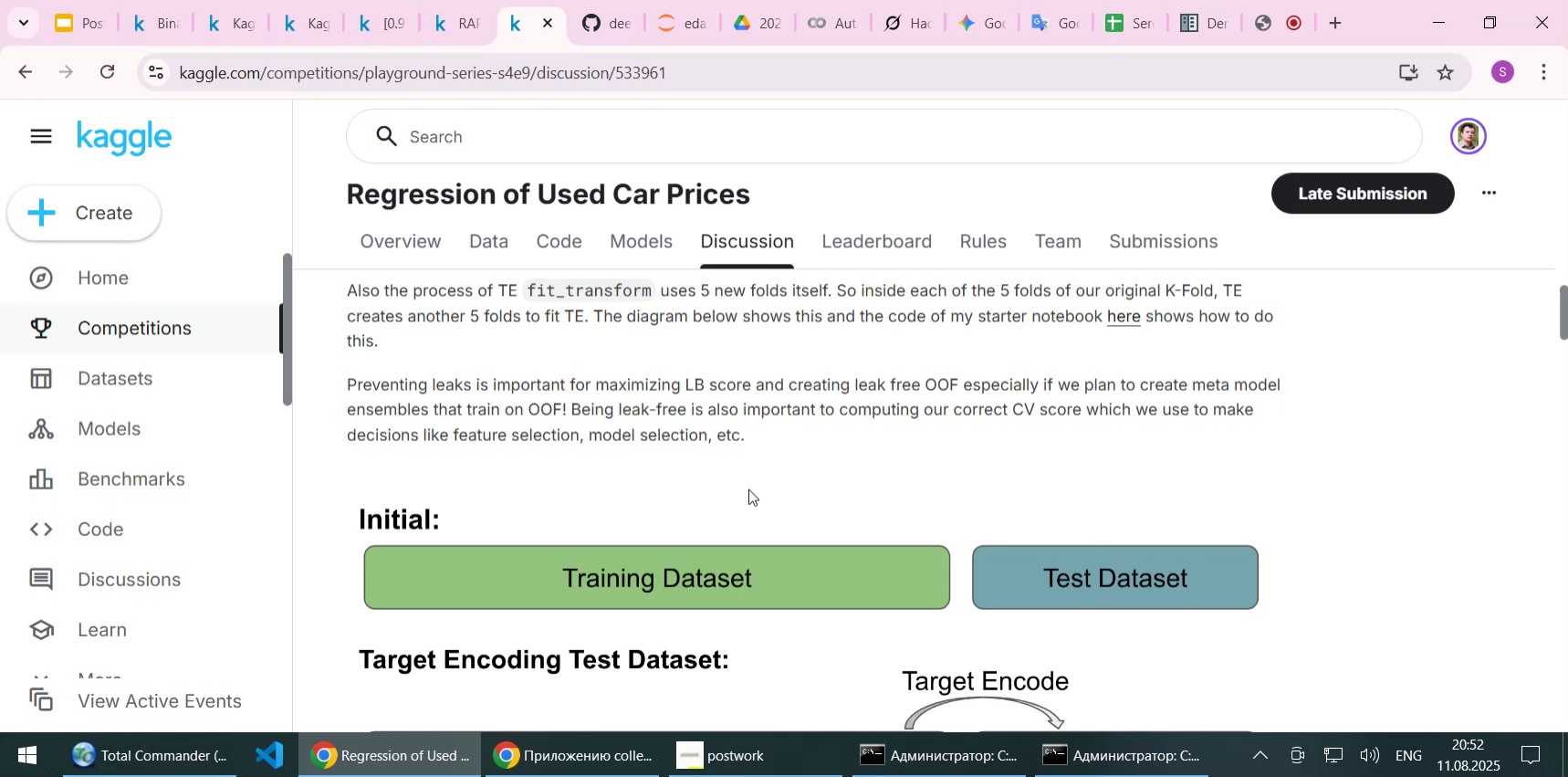 
wait(15.77)
 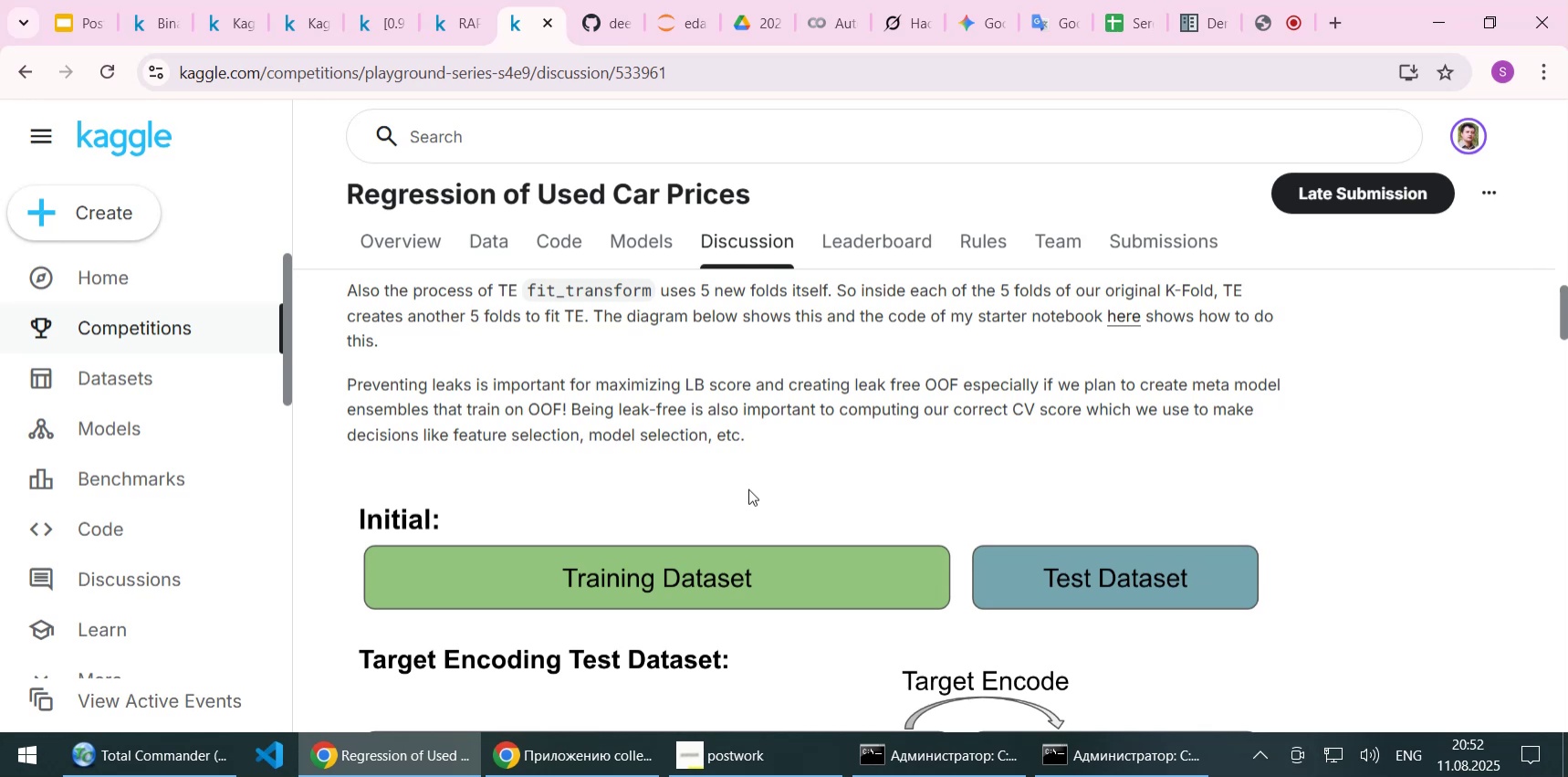 
key(ArrowDown)
 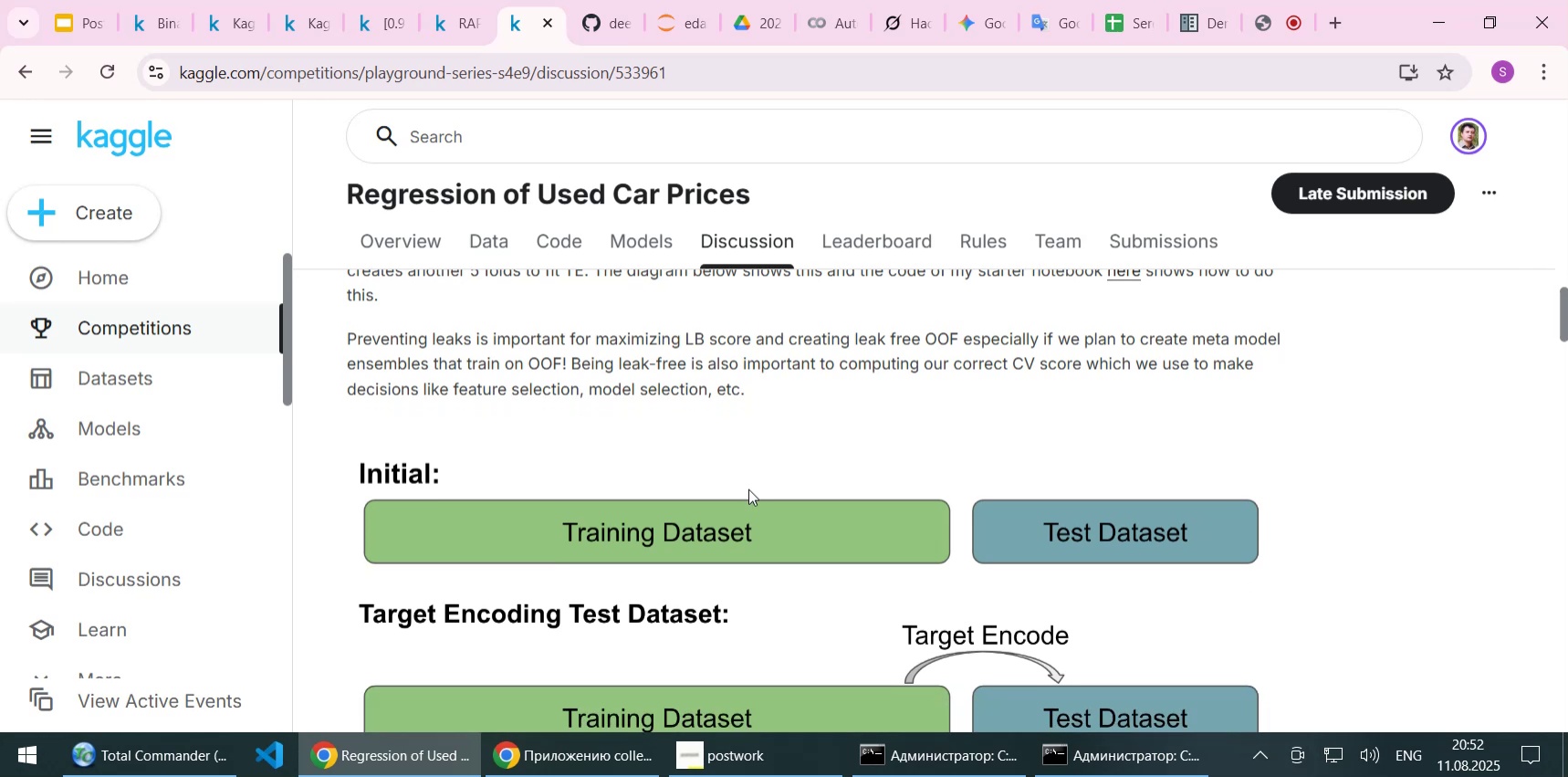 
key(ArrowUp)
 